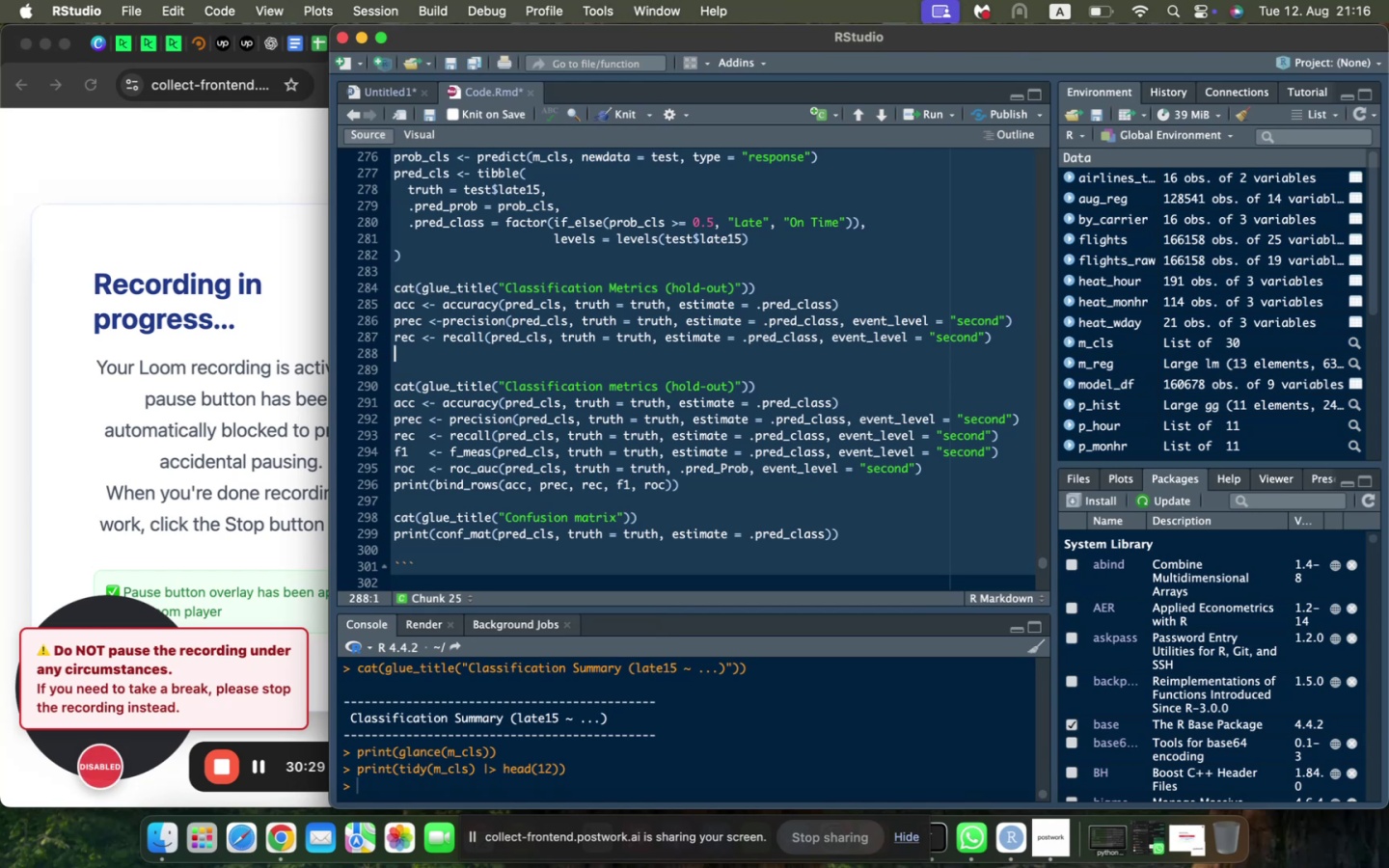 
left_click_drag(start_coordinate=[395, 388], to_coordinate=[1038, 437])
 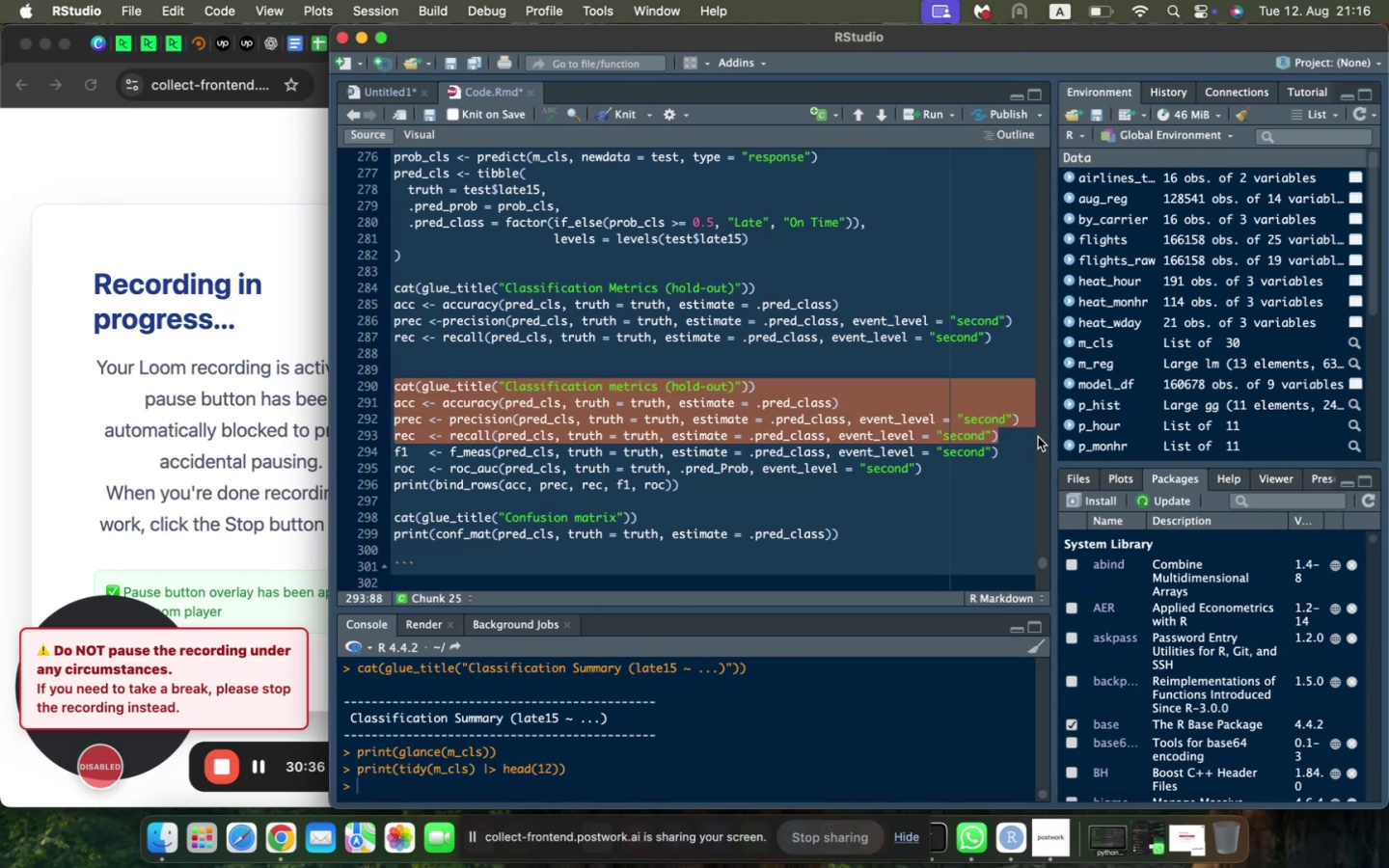 
key(Backspace)
 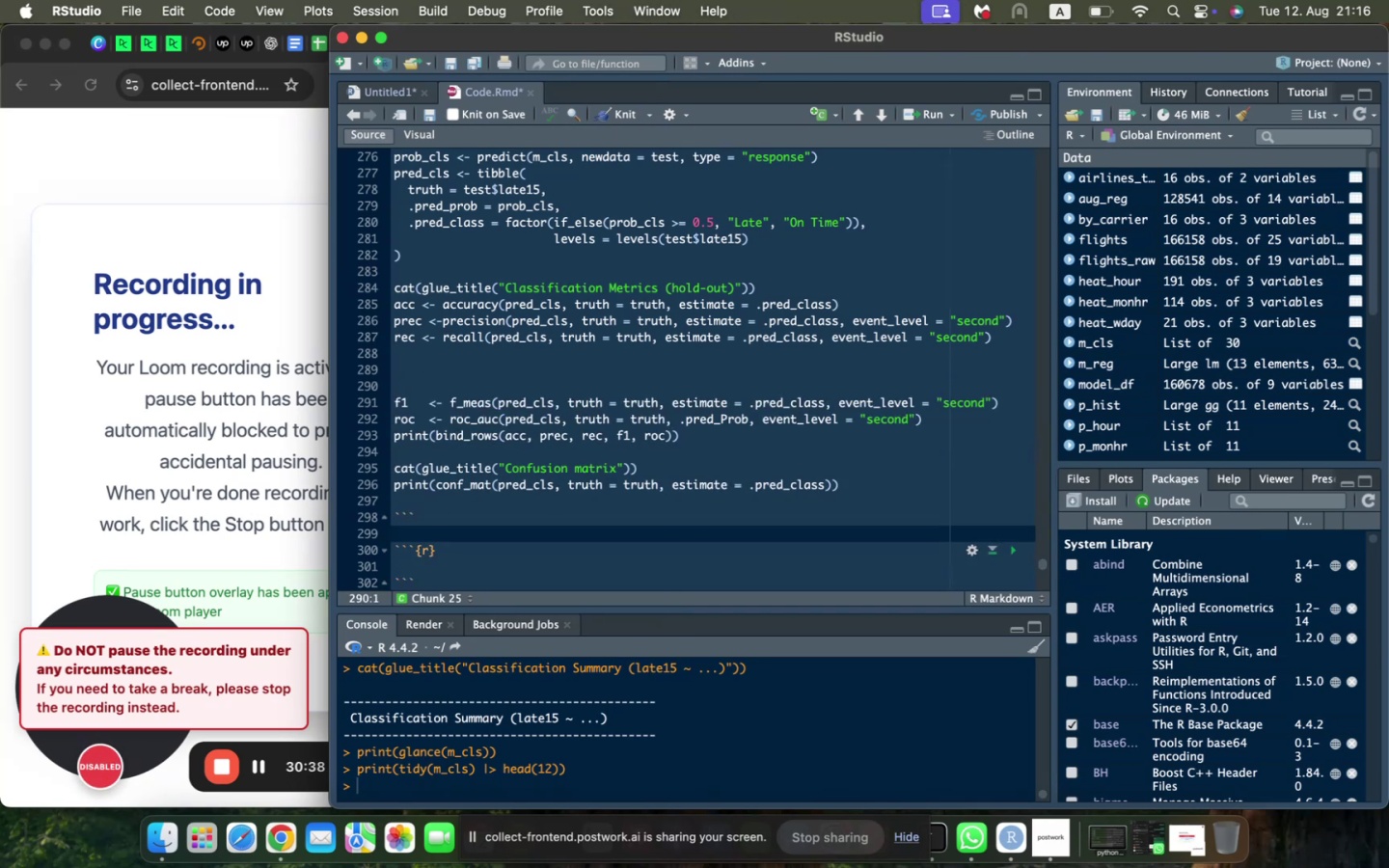 
key(ArrowUp)
 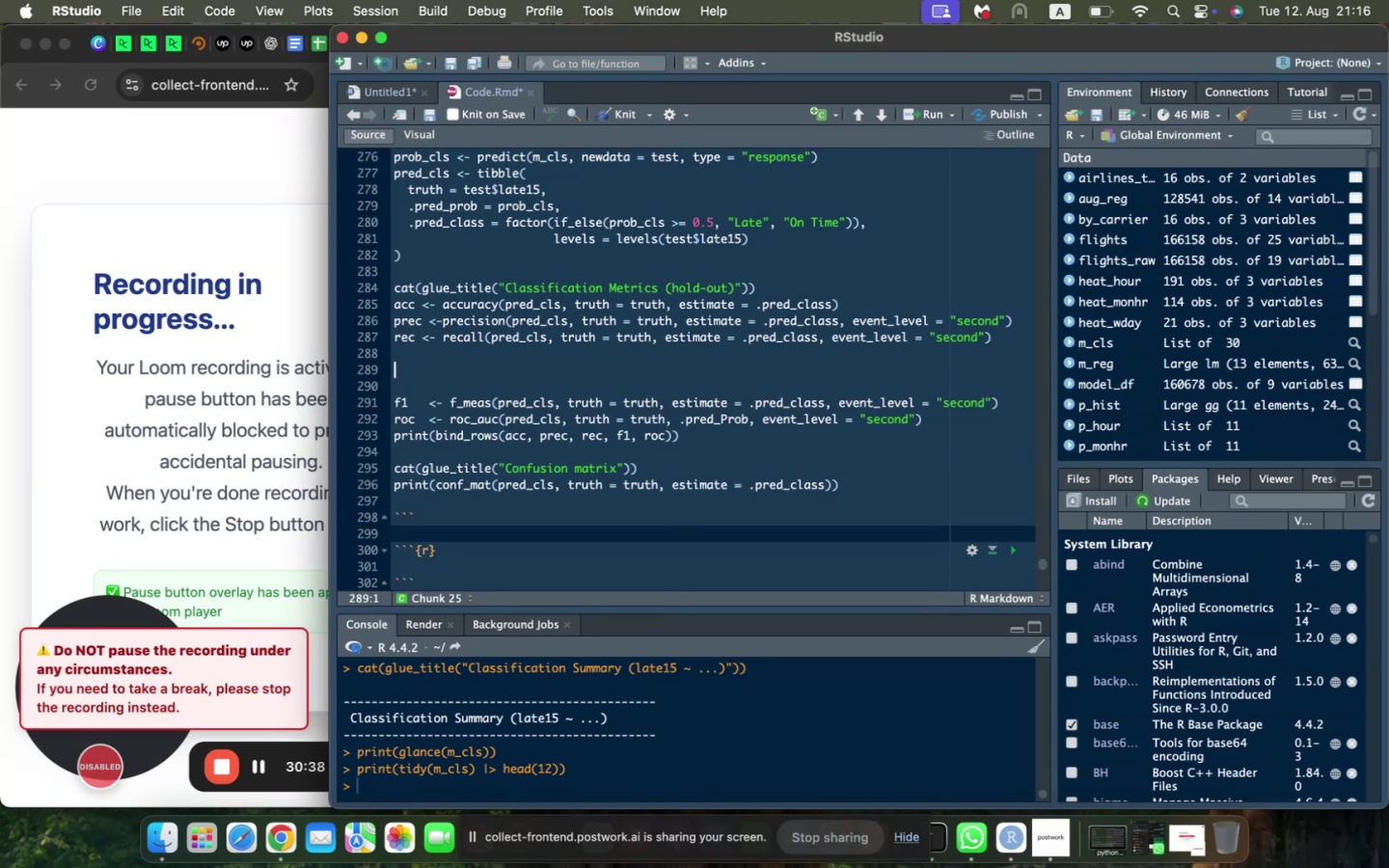 
key(ArrowDown)
 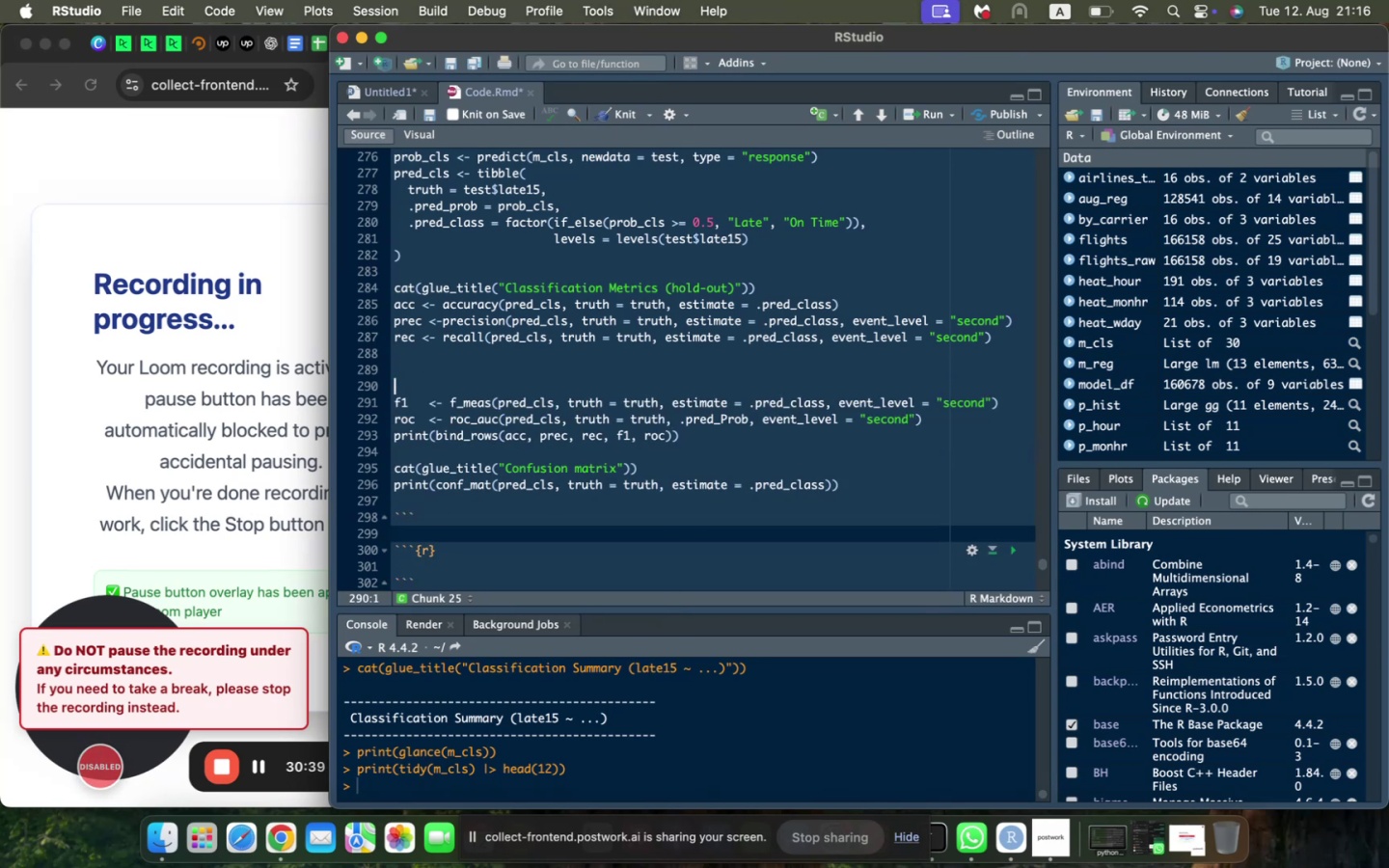 
key(ArrowUp)
 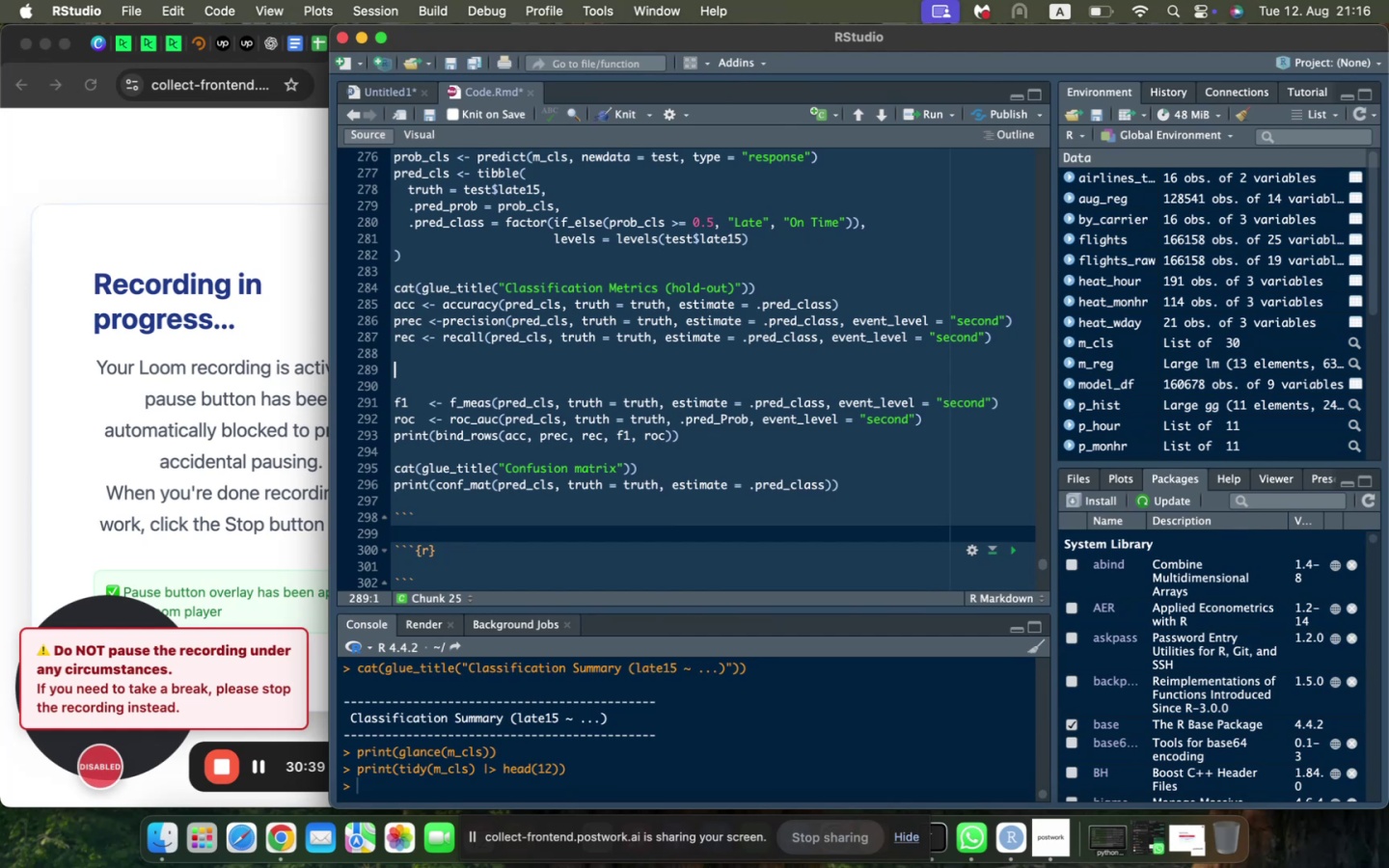 
key(ArrowUp)
 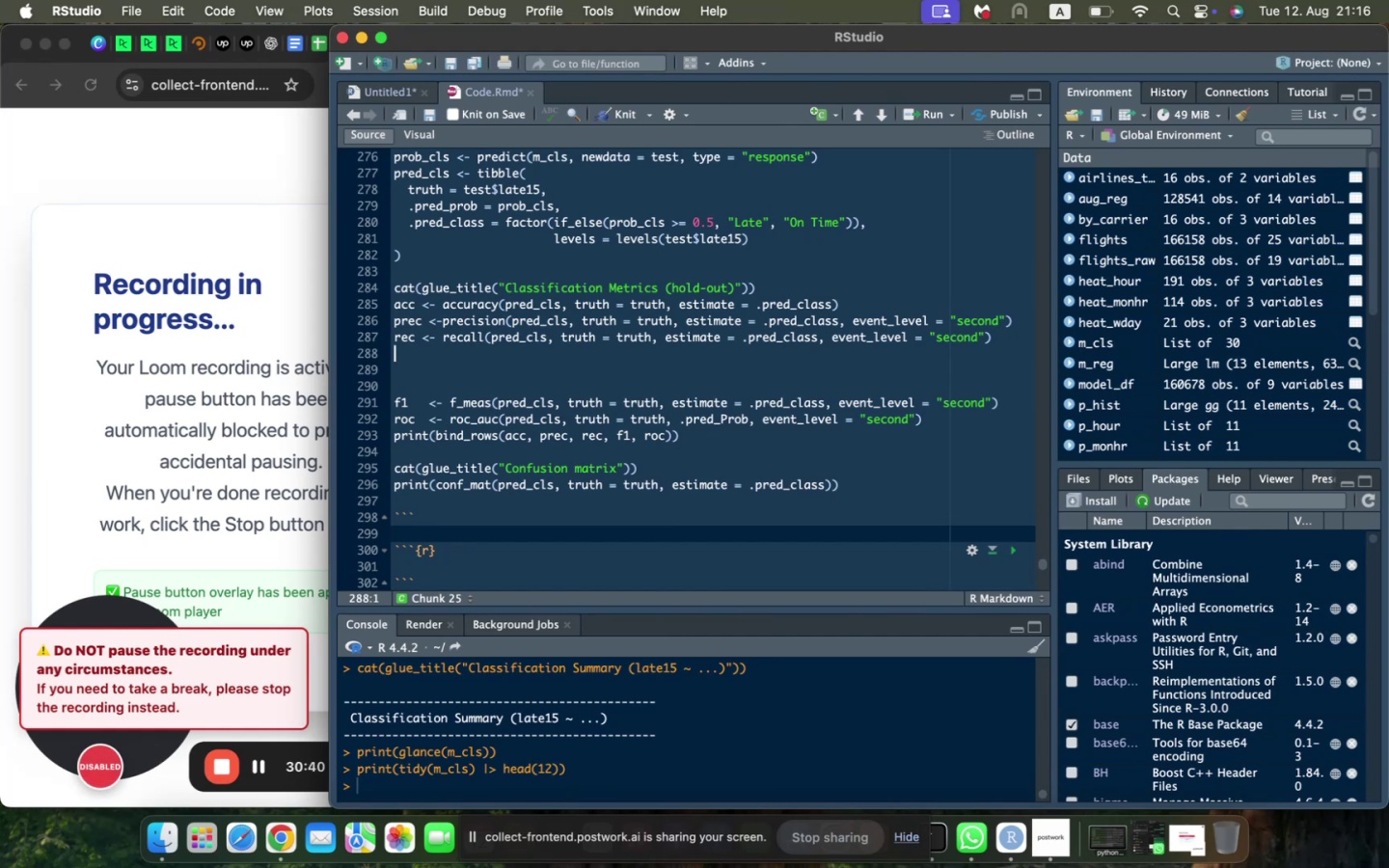 
type(f1 M-)
key(Backspace)
key(Backspace)
type(<- f_meas(pred_cls, truth = truth, estimate = .pred_class, event_level = "second)
 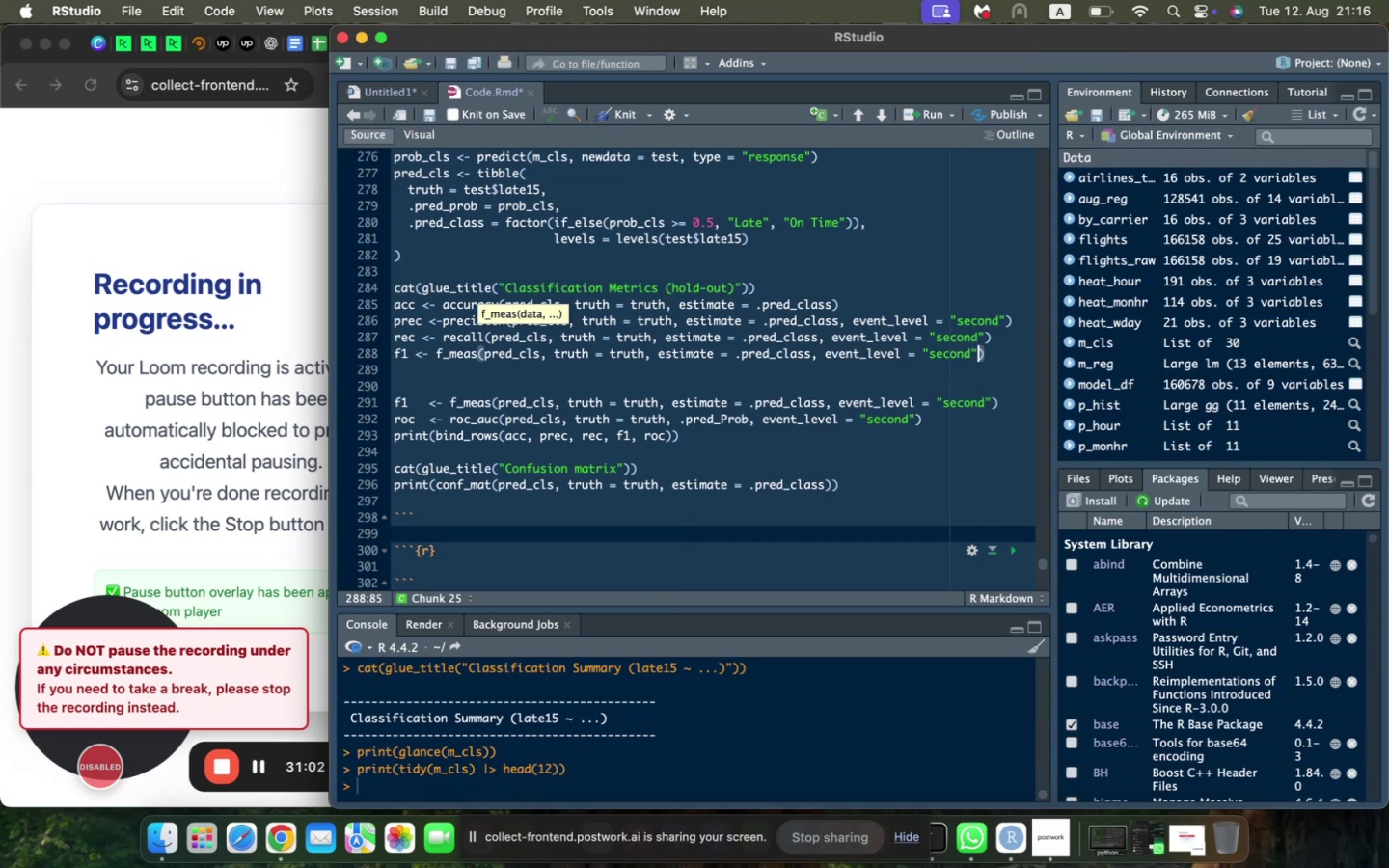 
 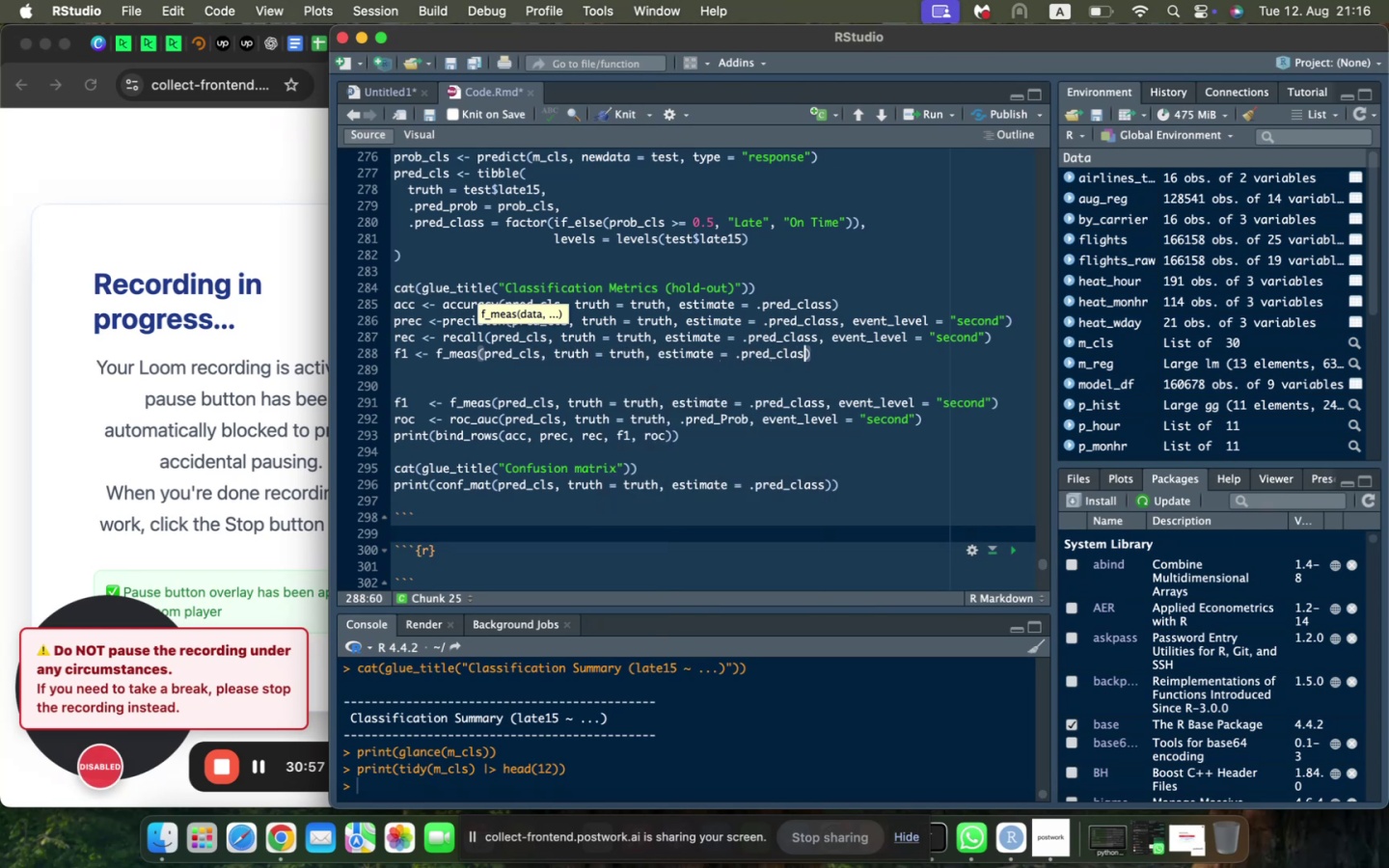 
key(ArrowRight)
 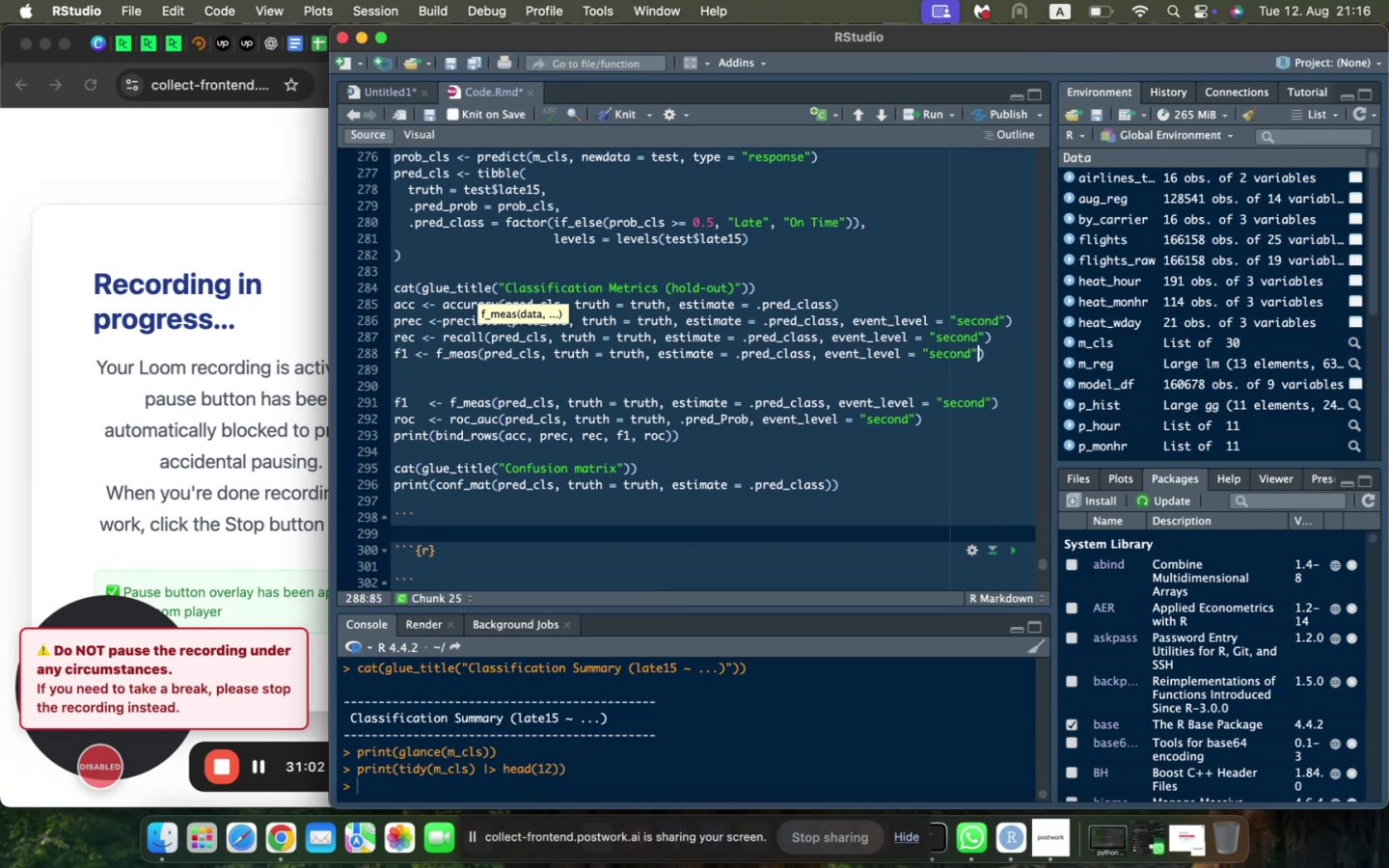 
key(ArrowRight)
 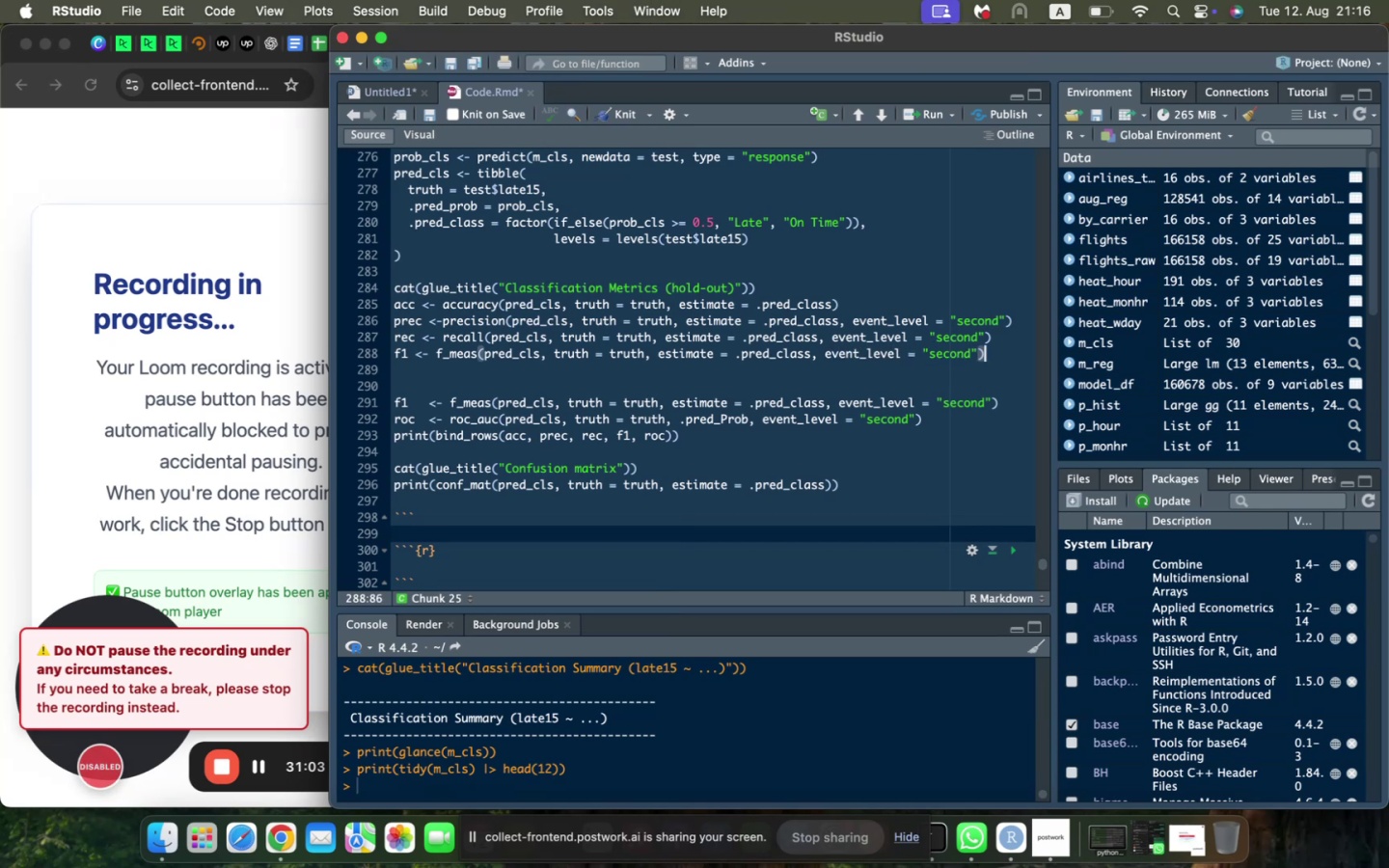 
key(Enter)
 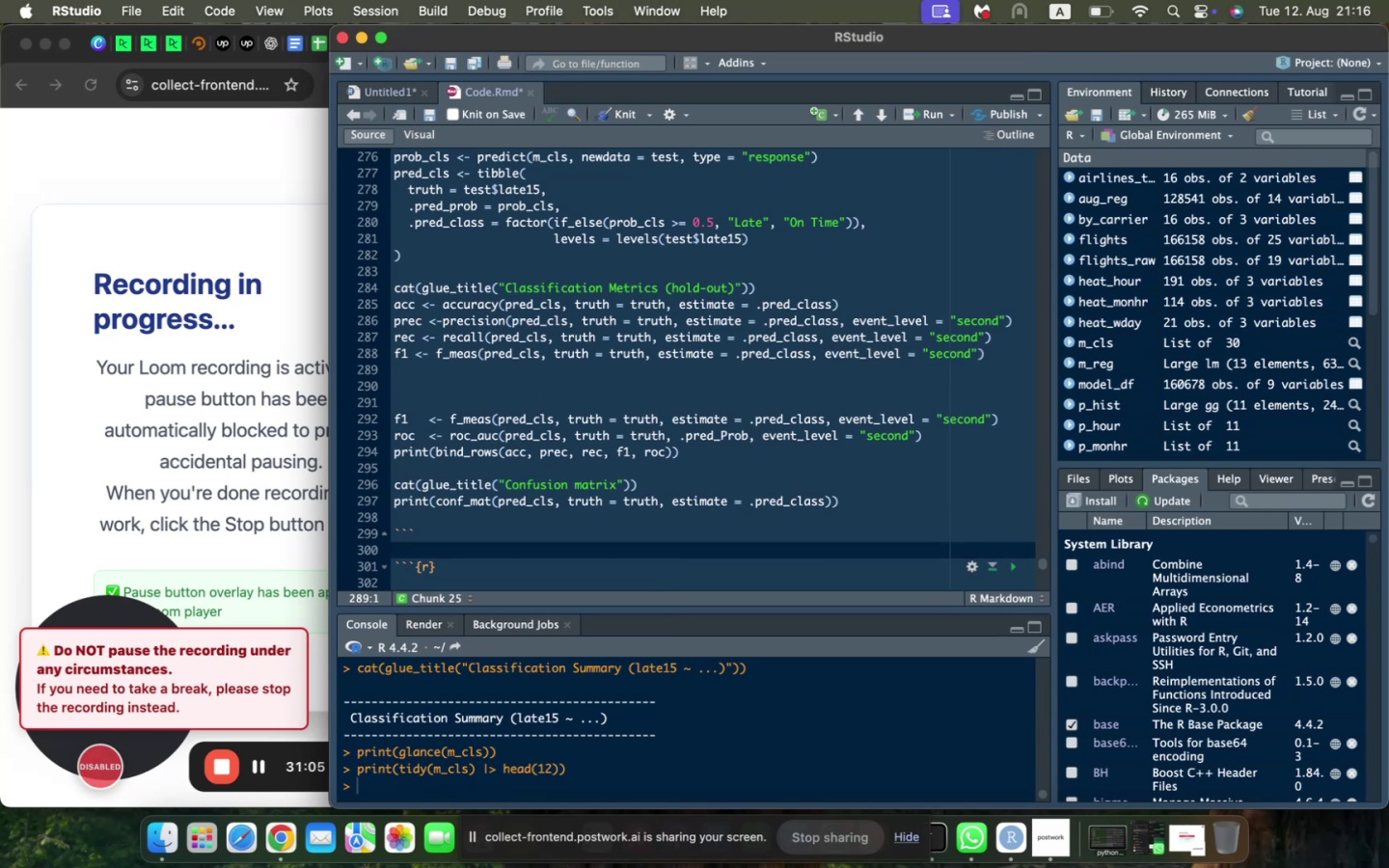 
type(roc <- roc_auc(pred_cls, truth = truth, .pred_prob, event_level = "secons)
key(Backspace)
type(d)
 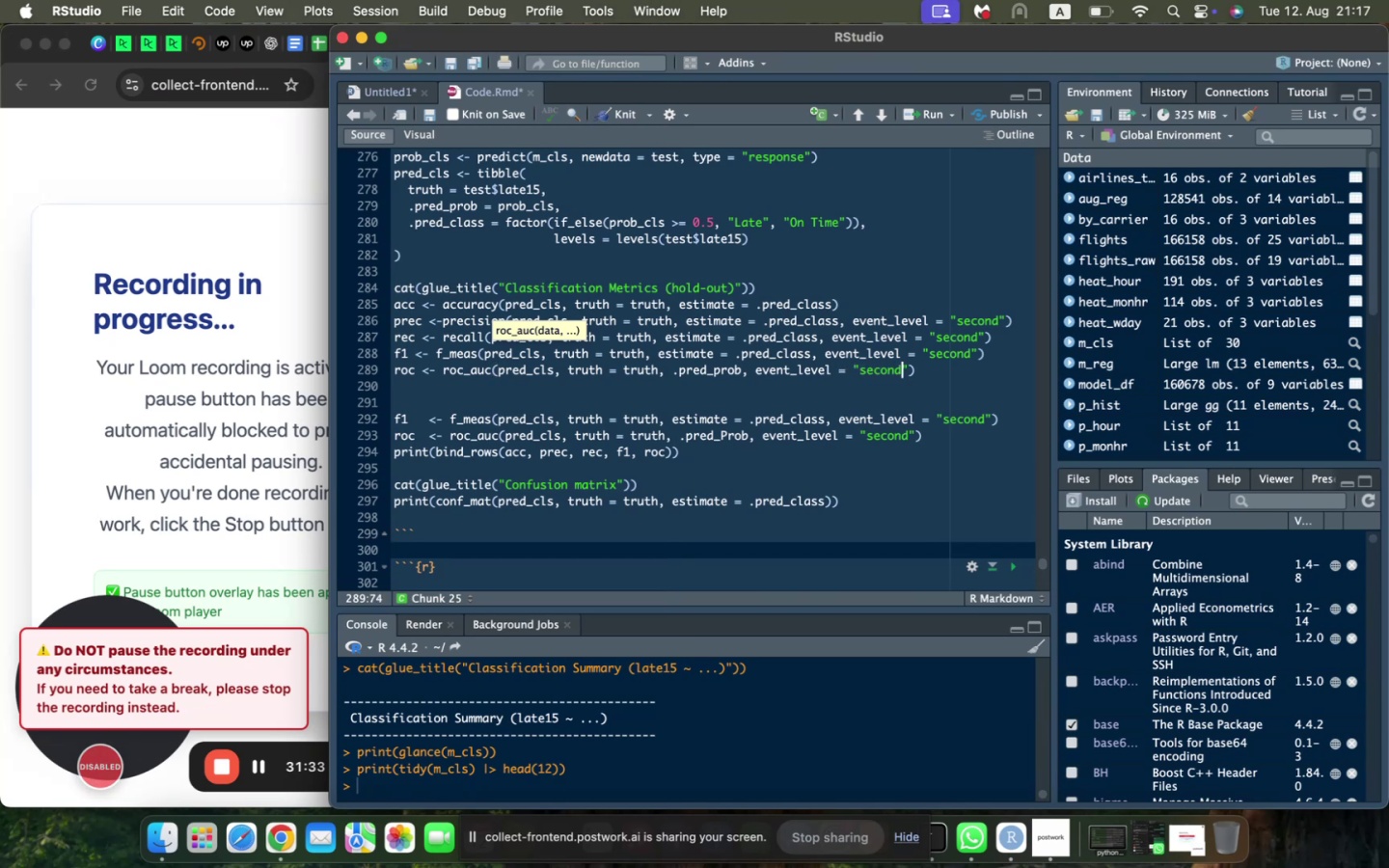 
key(ArrowDown)
 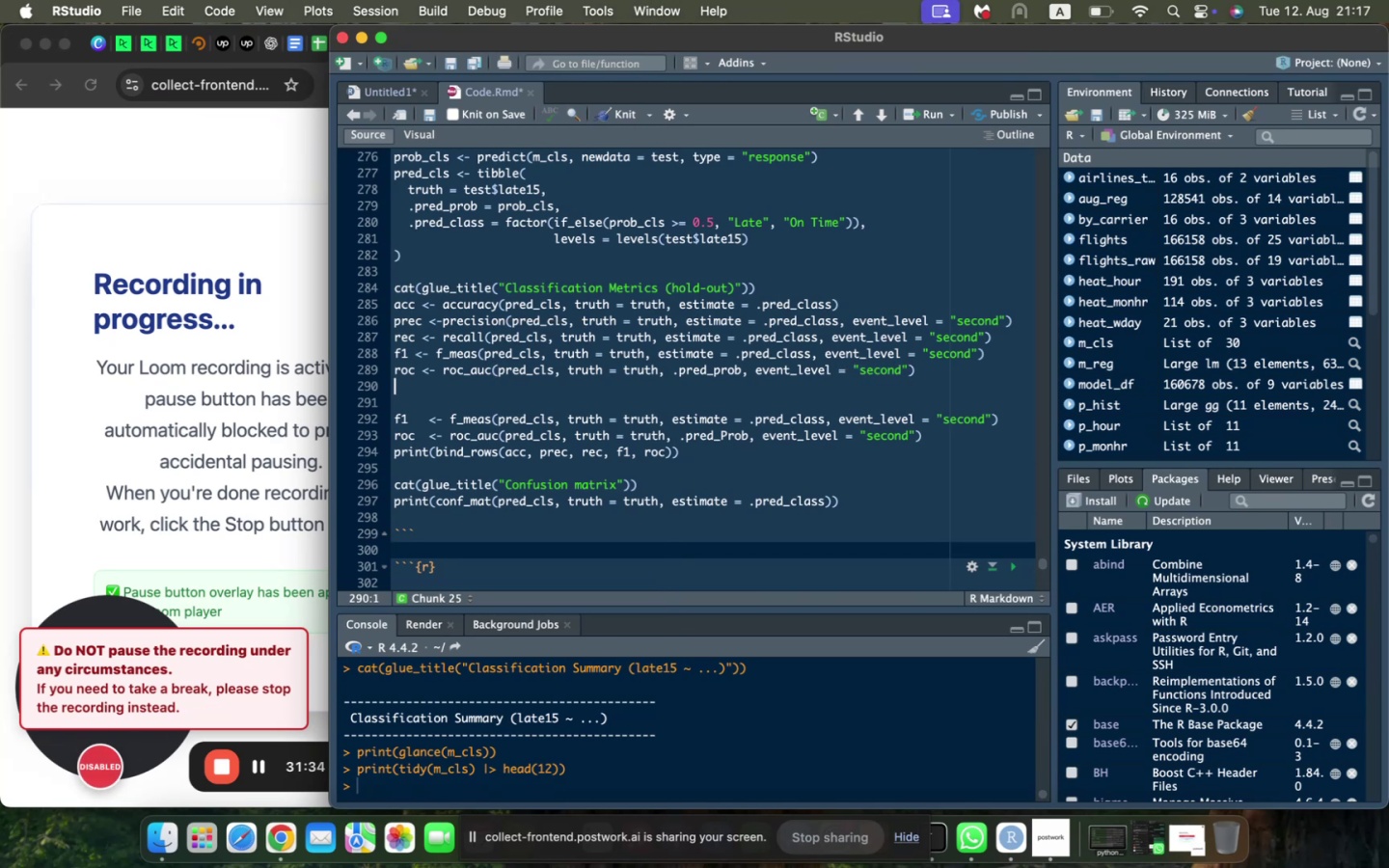 
key(ArrowDown)
 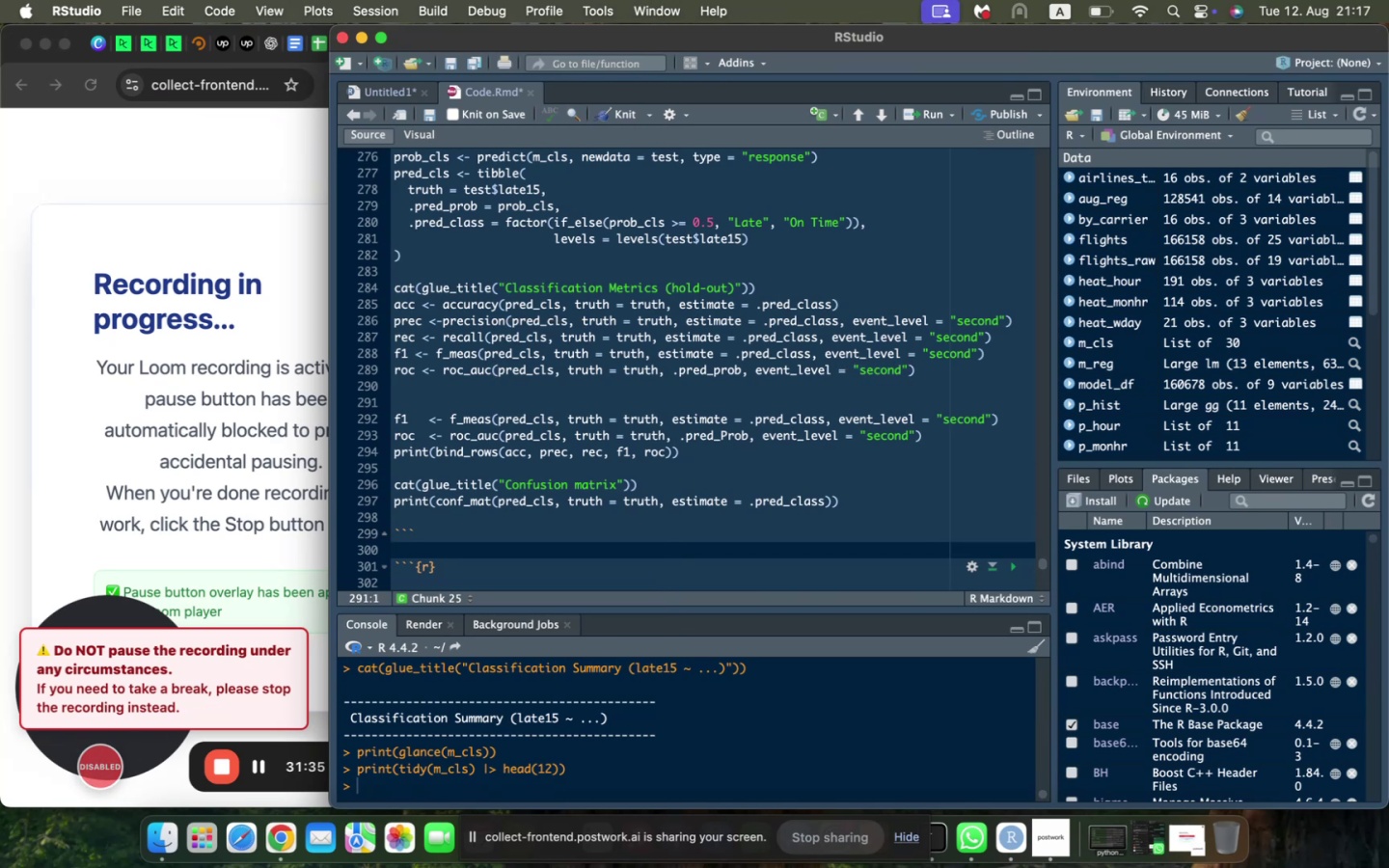 
type(print(bind_r)
 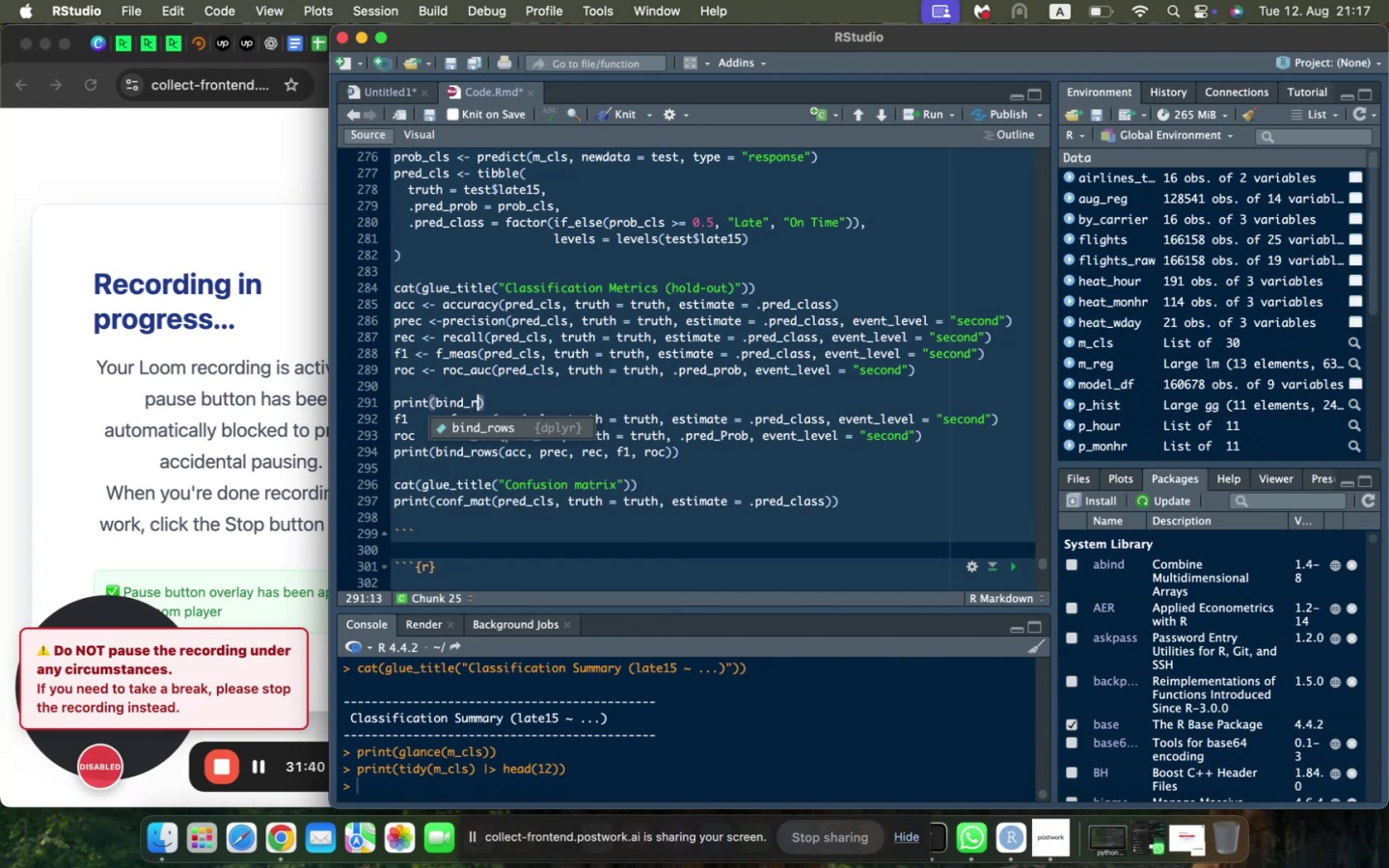 
key(Enter)
 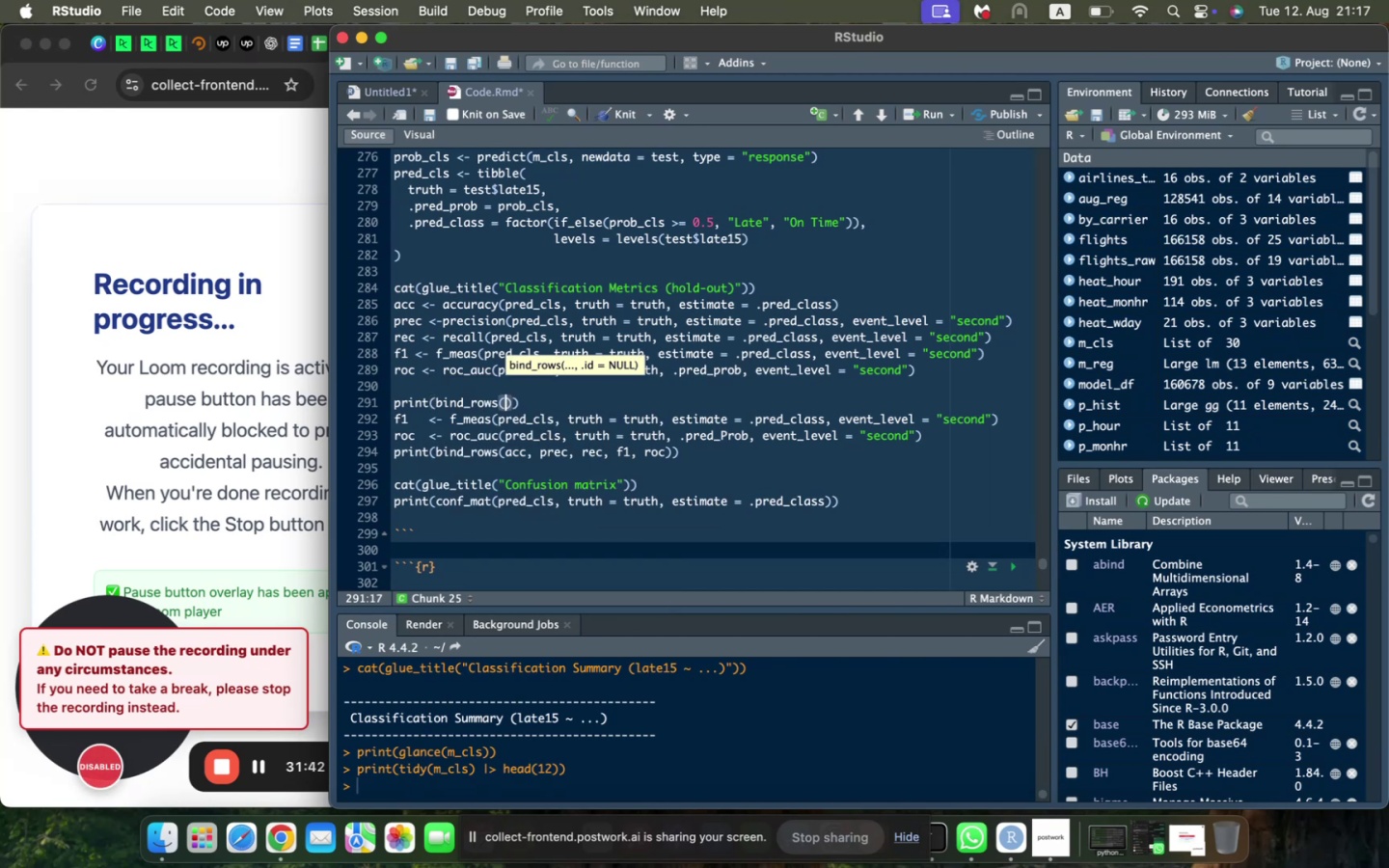 
type(acc, prec, rec, f1, roc)
 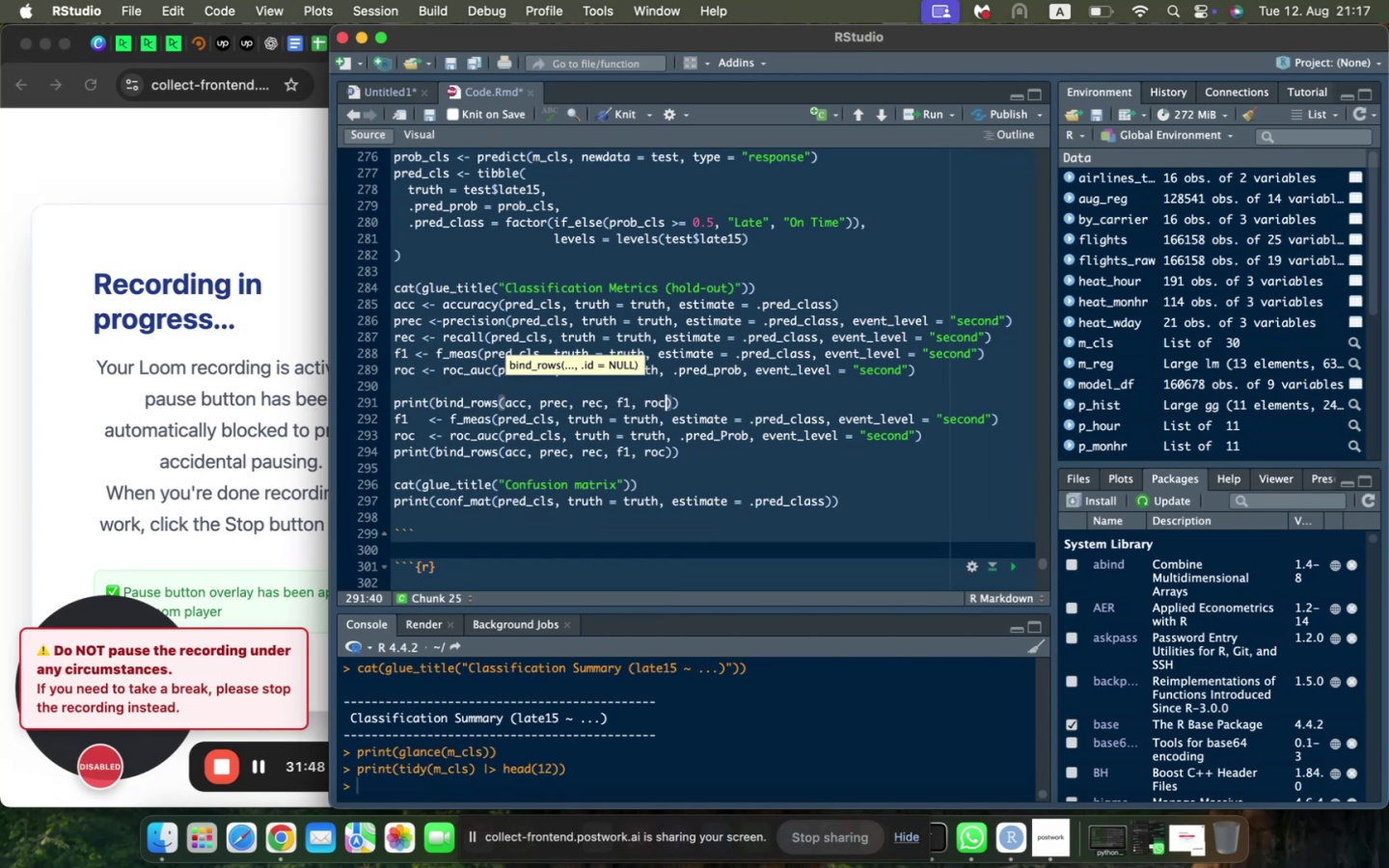 
key(ArrowRight)
 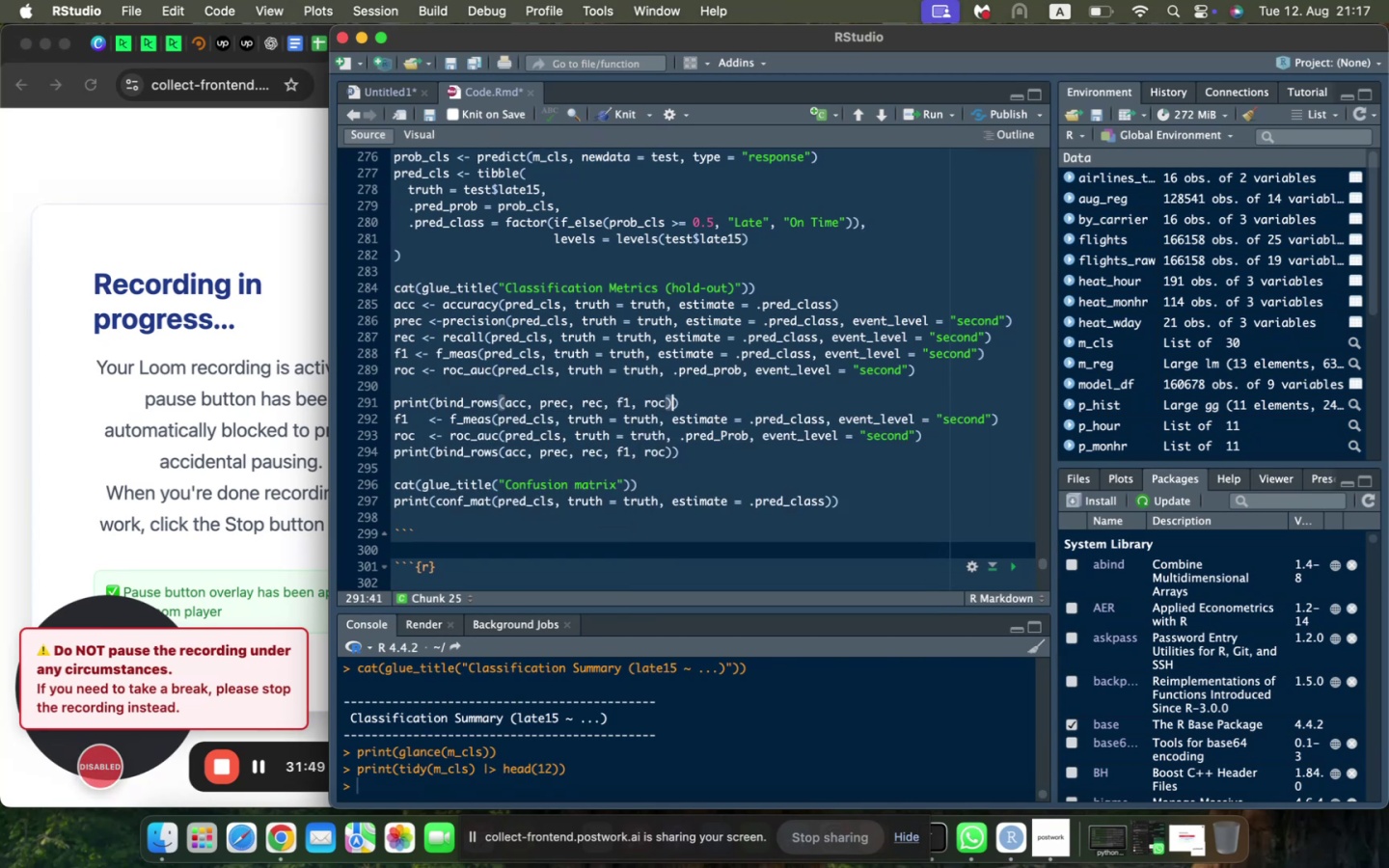 
key(ArrowRight)
 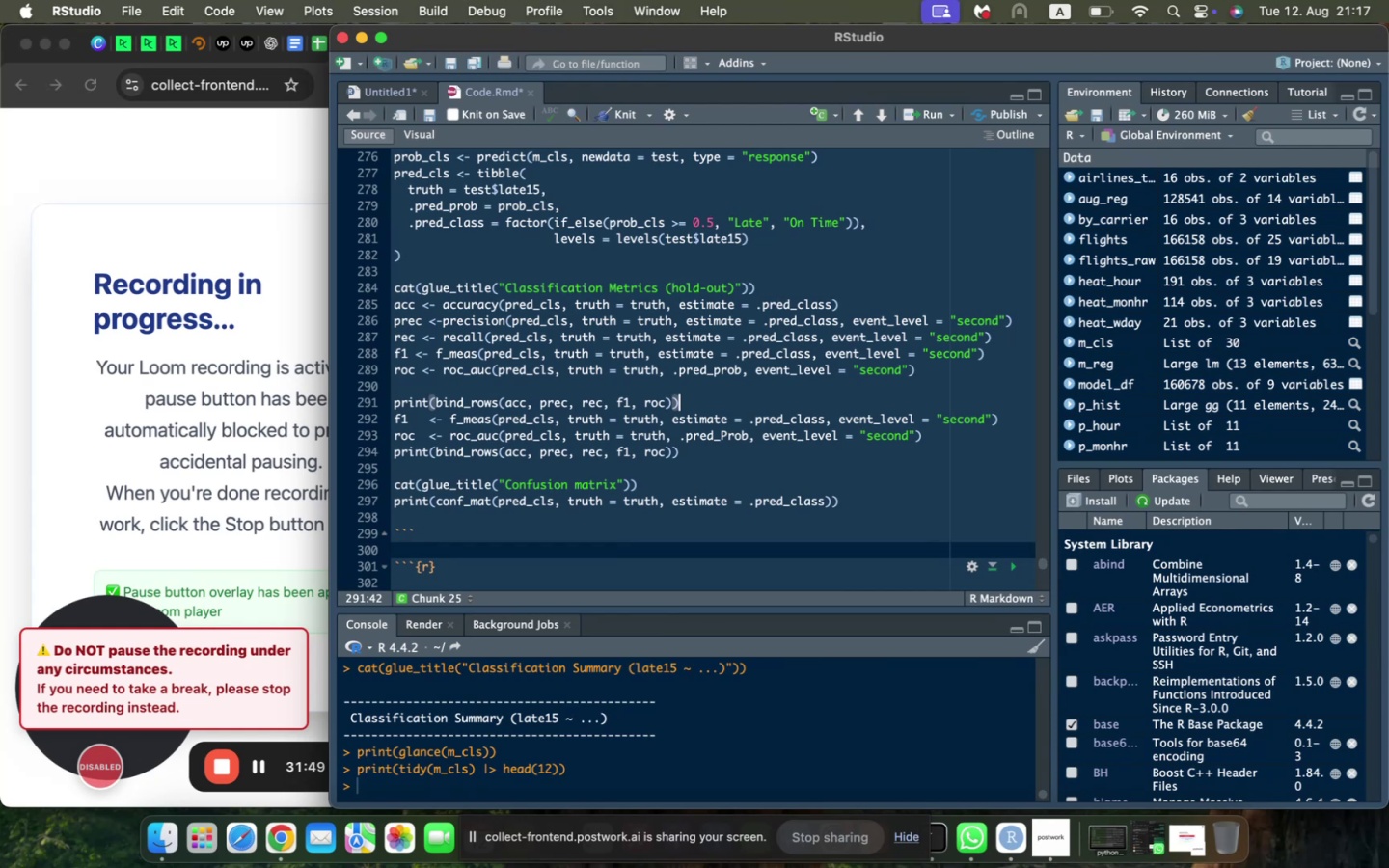 
key(Shift+ArrowDown)
 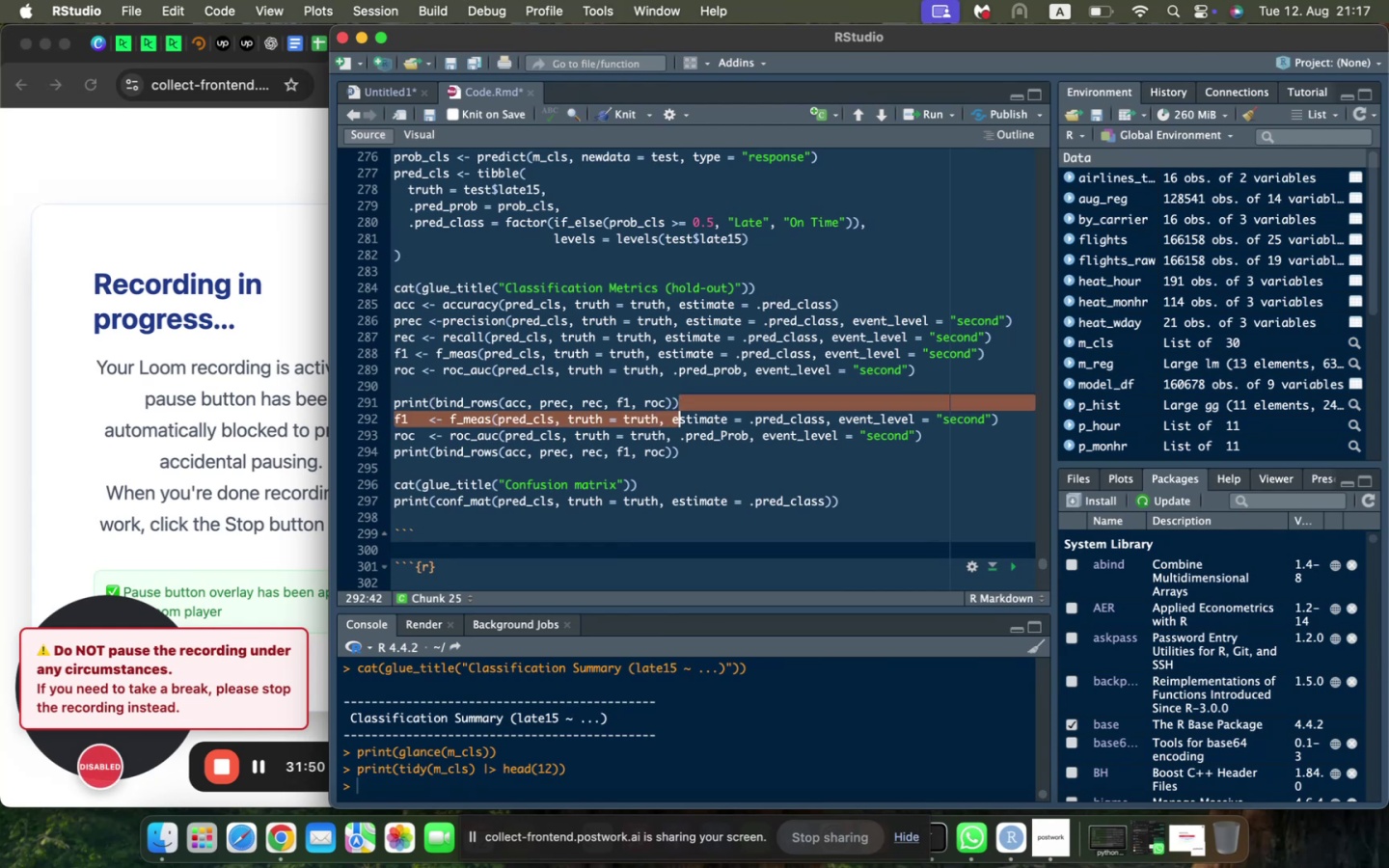 
key(Shift+ArrowDown)
 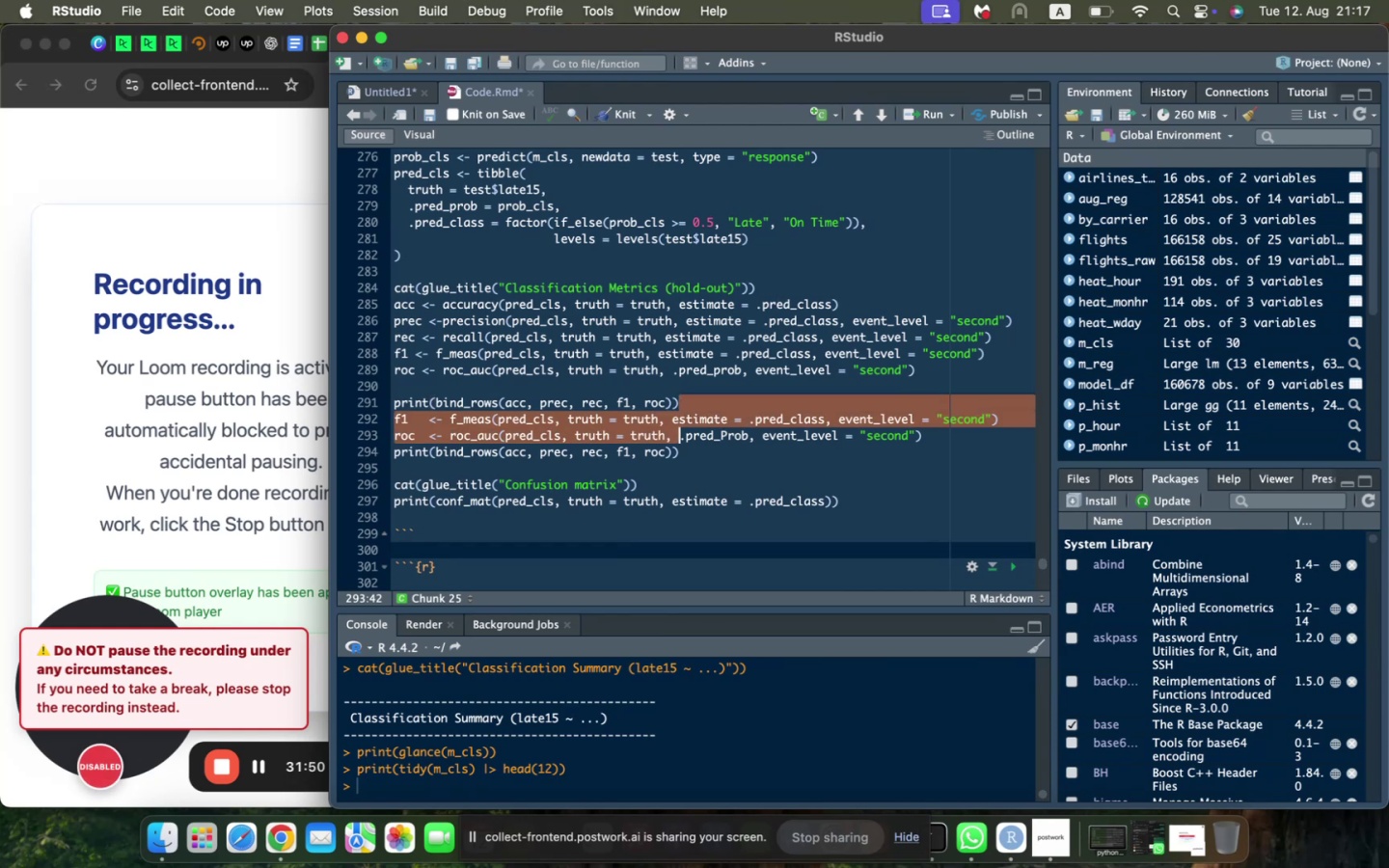 
key(Shift+ArrowDown)
 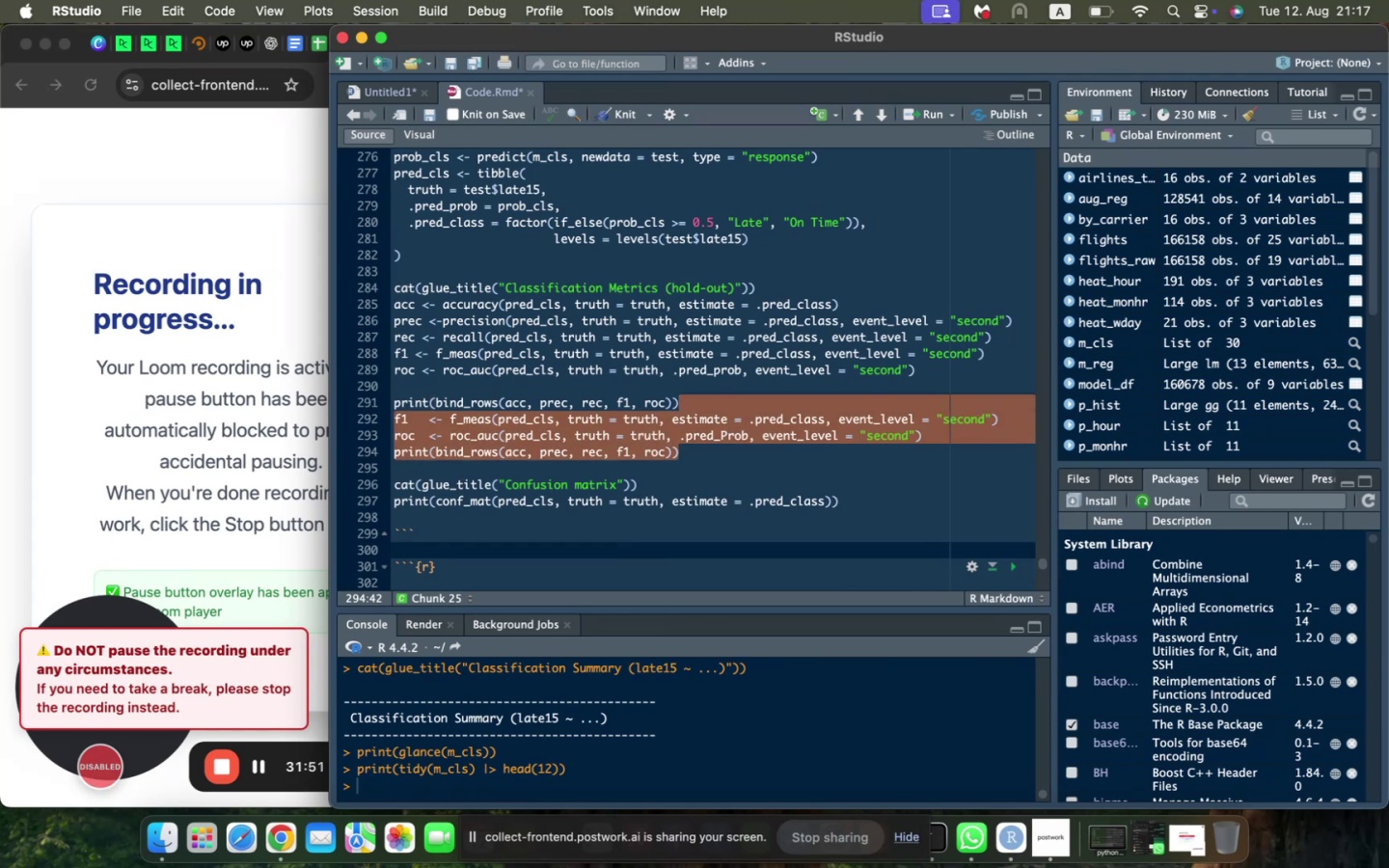 
key(Backspace)
 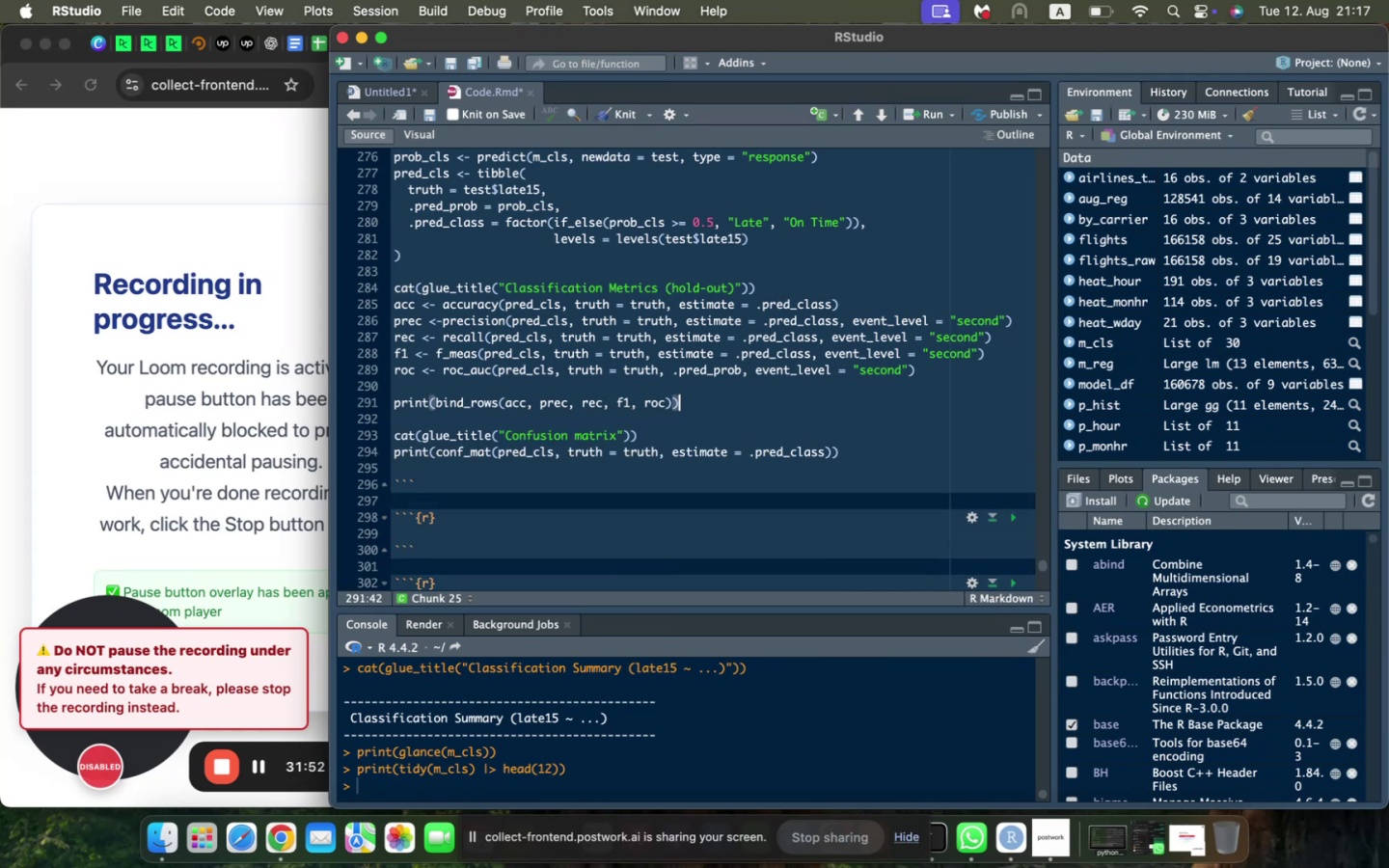 
key(ArrowDown)
 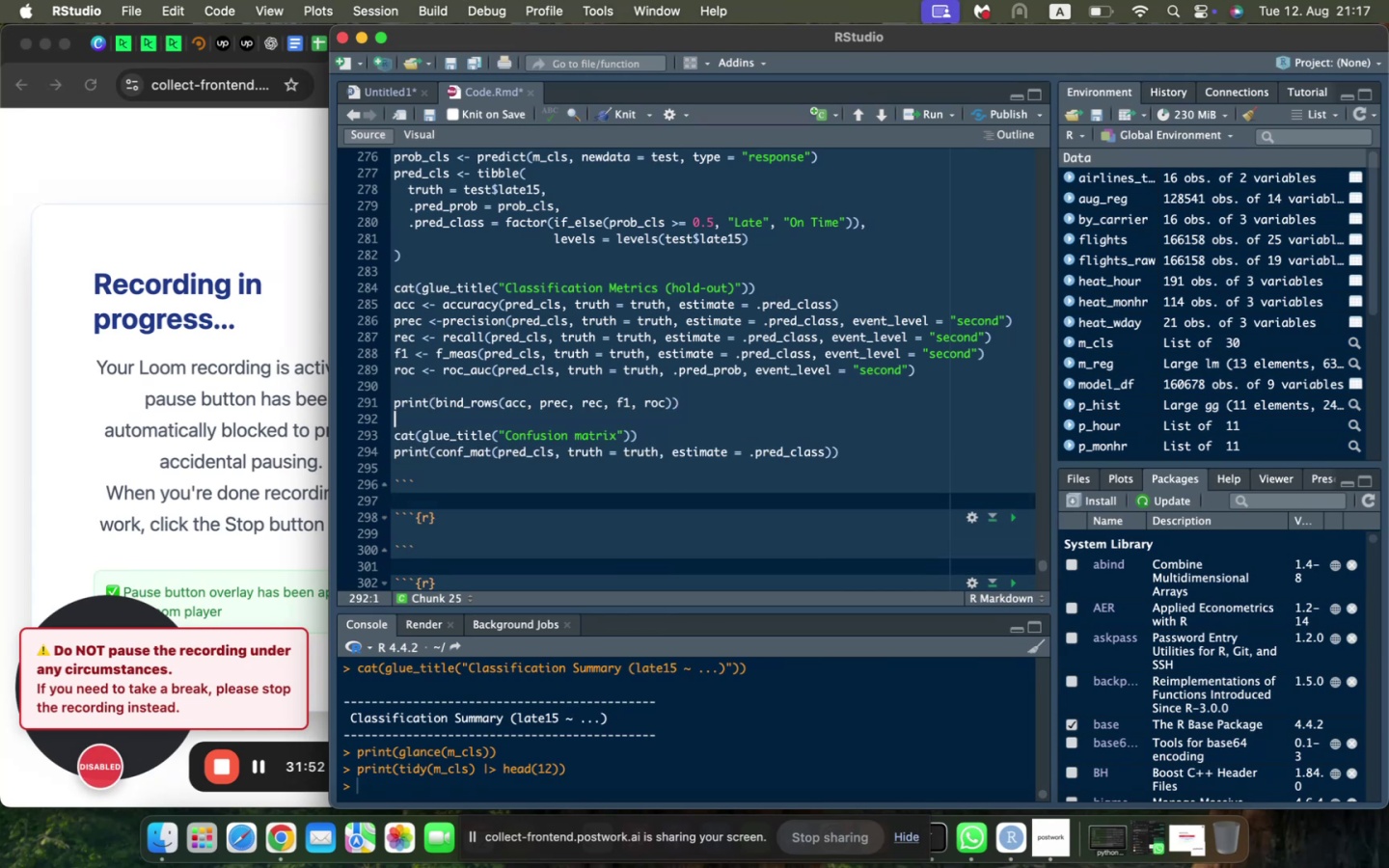 
key(ArrowDown)
 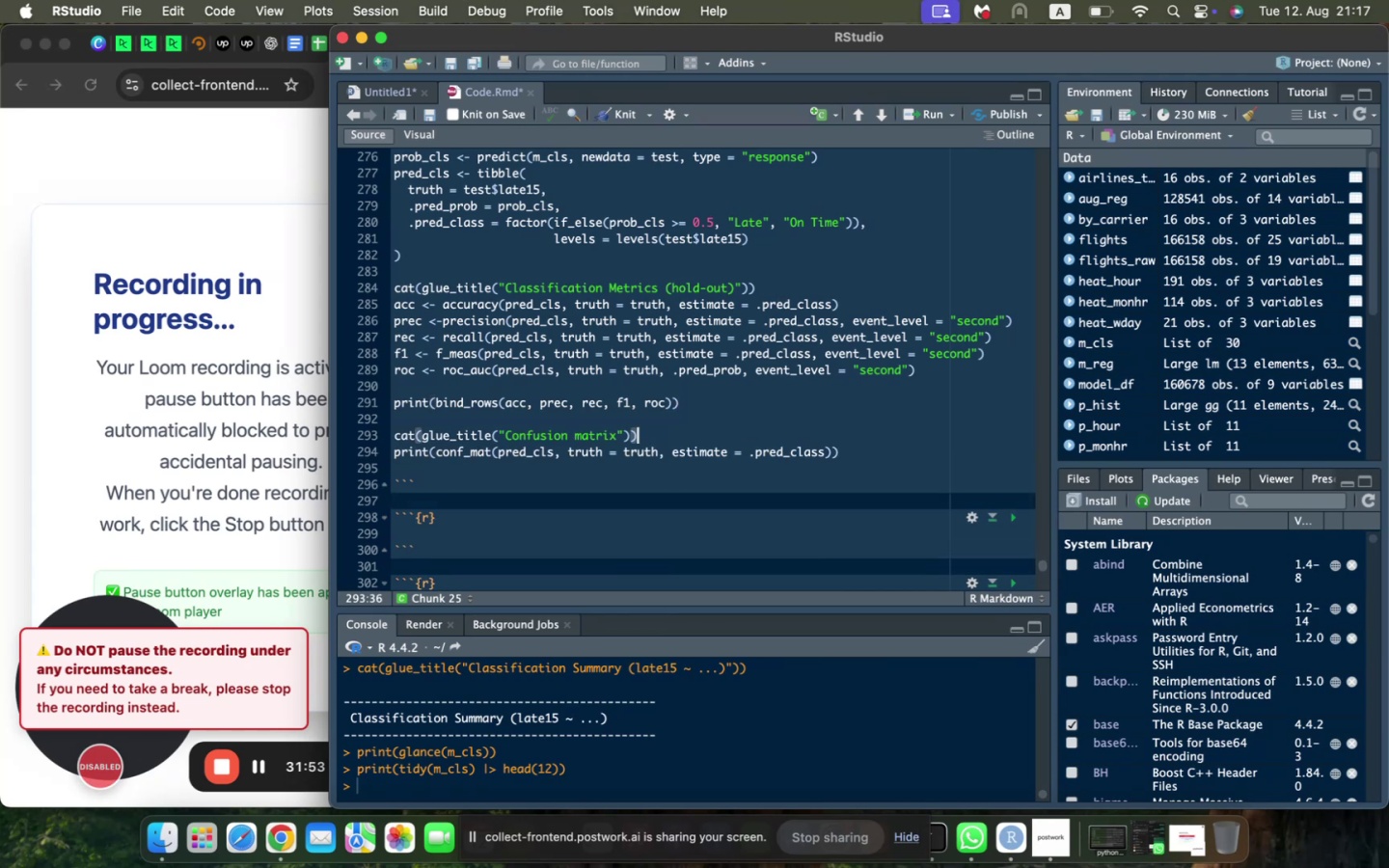 
hold_key(key=ShiftLeft, duration=0.35)
 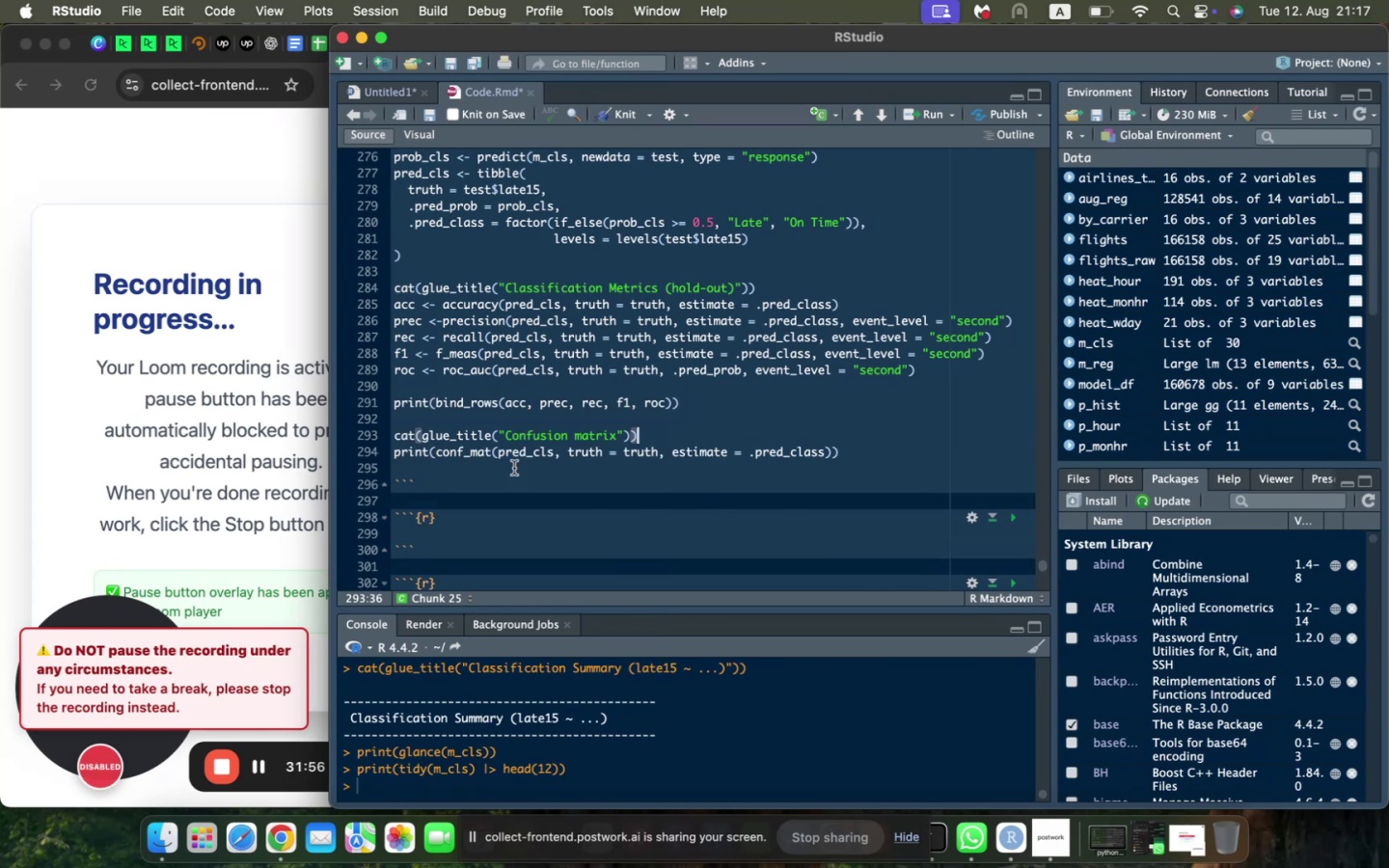 
left_click_drag(start_coordinate=[395, 438], to_coordinate=[887, 446])
 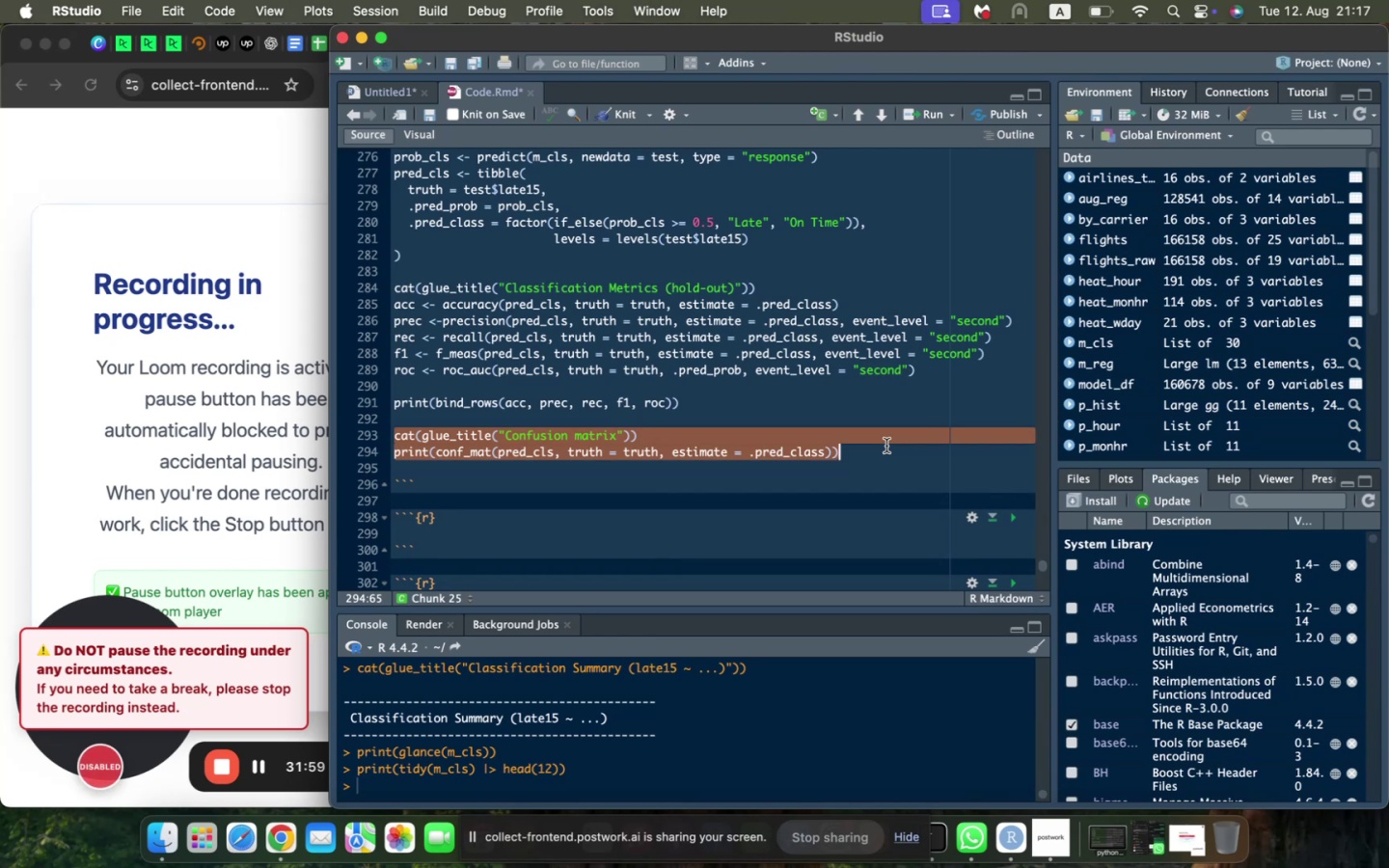 
key(Meta+C)
 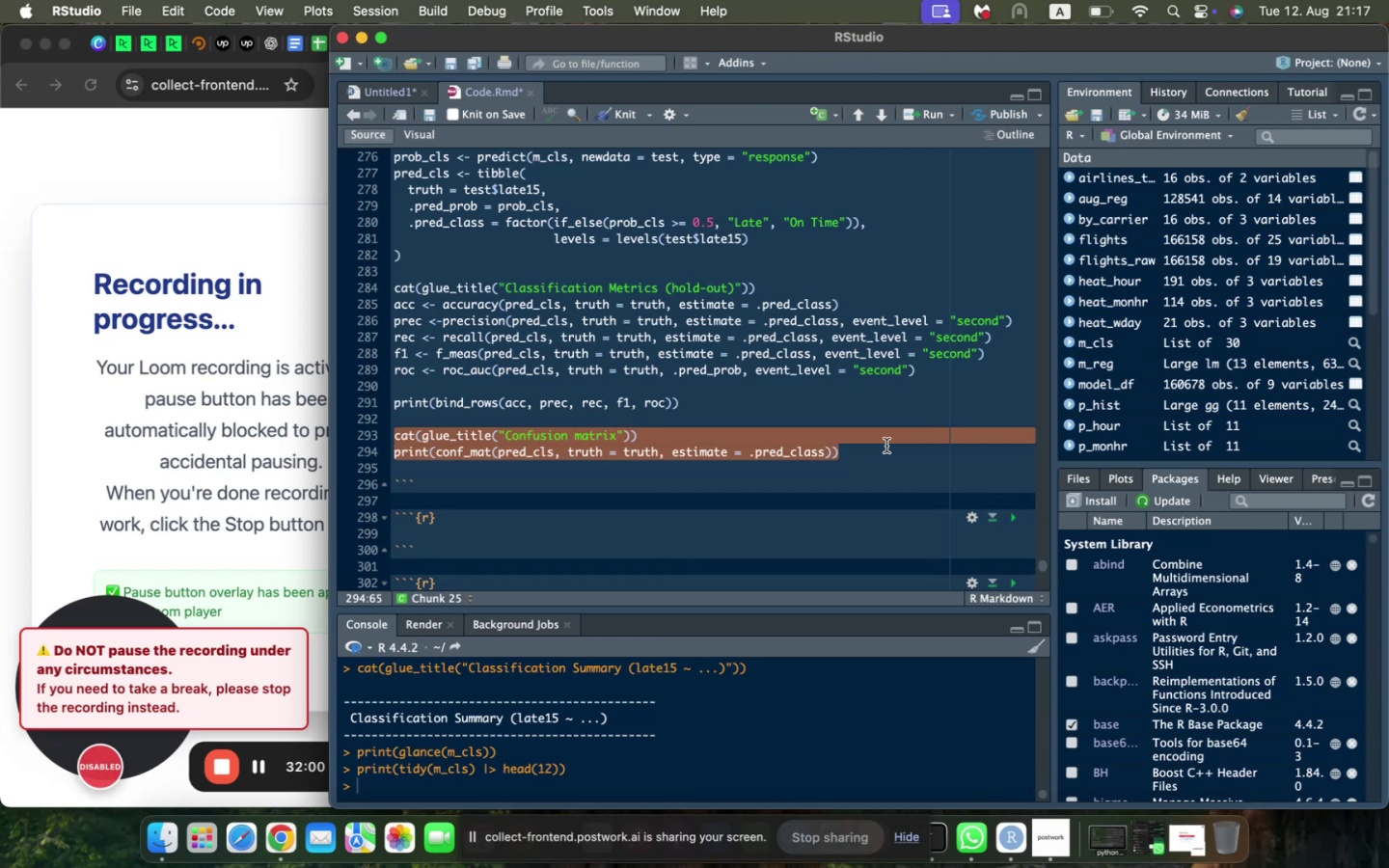 
key(Backspace)
 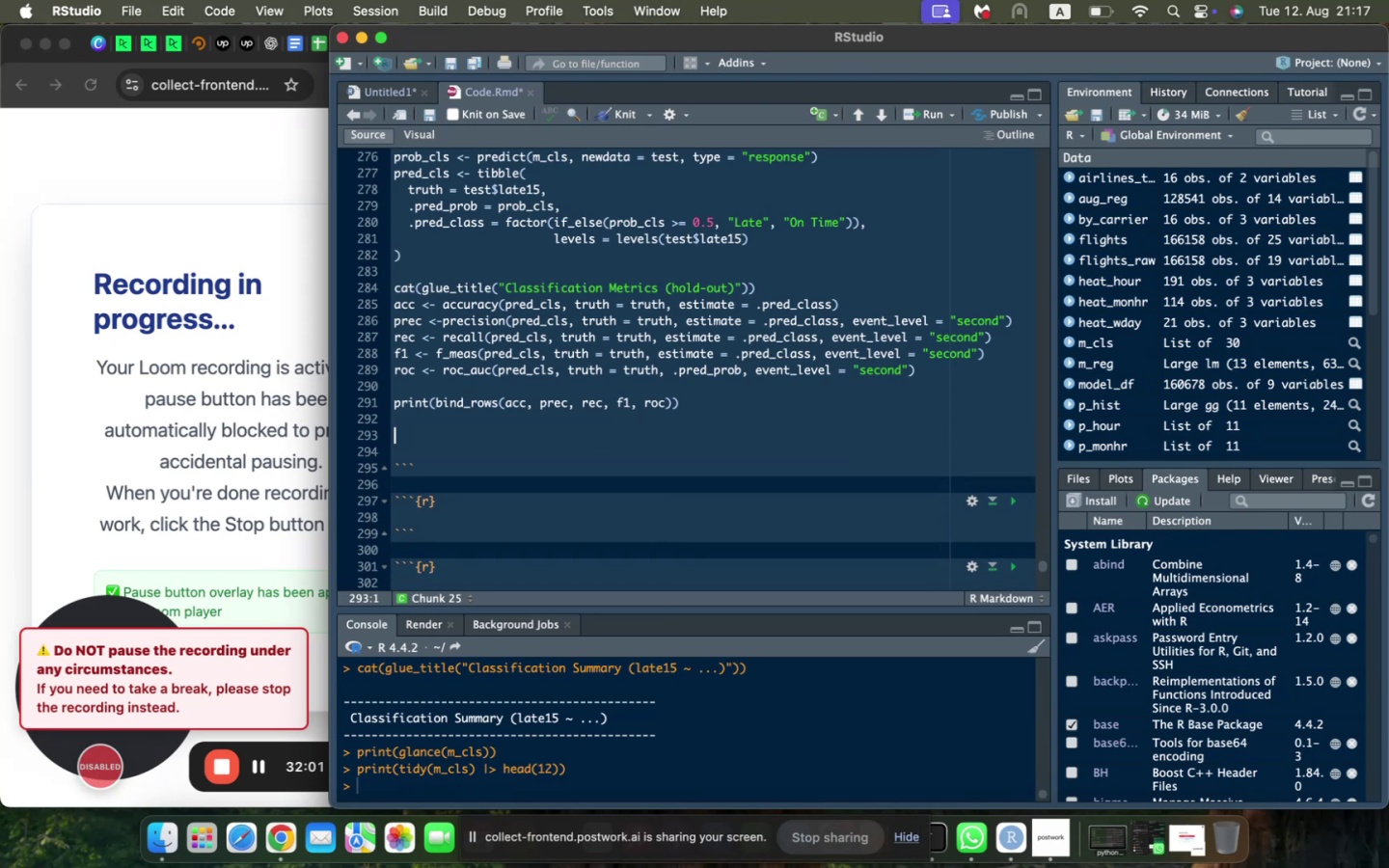 
key(ArrowDown)
 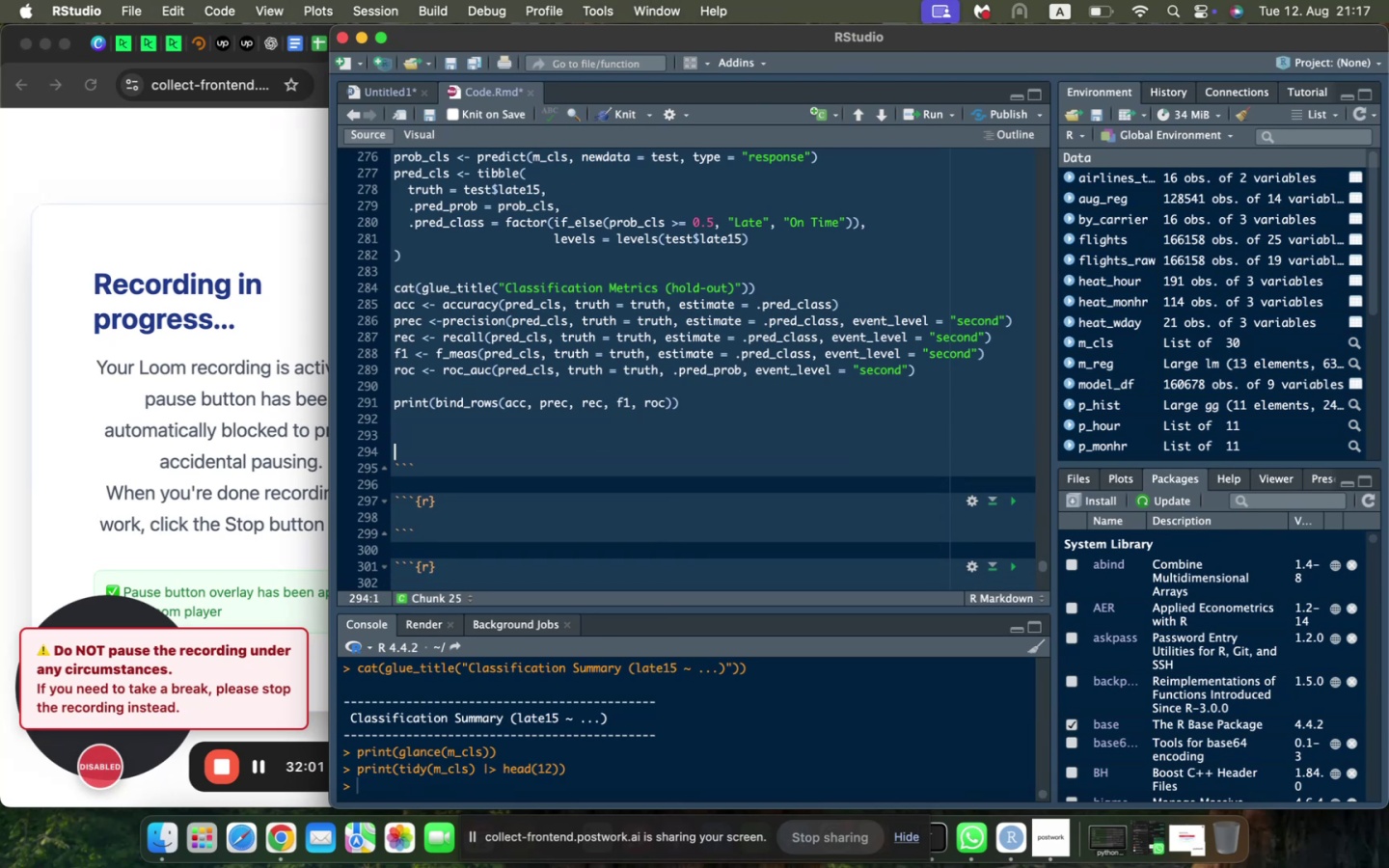 
key(Backspace)
 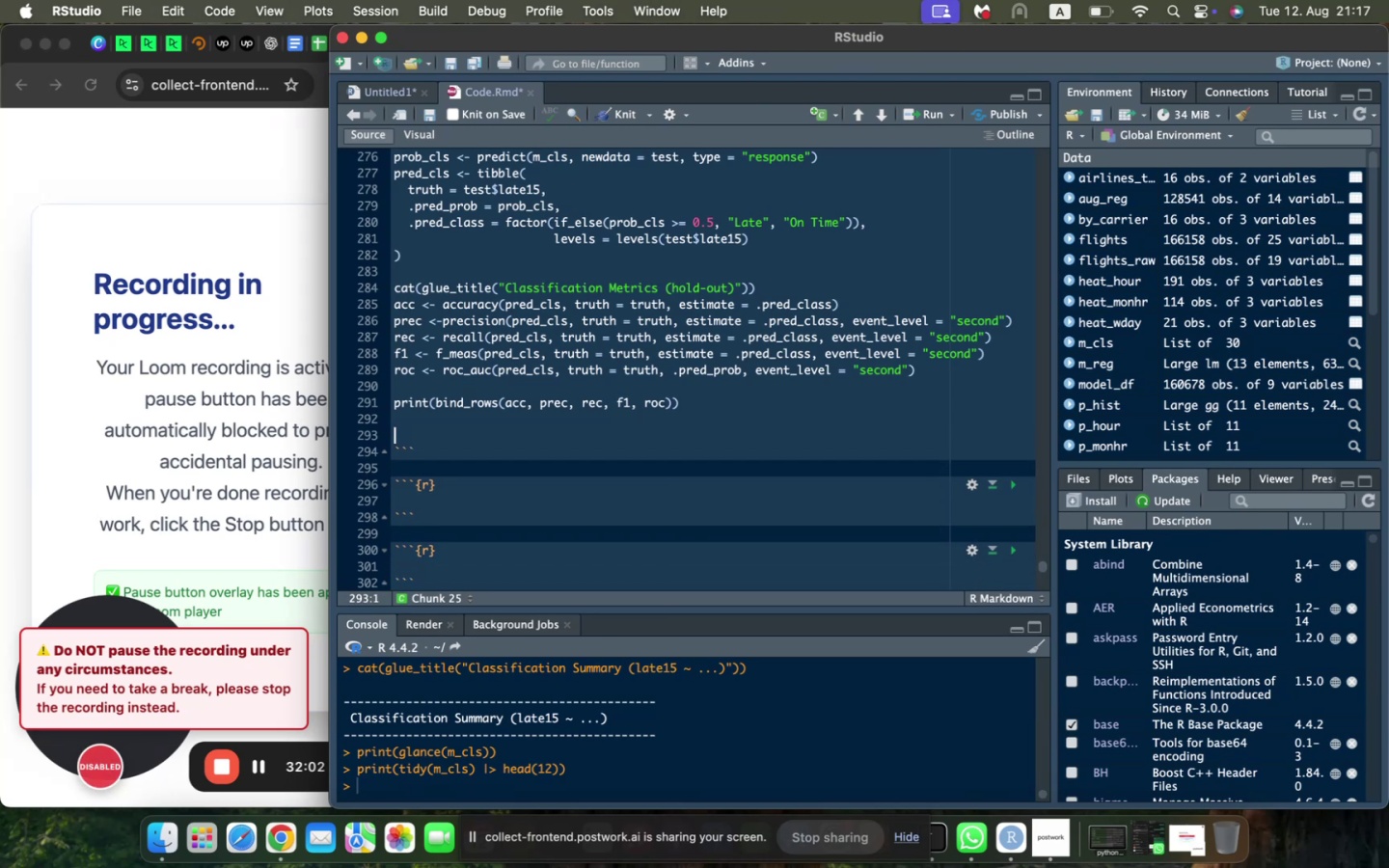 
key(Backspace)
 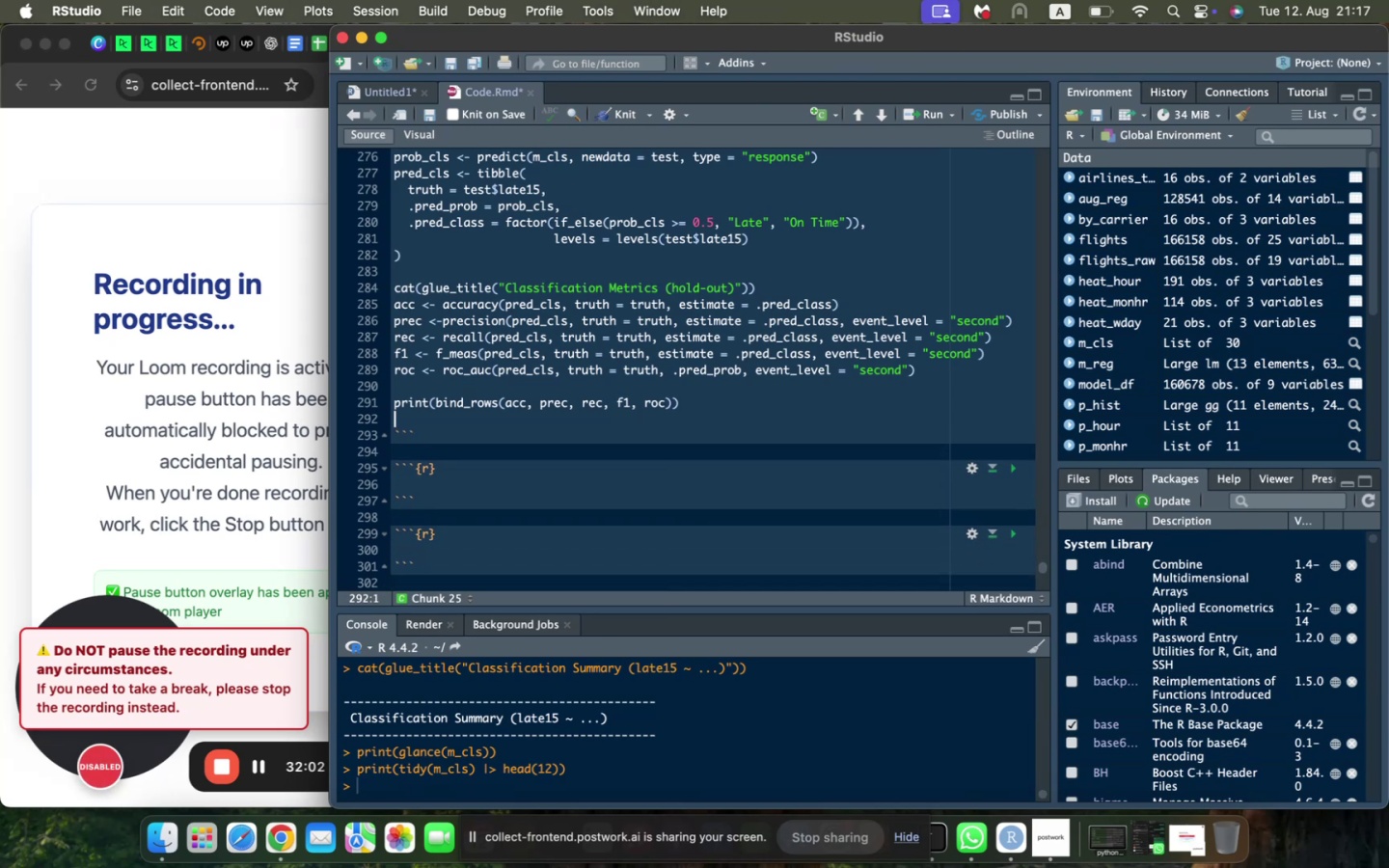 
key(Backspace)
 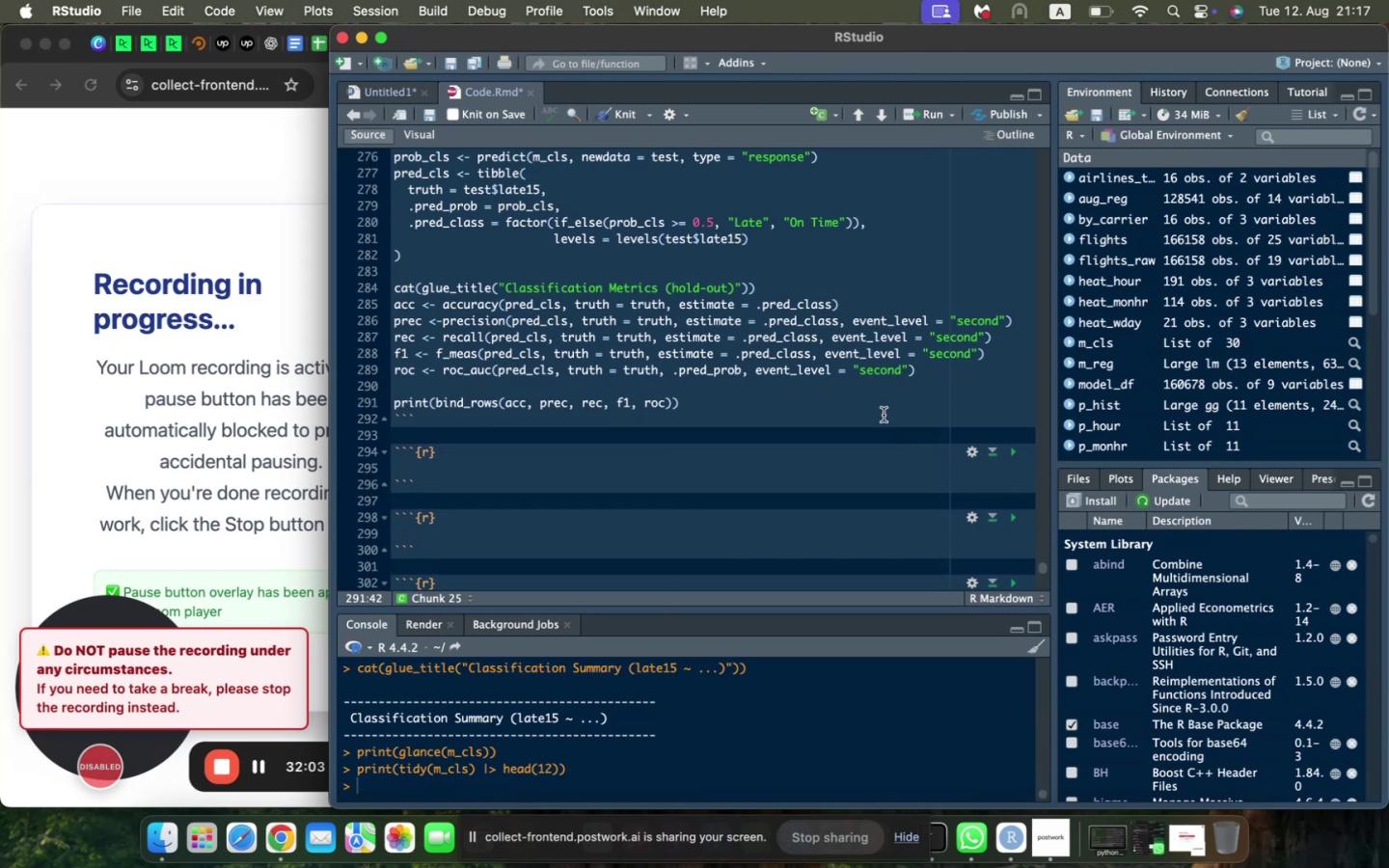 
scroll: coordinate [882, 388], scroll_direction: up, amount: 3.0
 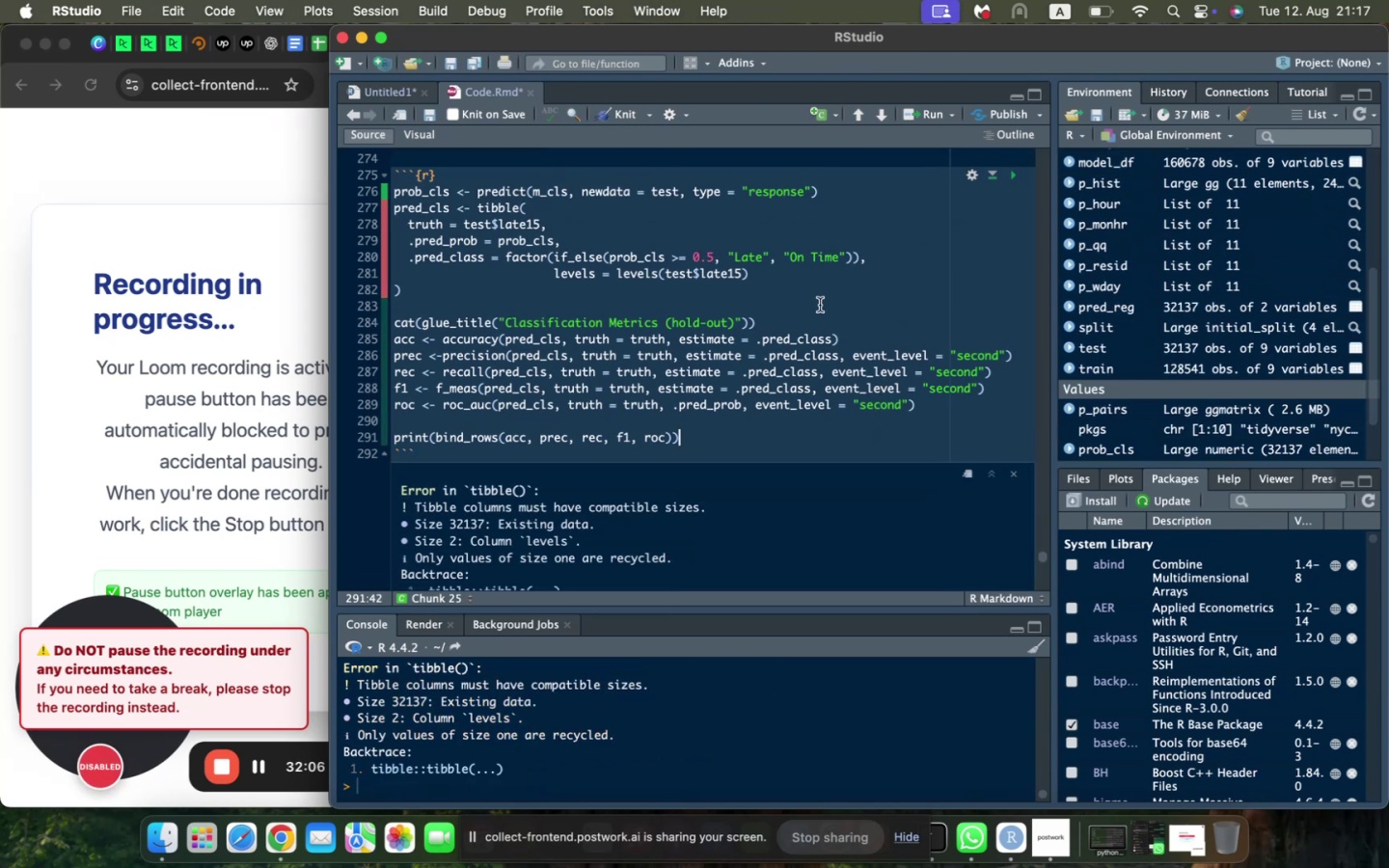 
scroll: coordinate [795, 319], scroll_direction: down, amount: 10.0
 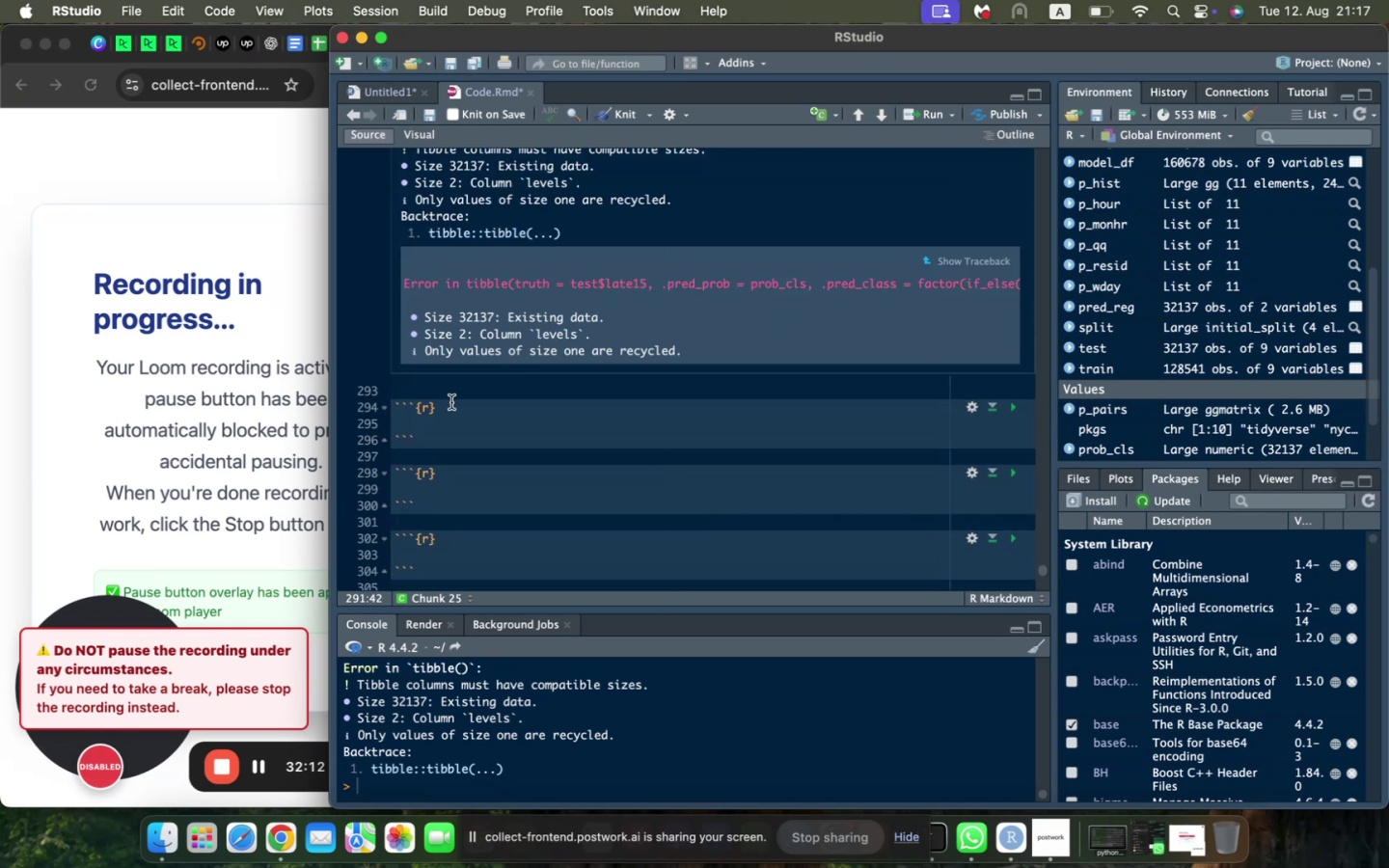 
left_click([431, 420])
 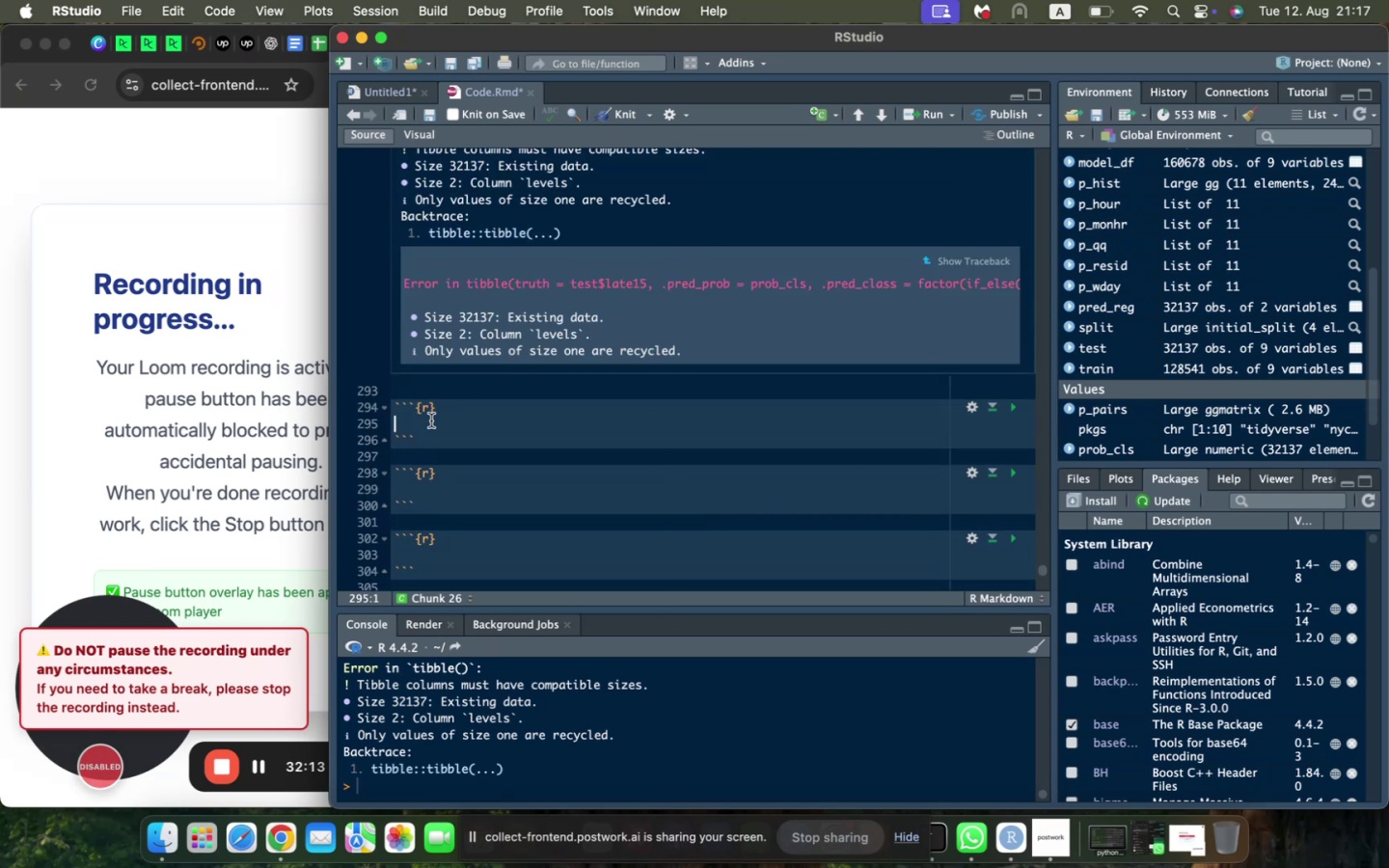 
key(Meta+V)
 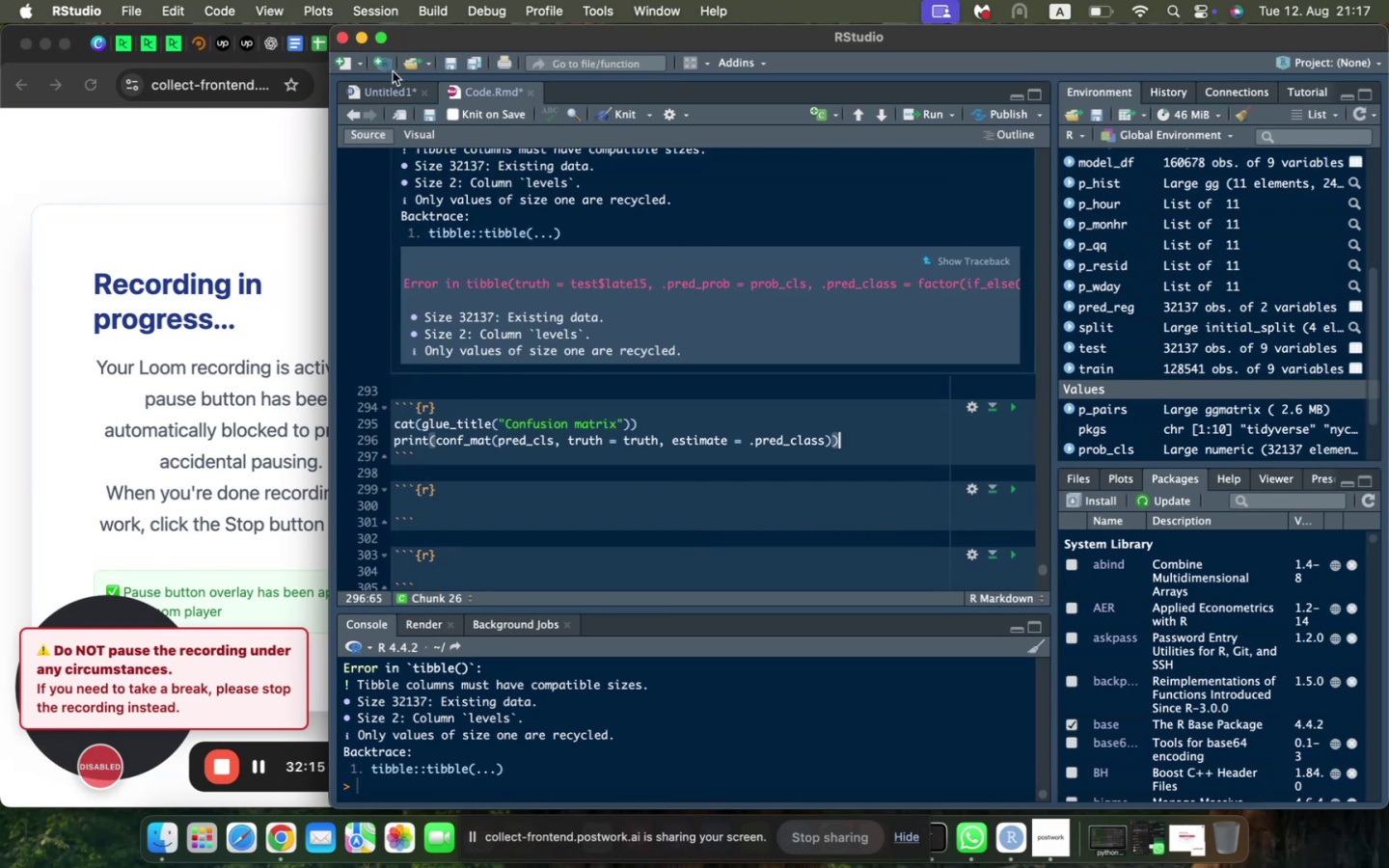 
left_click([385, 91])
 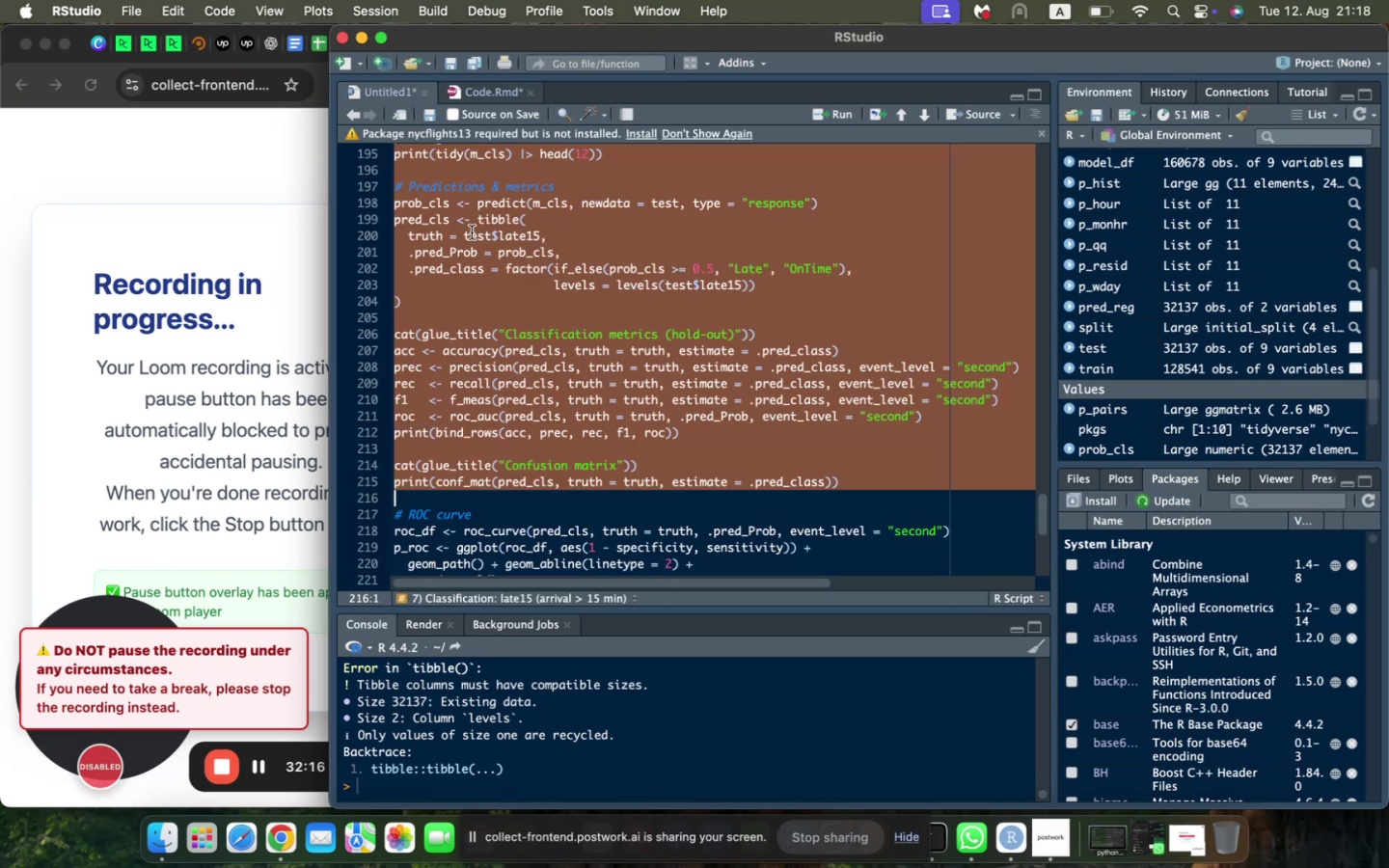 
key(Meta+CommandLeft)
 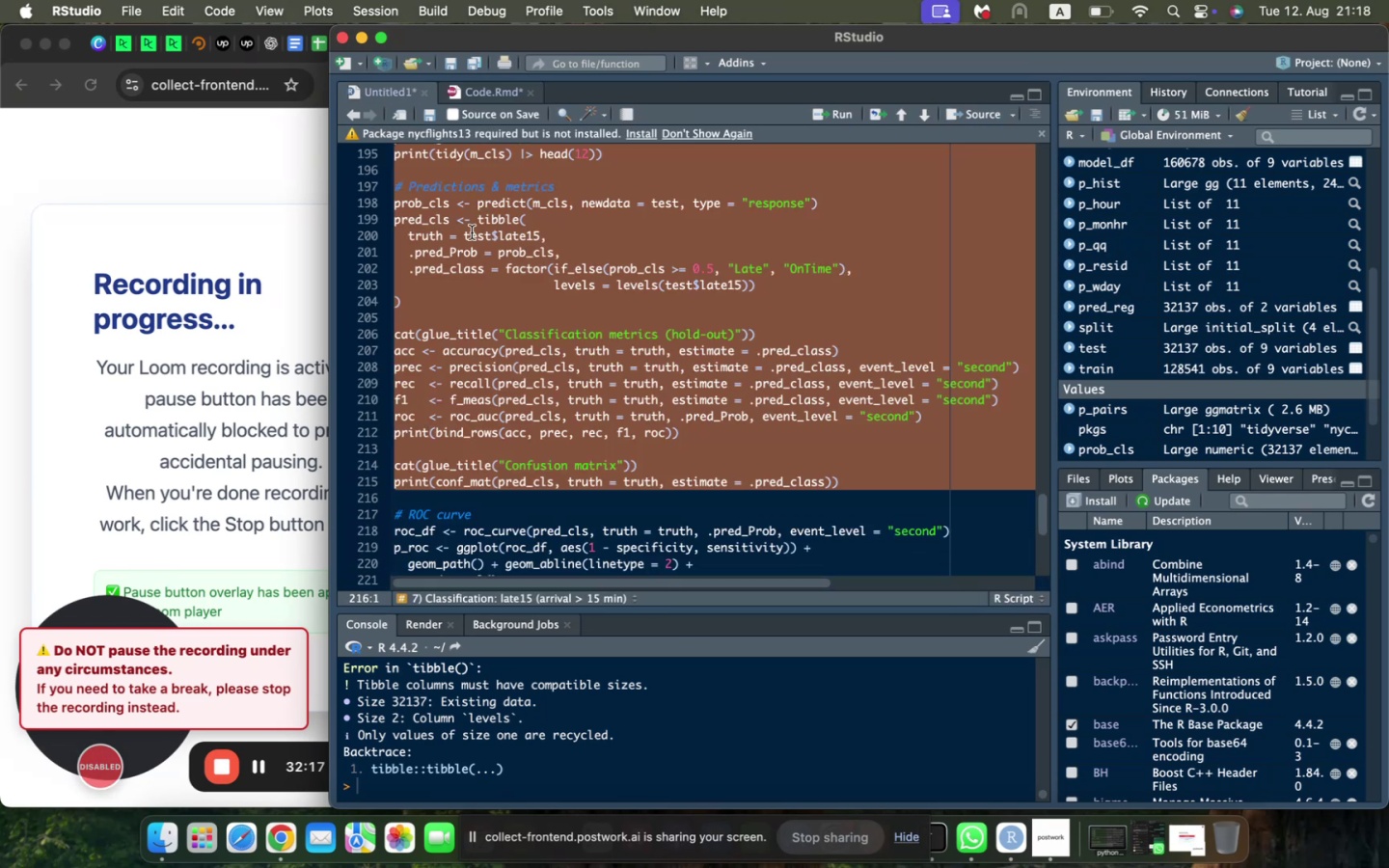 
key(Meta+C)
 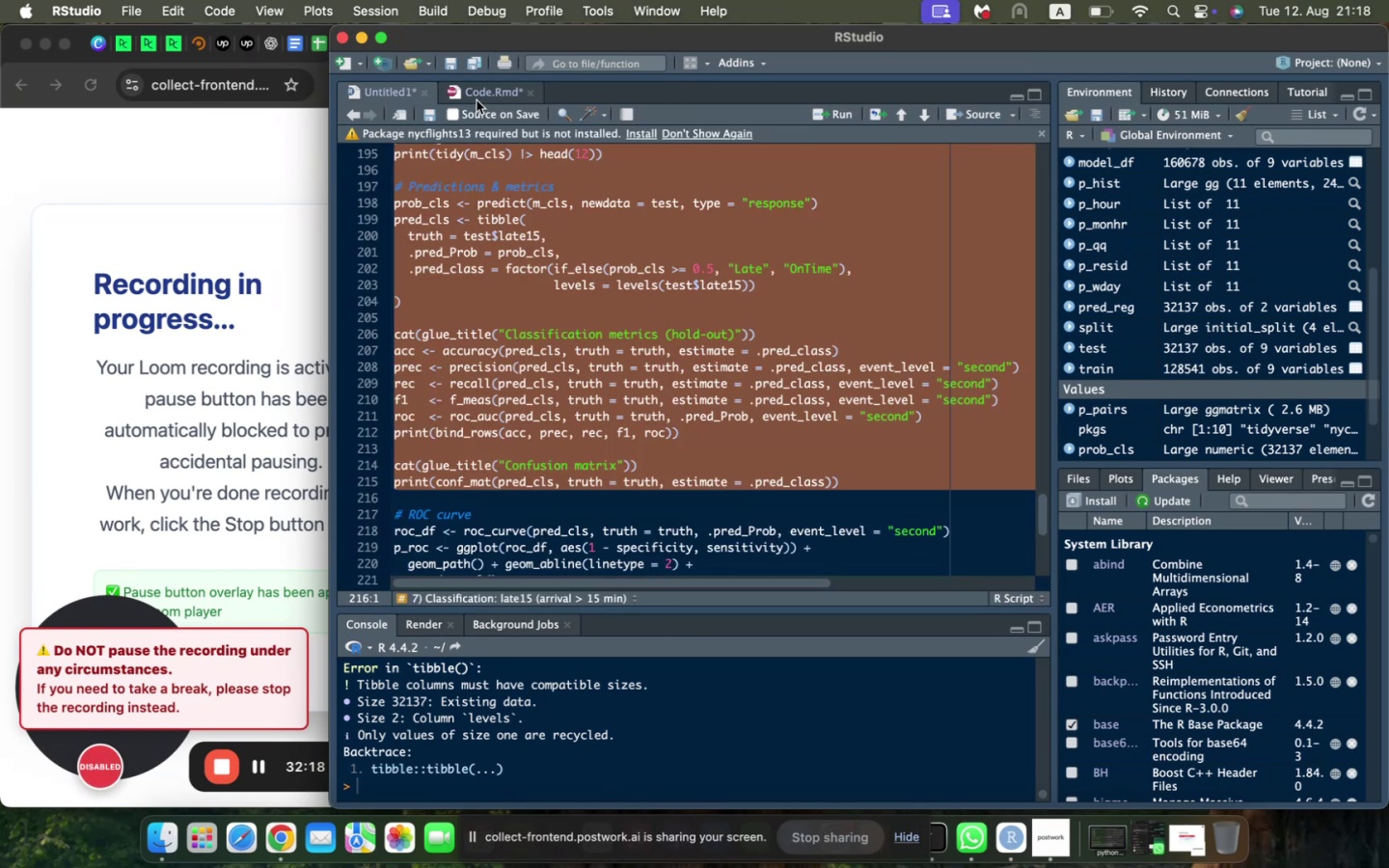 
left_click([477, 95])
 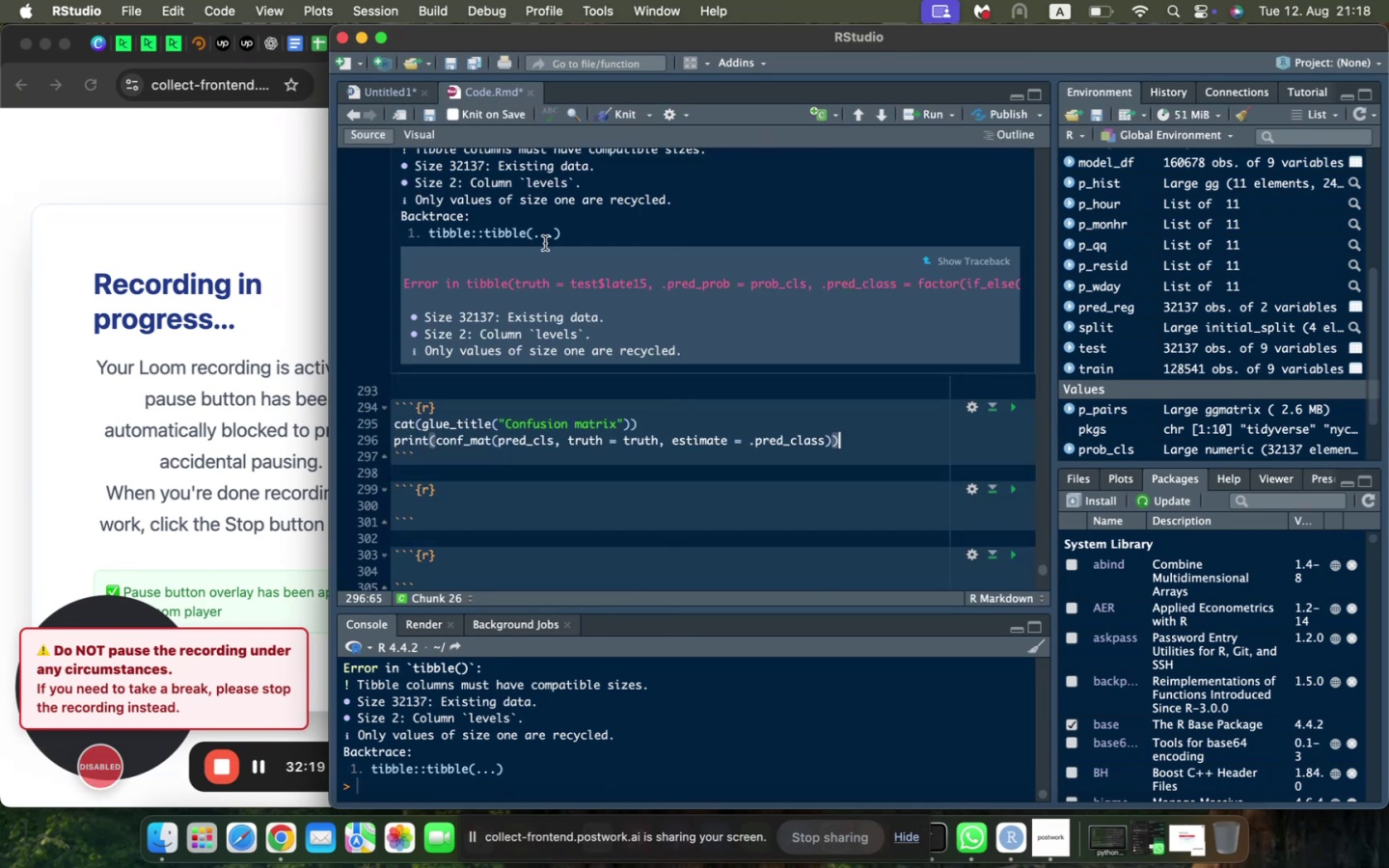 
scroll: coordinate [546, 245], scroll_direction: up, amount: 11.0
 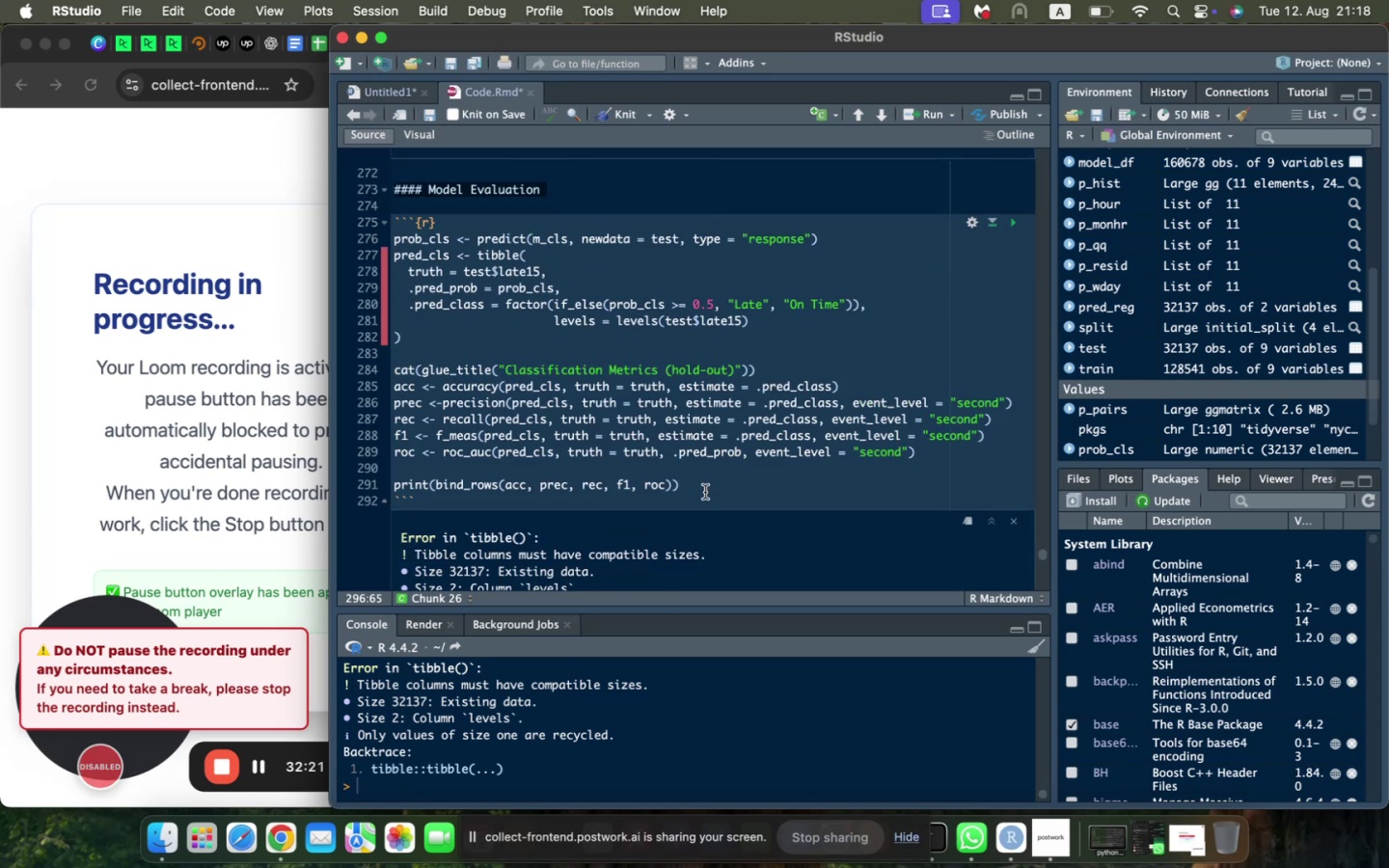 
left_click_drag(start_coordinate=[703, 488], to_coordinate=[370, 234])
 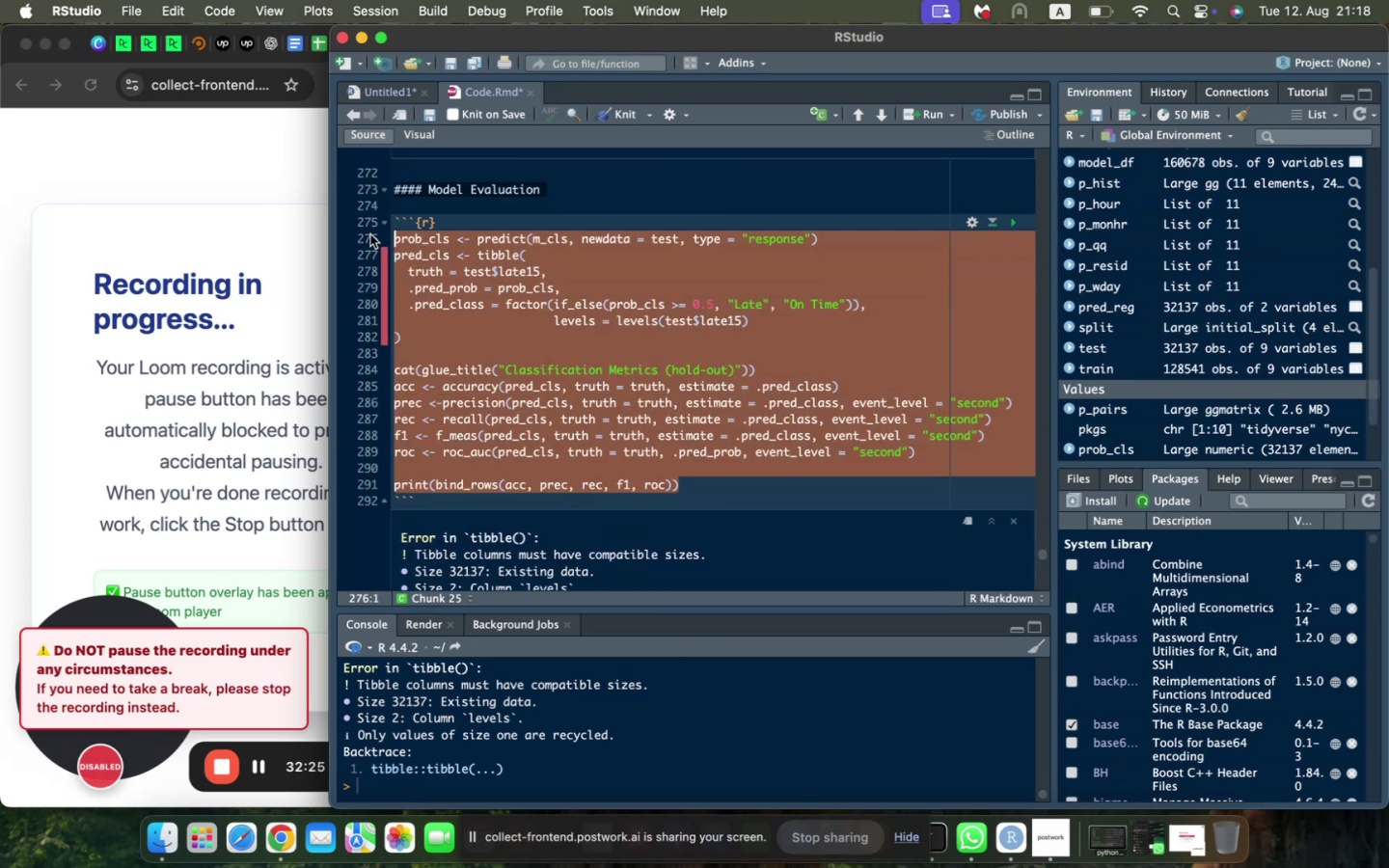 
key(Meta+V)
 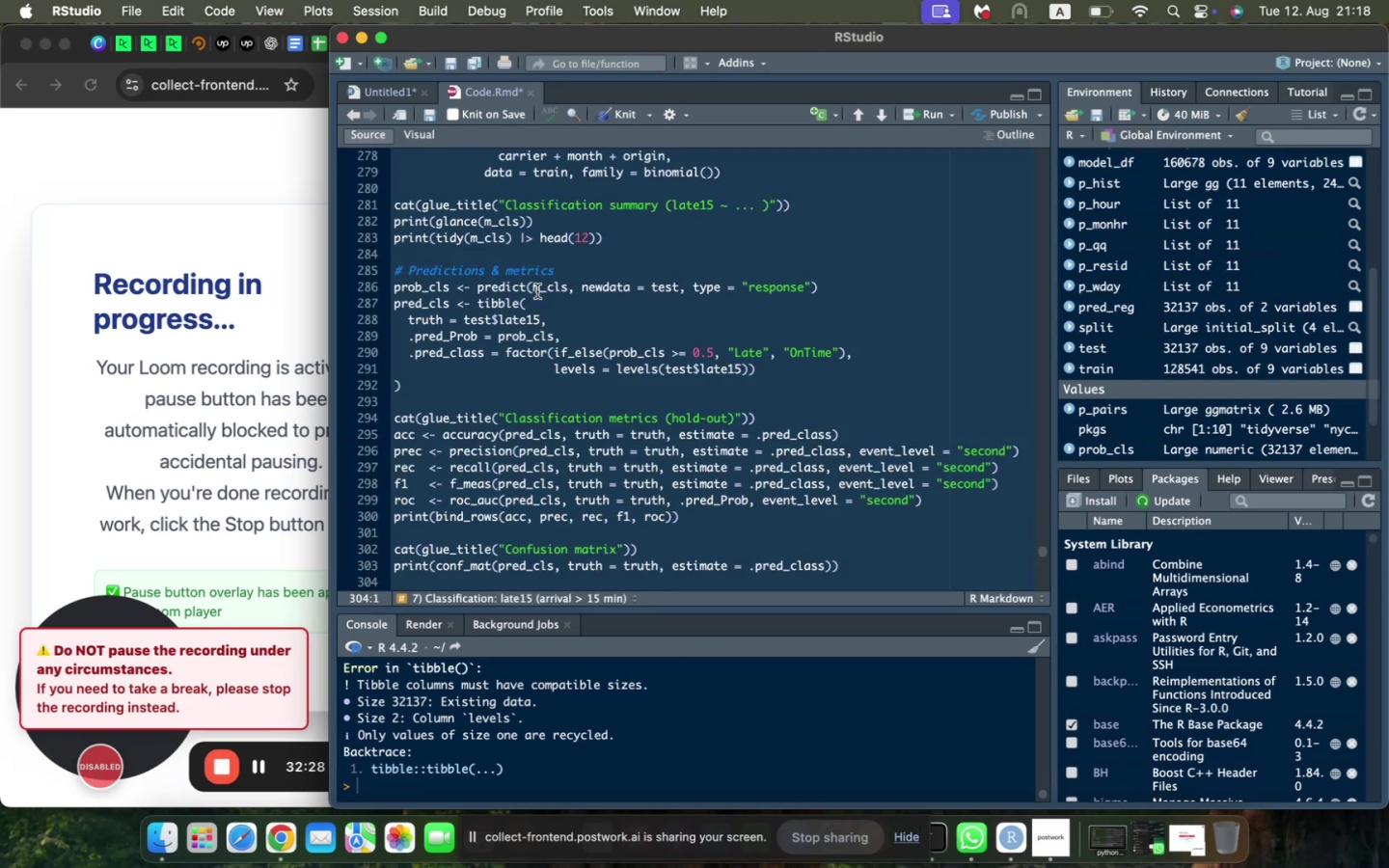 
key(Backspace)
 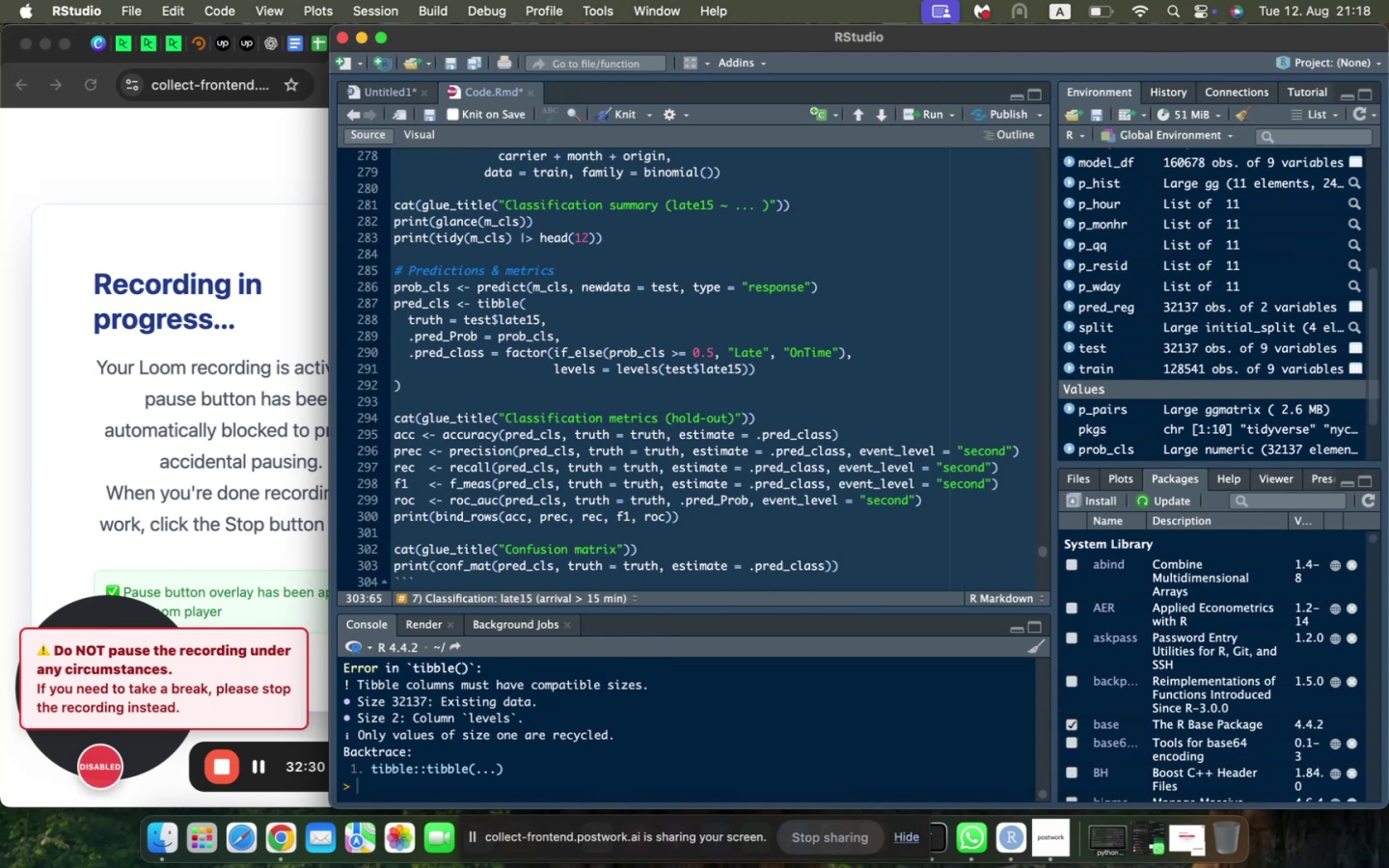 
scroll: coordinate [537, 291], scroll_direction: up, amount: 6.0
 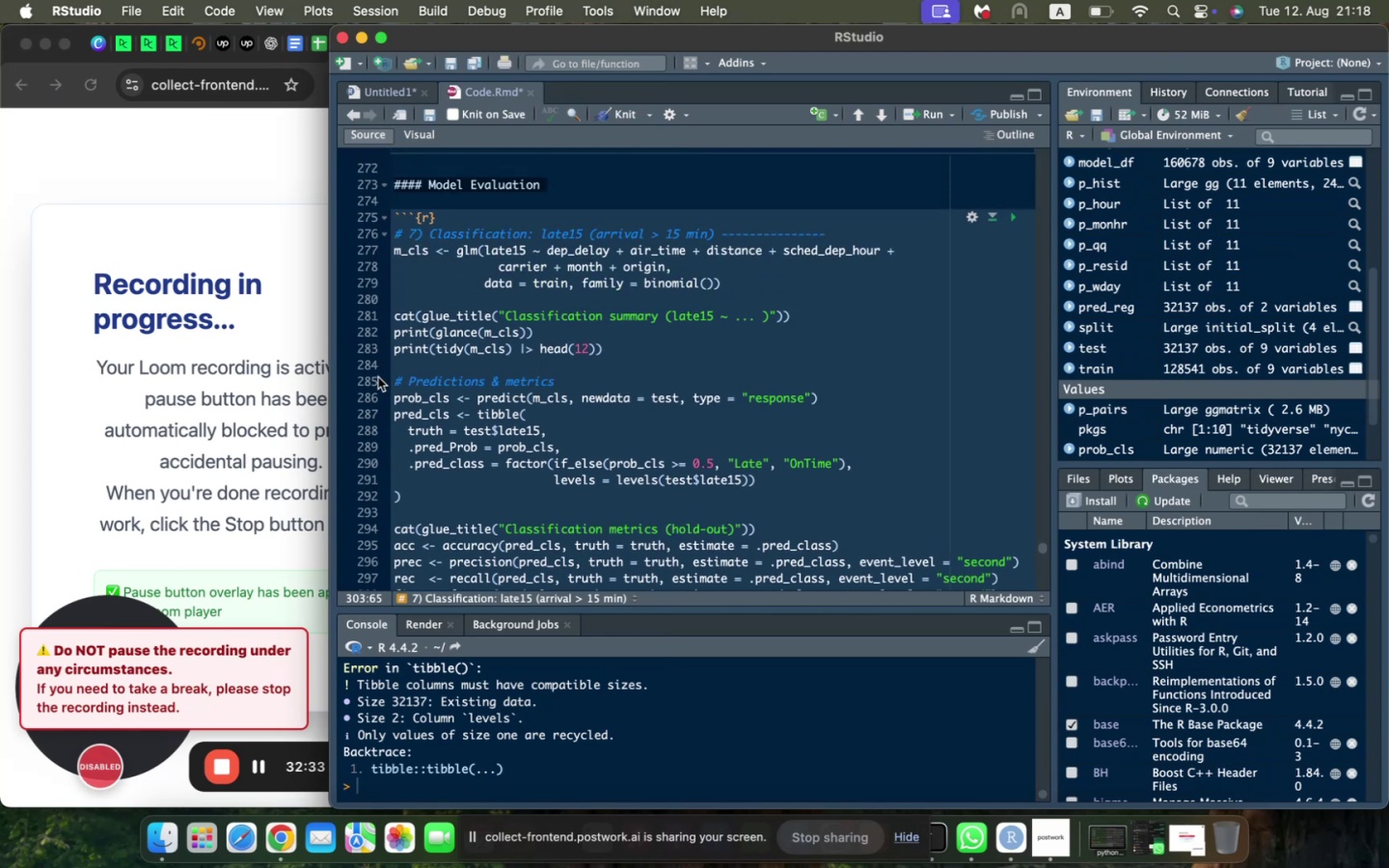 
left_click_drag(start_coordinate=[393, 379], to_coordinate=[384, 233])
 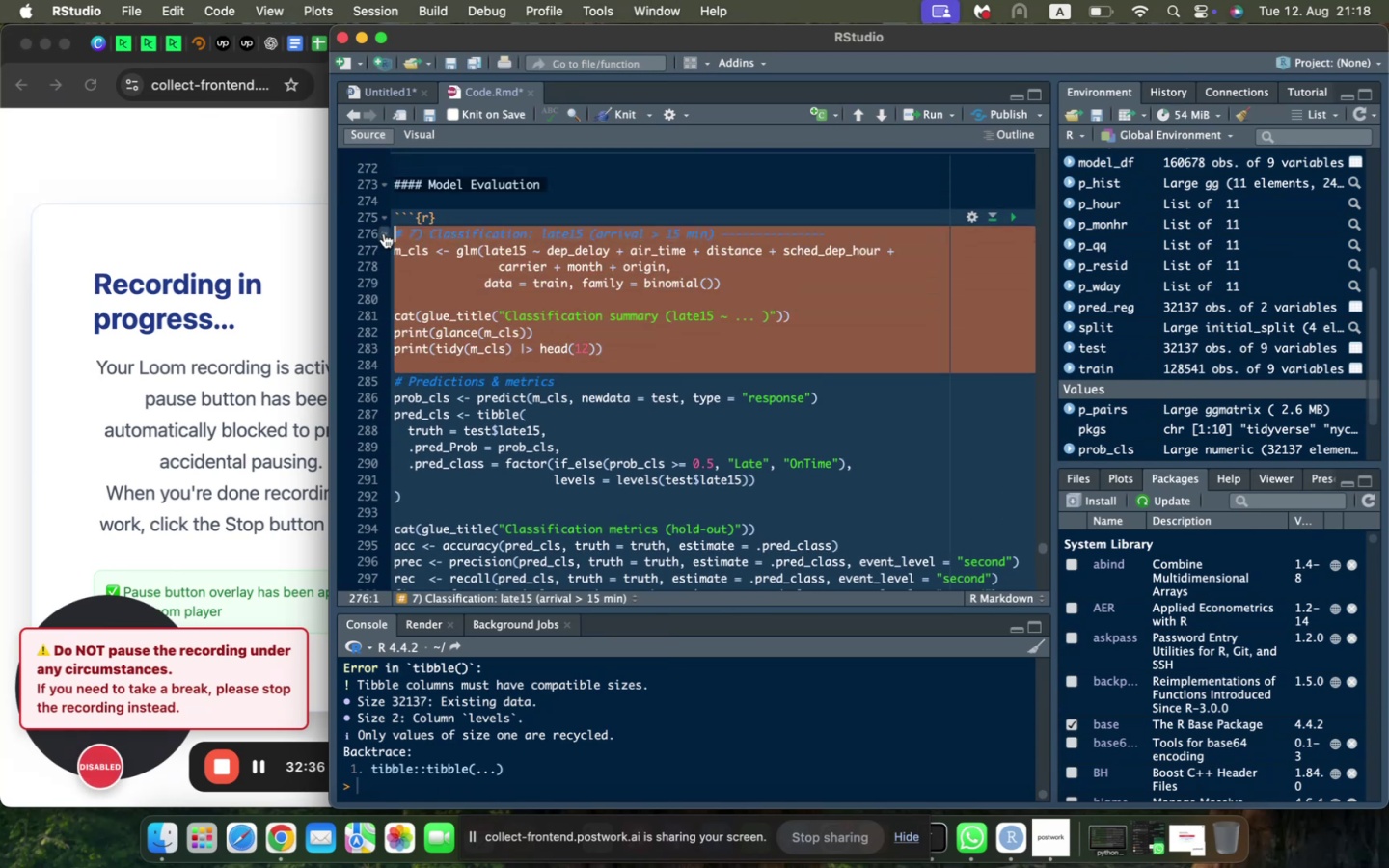 
key(Backspace)
 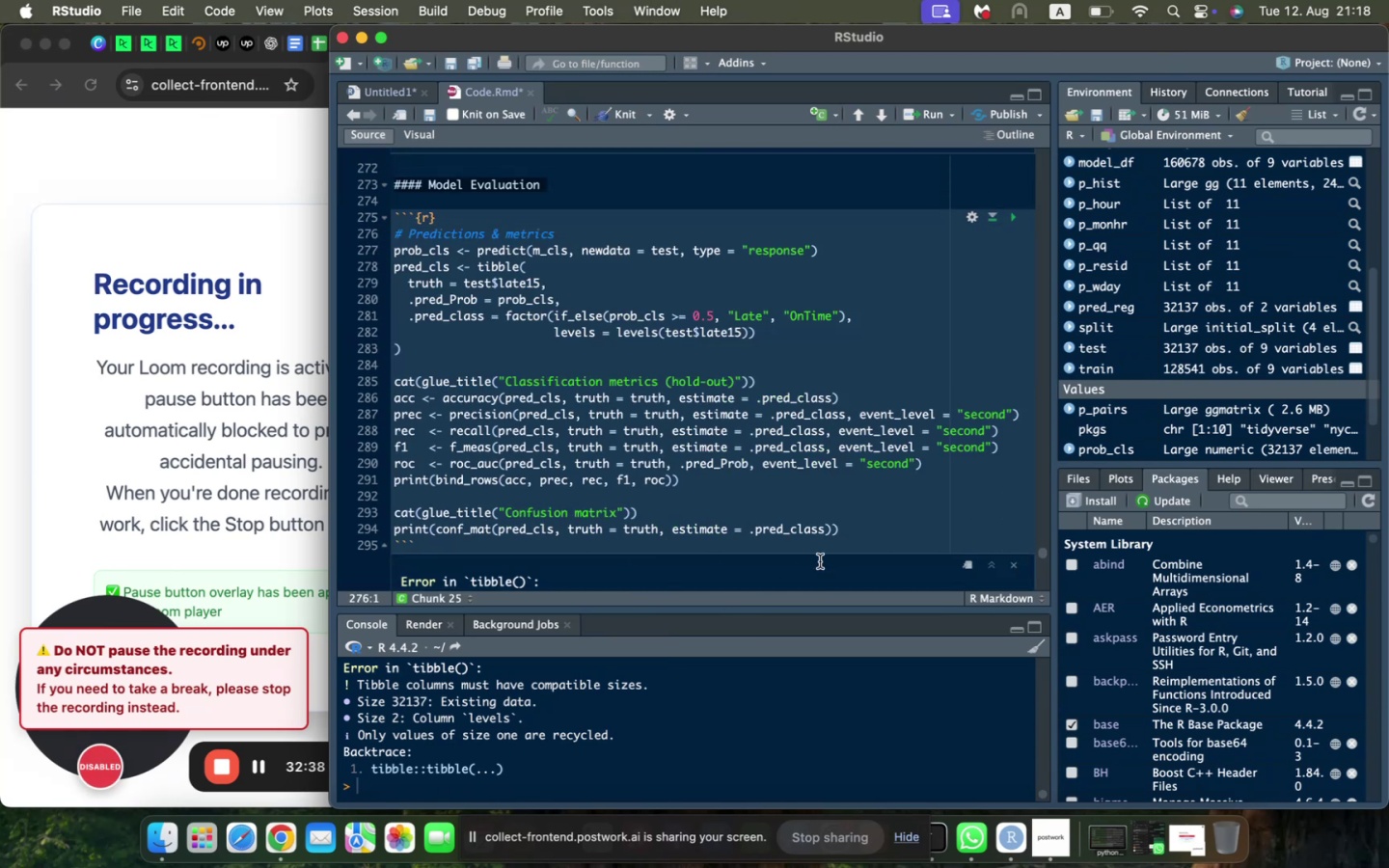 
left_click_drag(start_coordinate=[853, 524], to_coordinate=[397, 497])
 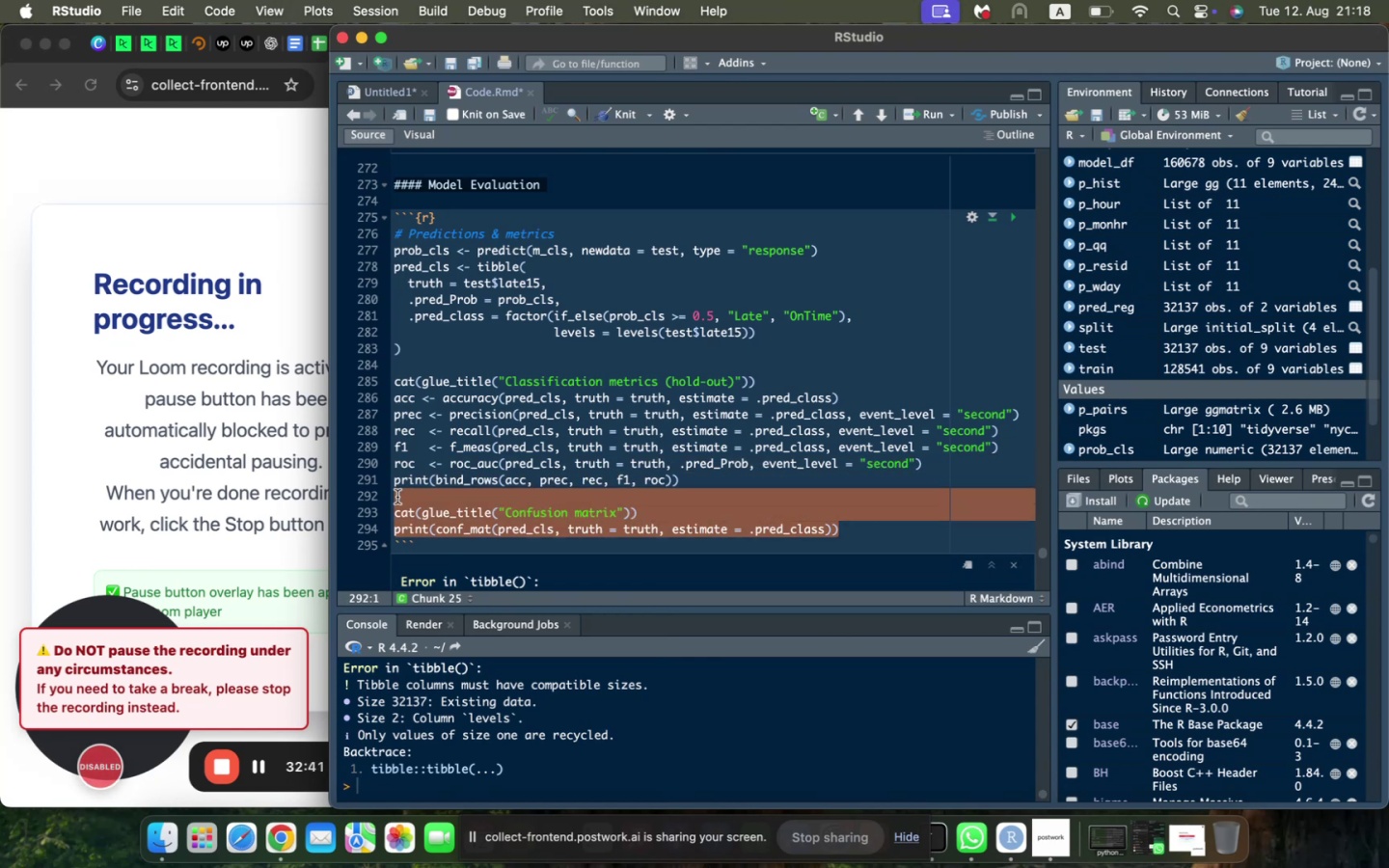 
key(Backspace)
 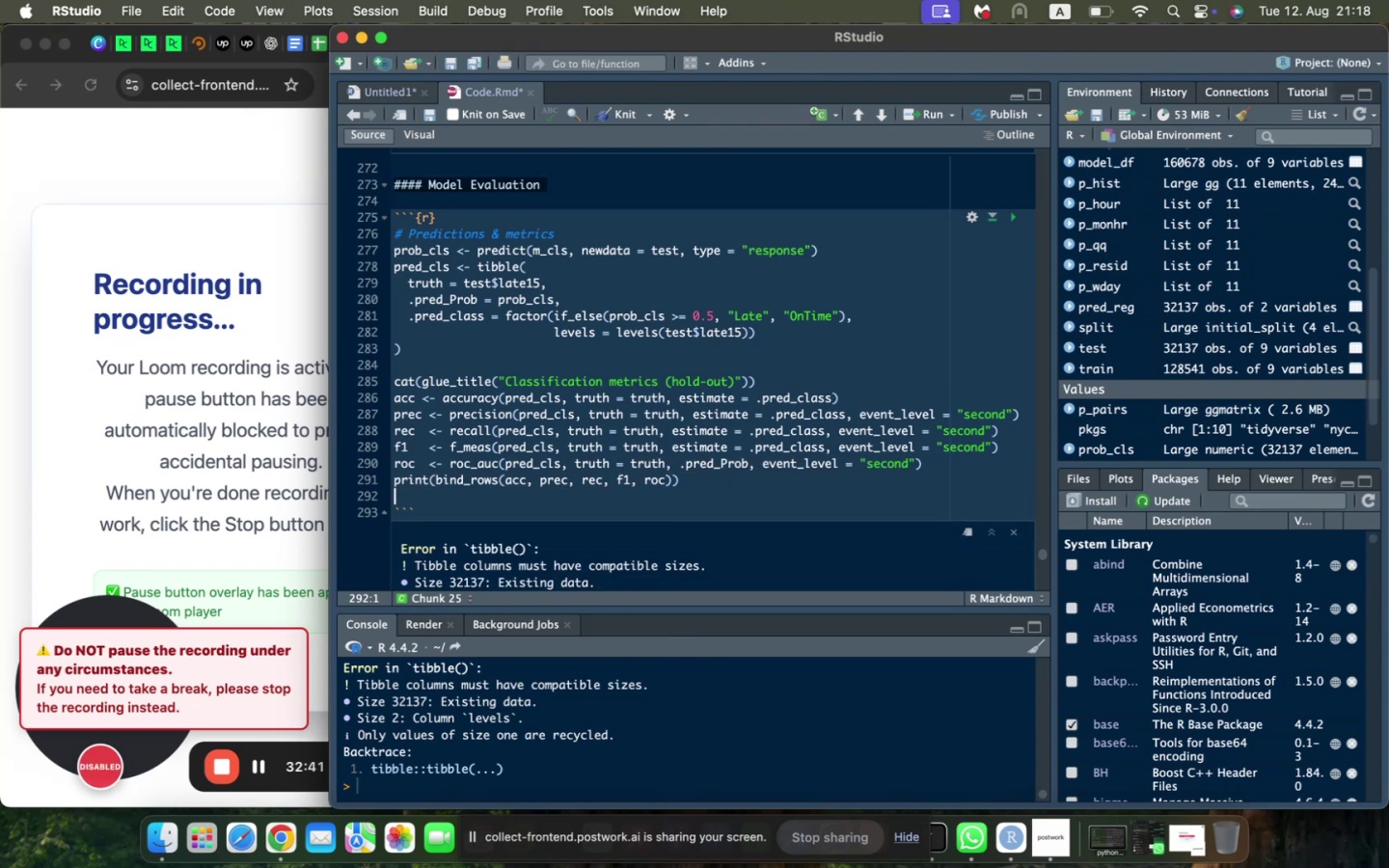 
key(Backspace)
 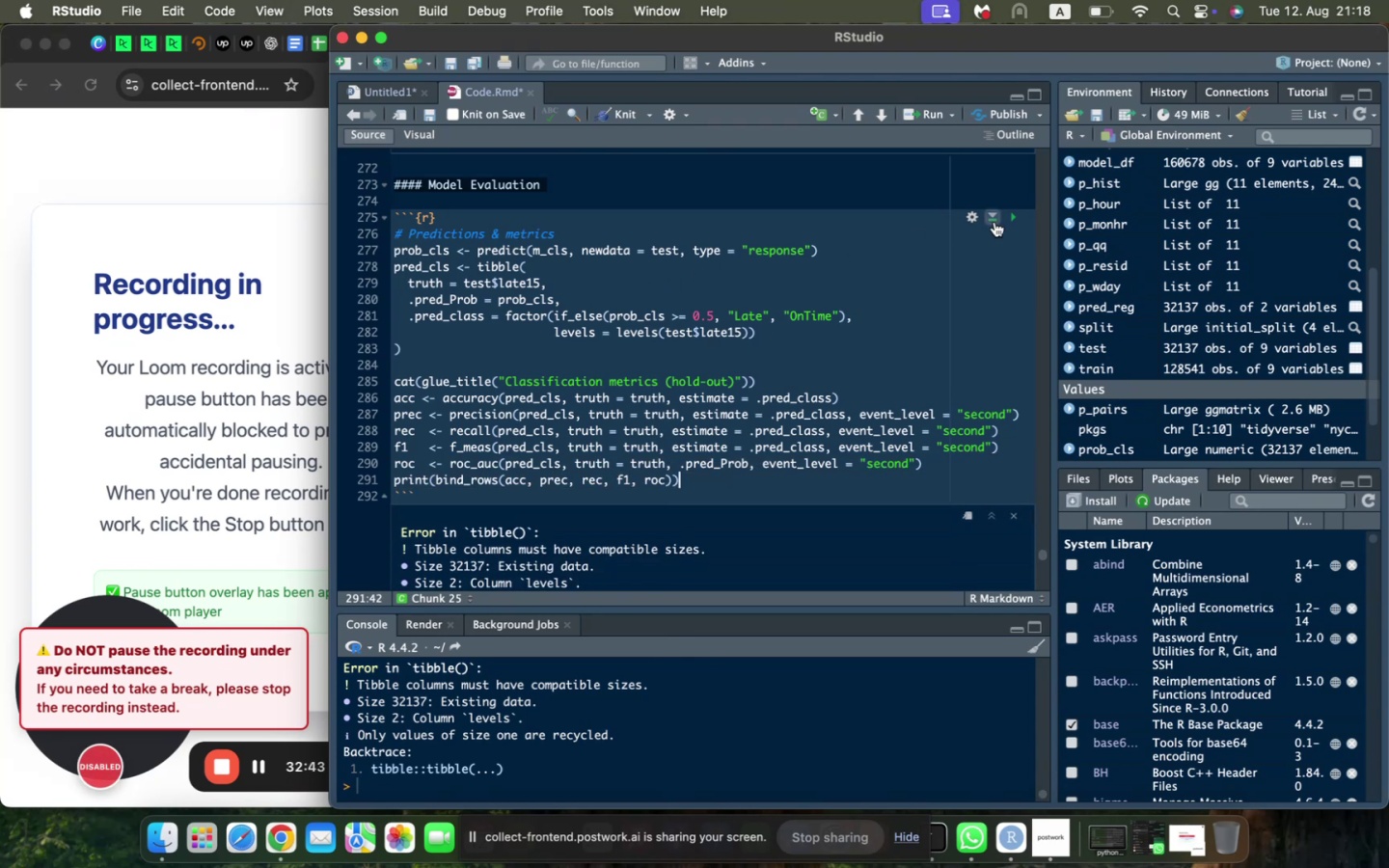 
left_click([1004, 220])
 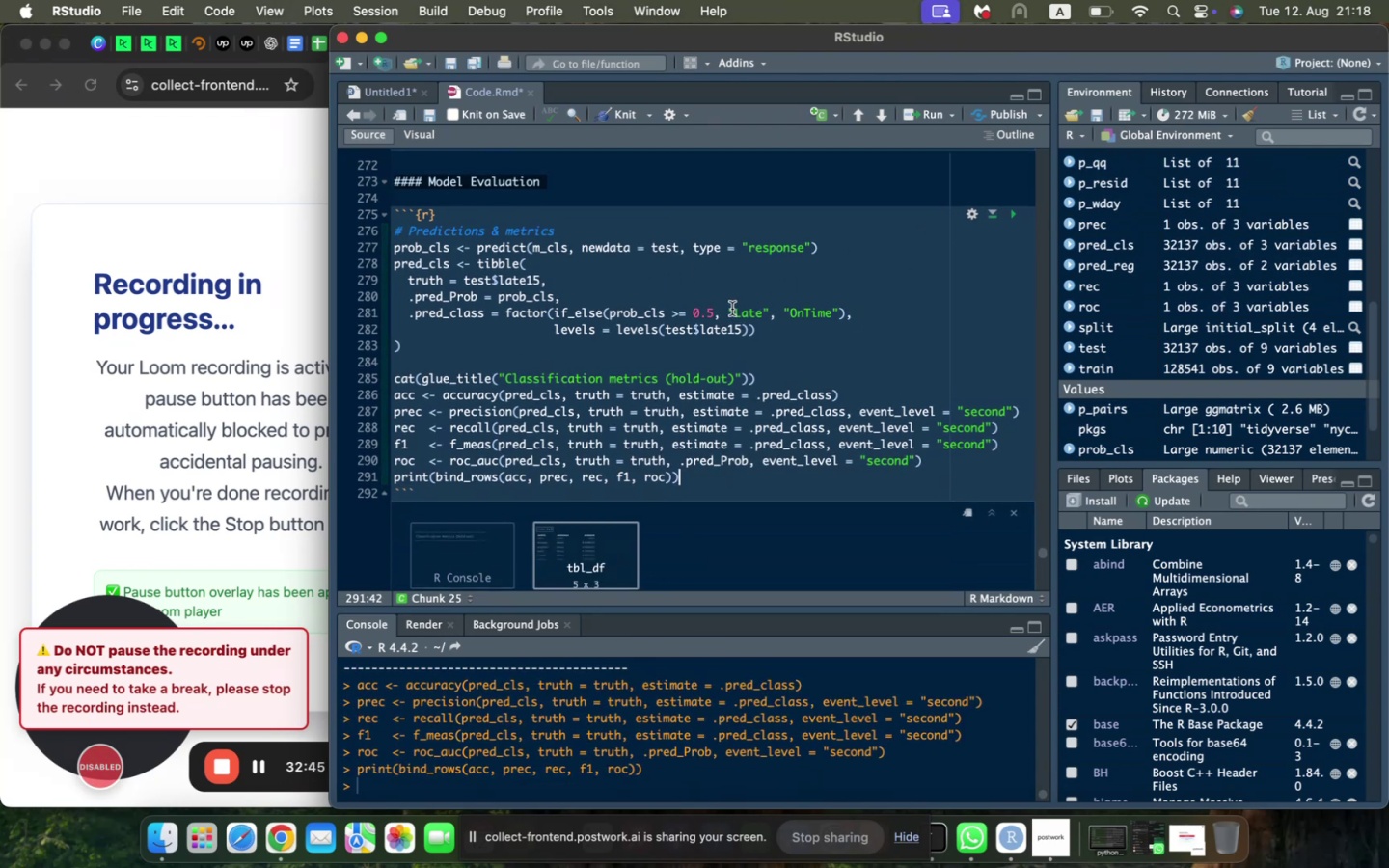 
scroll: coordinate [732, 309], scroll_direction: down, amount: 13.0
 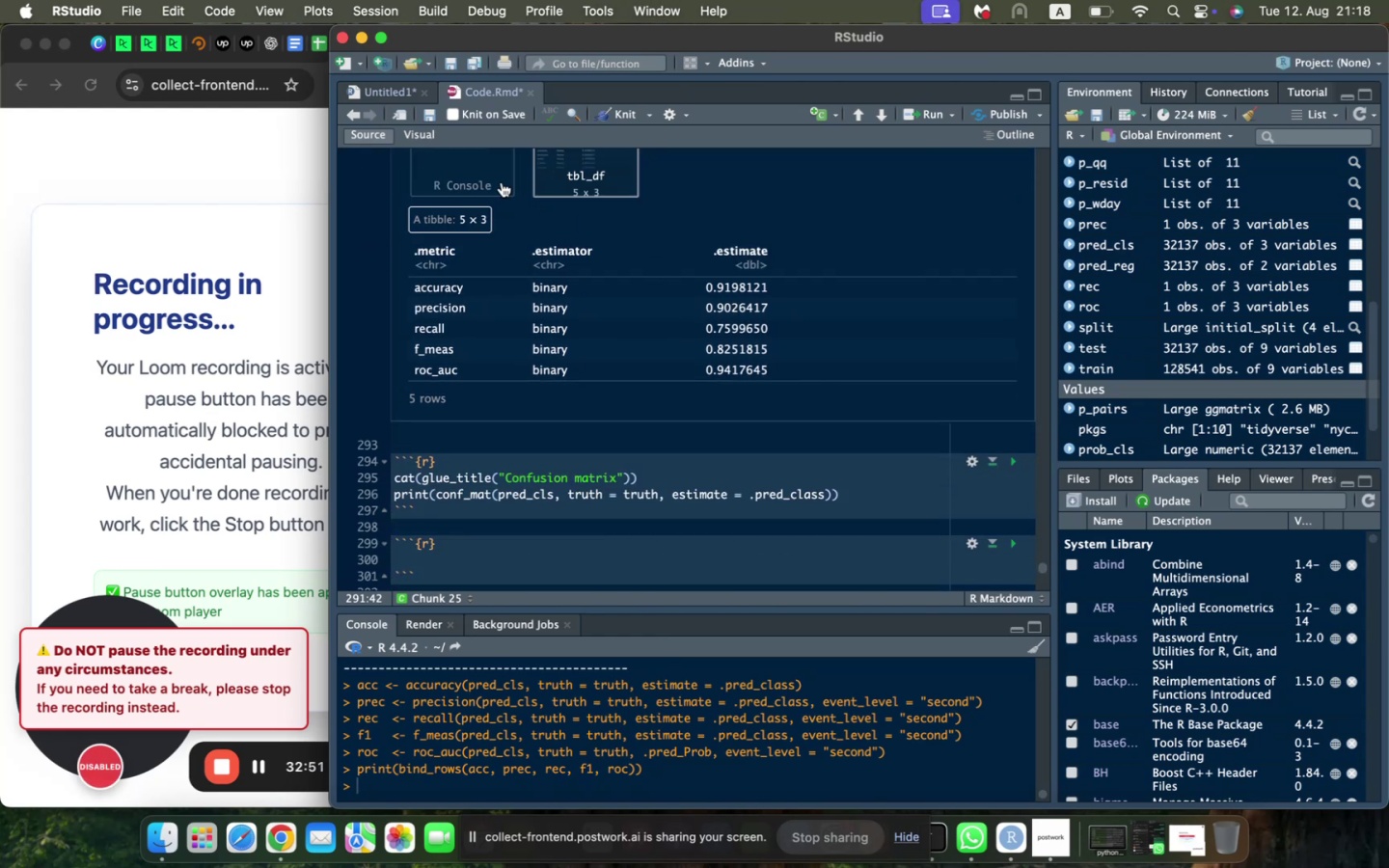 
left_click([476, 176])
 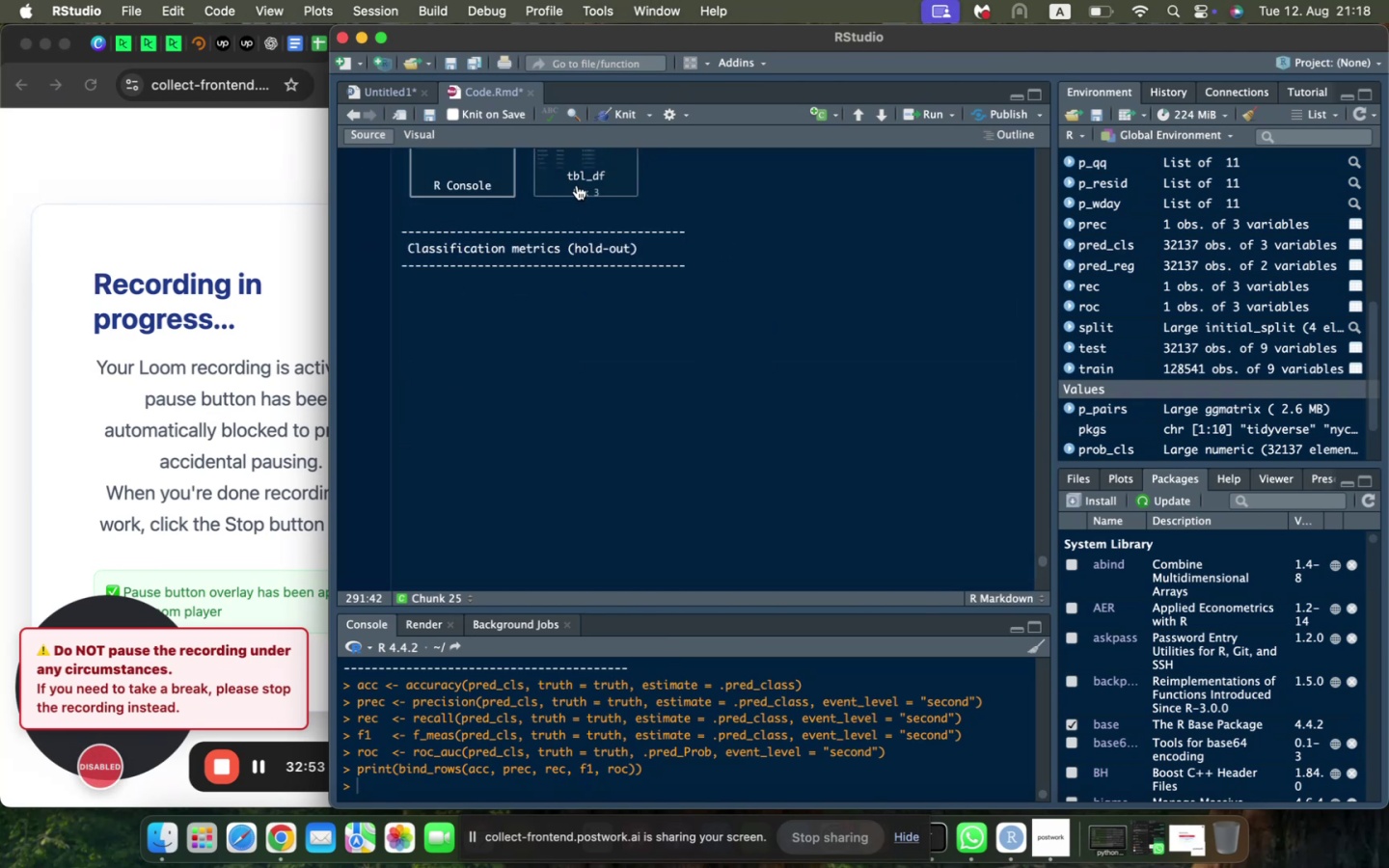 
left_click([577, 183])
 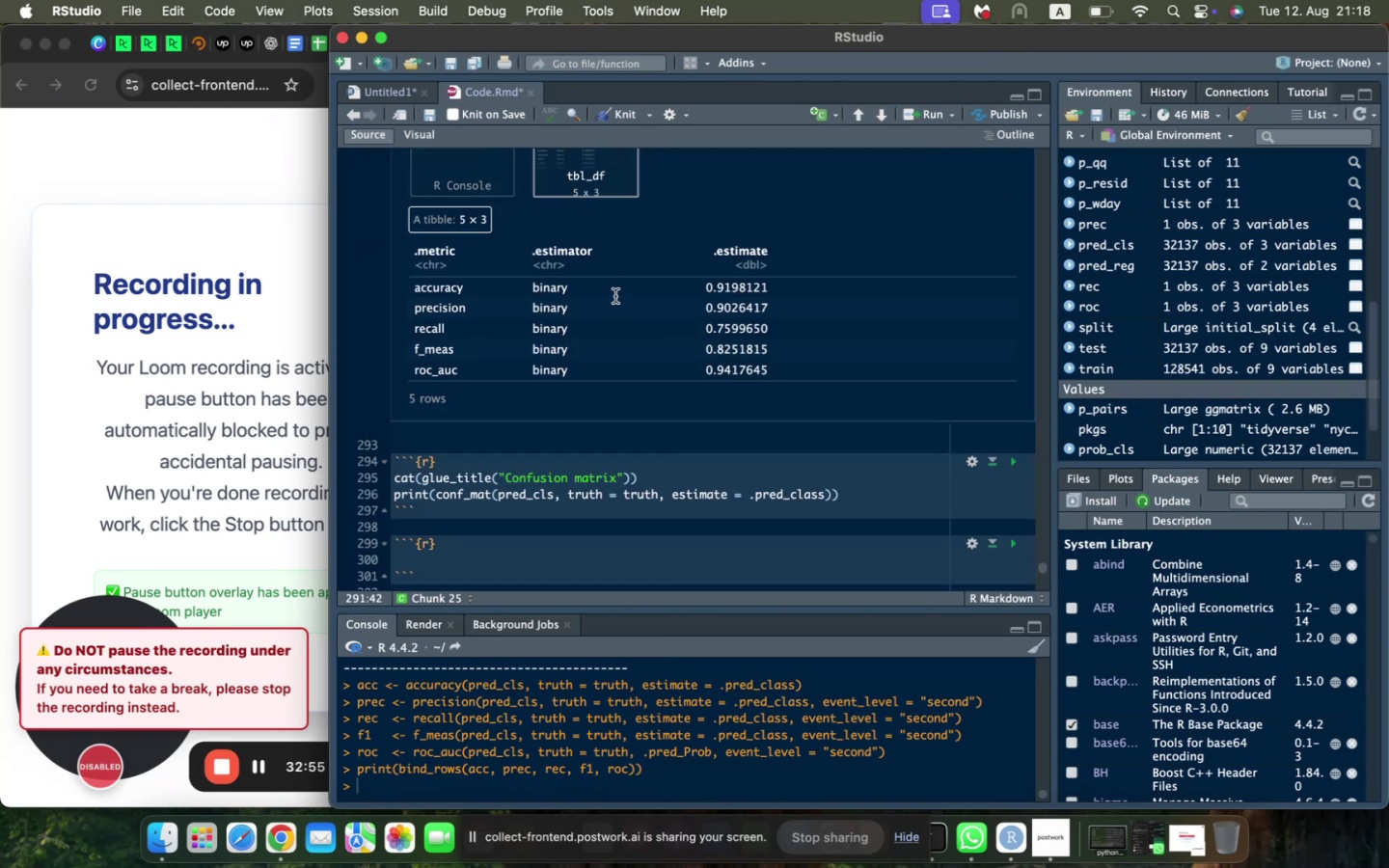 
scroll: coordinate [615, 296], scroll_direction: down, amount: 1.0
 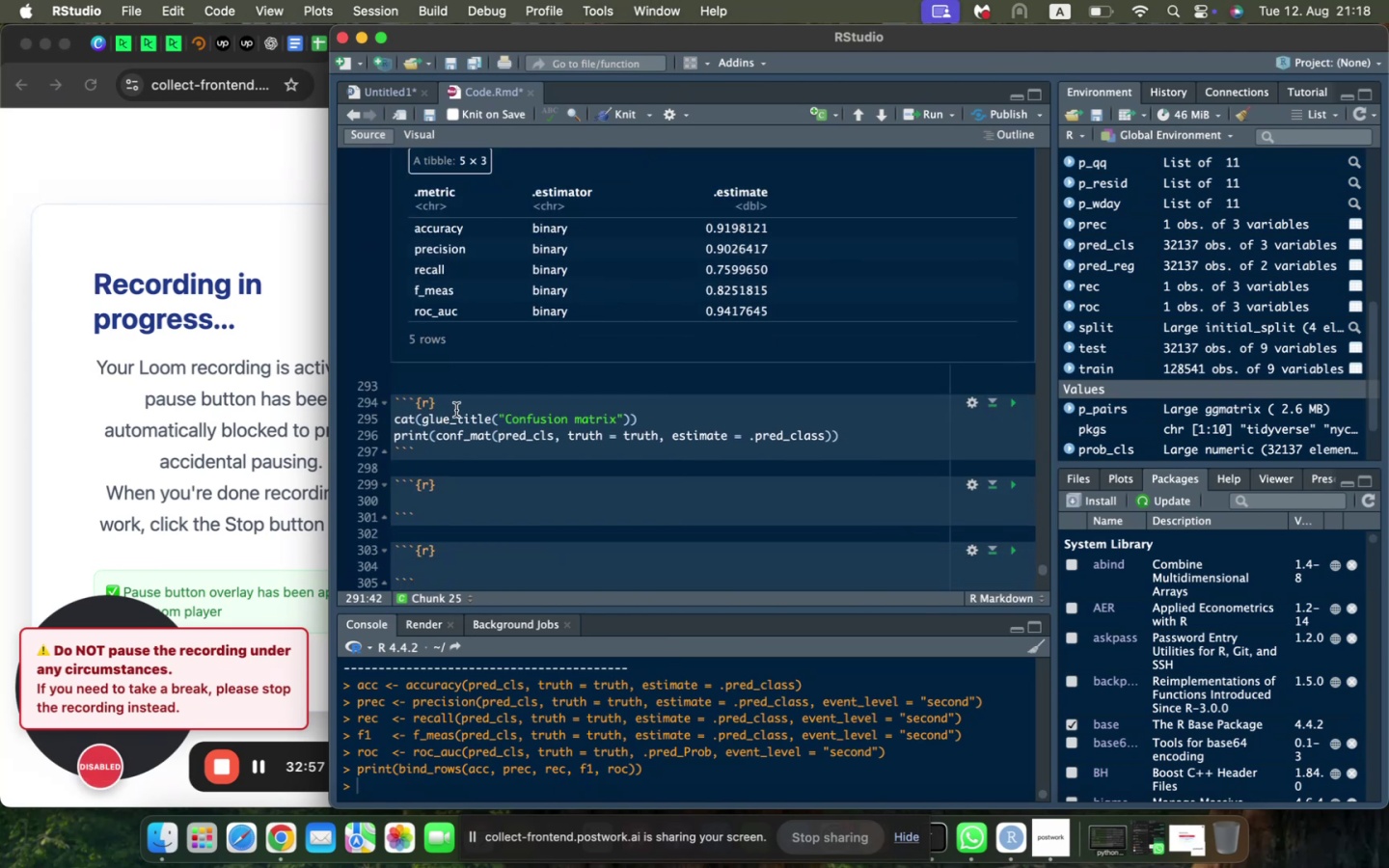 
left_click([462, 407])
 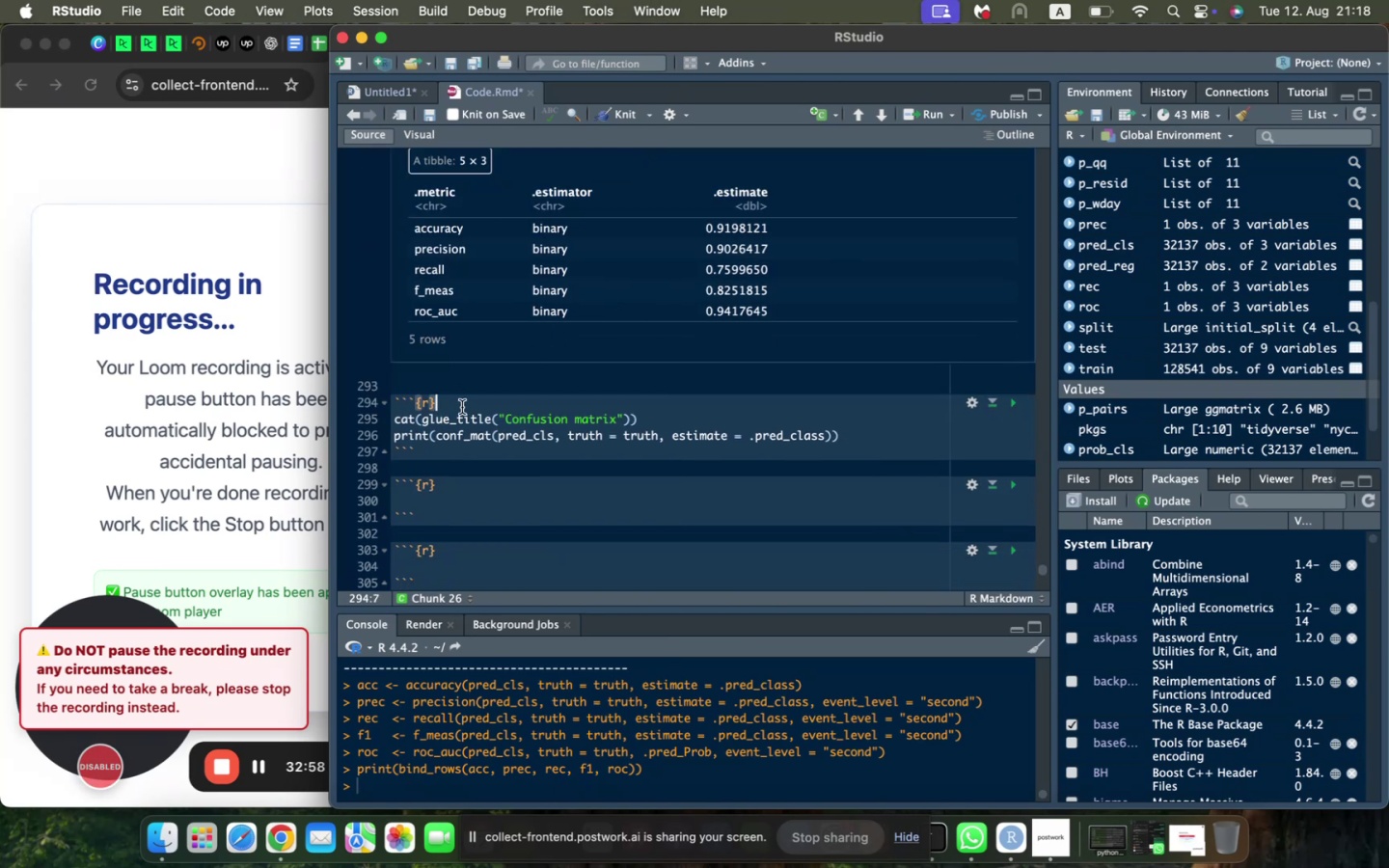 
key(Enter)
 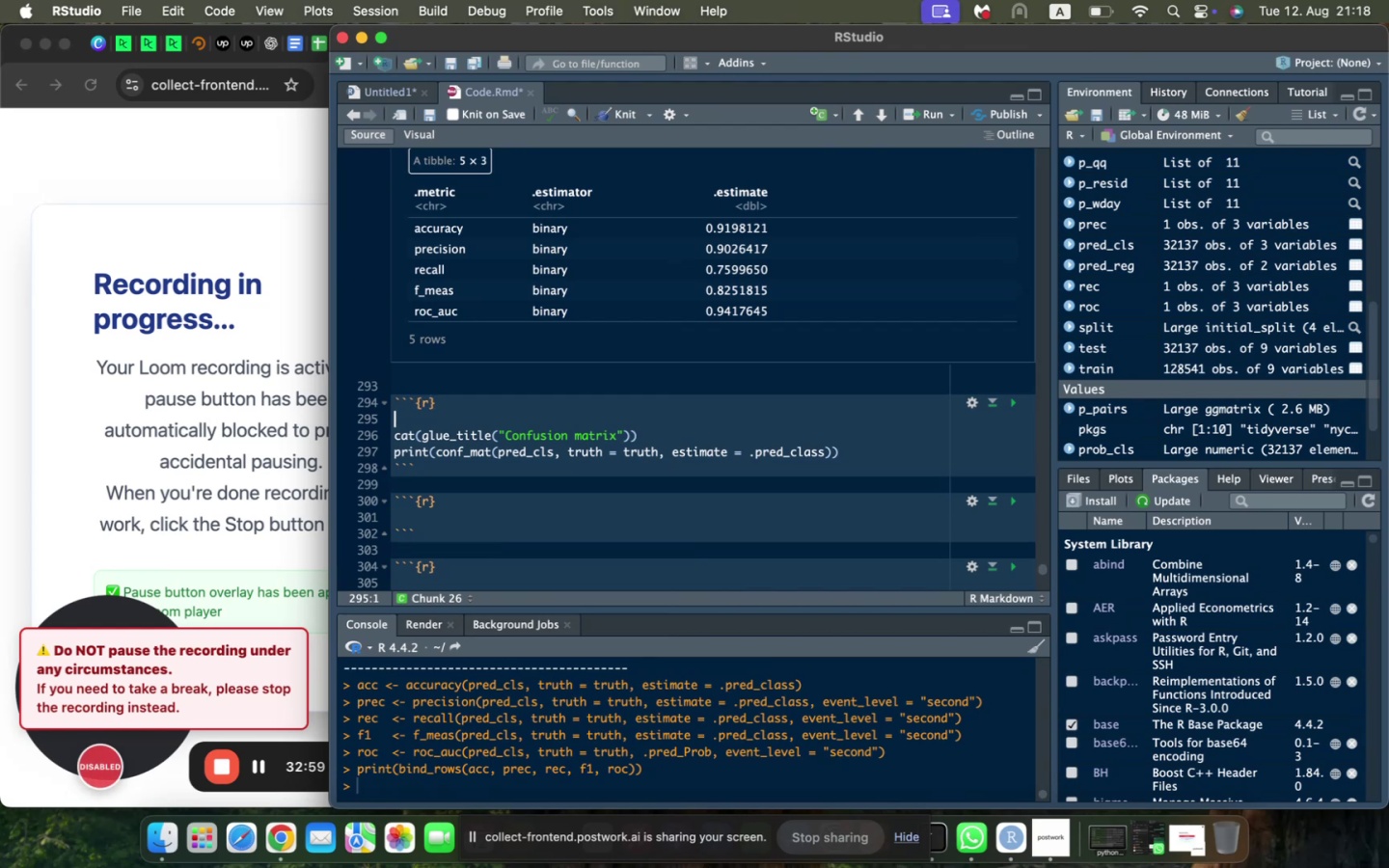 
type(cat(glue_title("Confusion Matrix)
 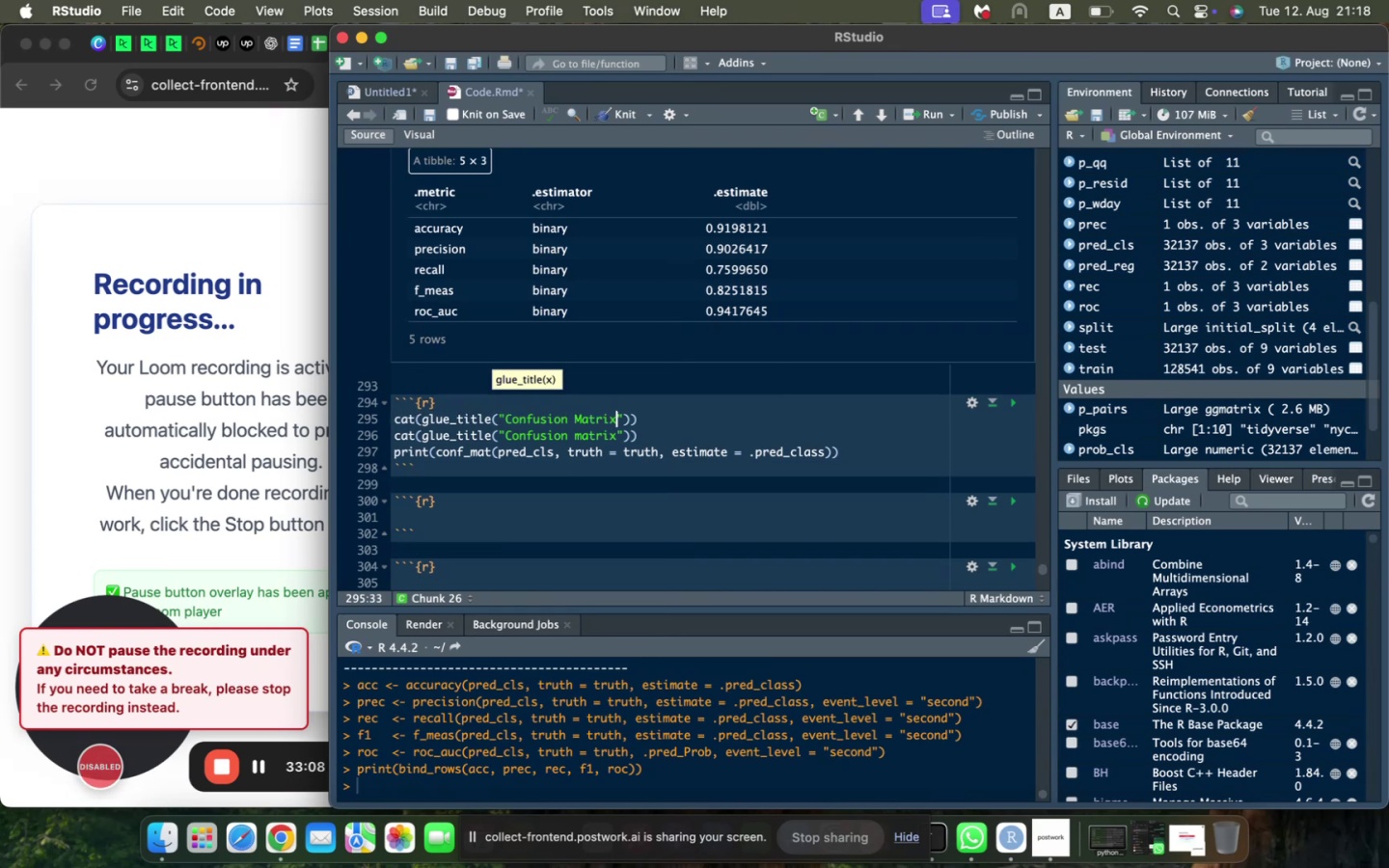 
 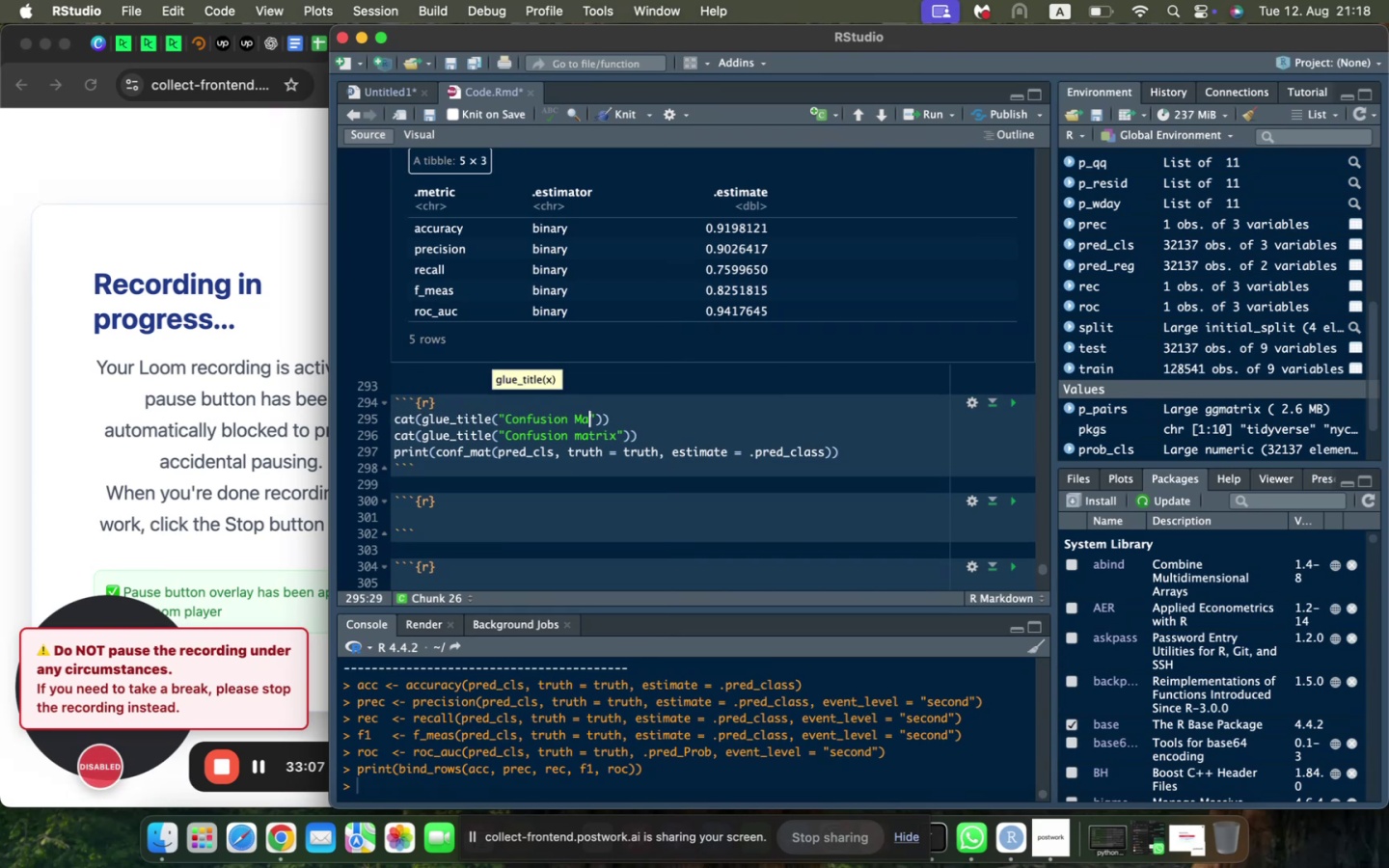 
key(ArrowRight)
 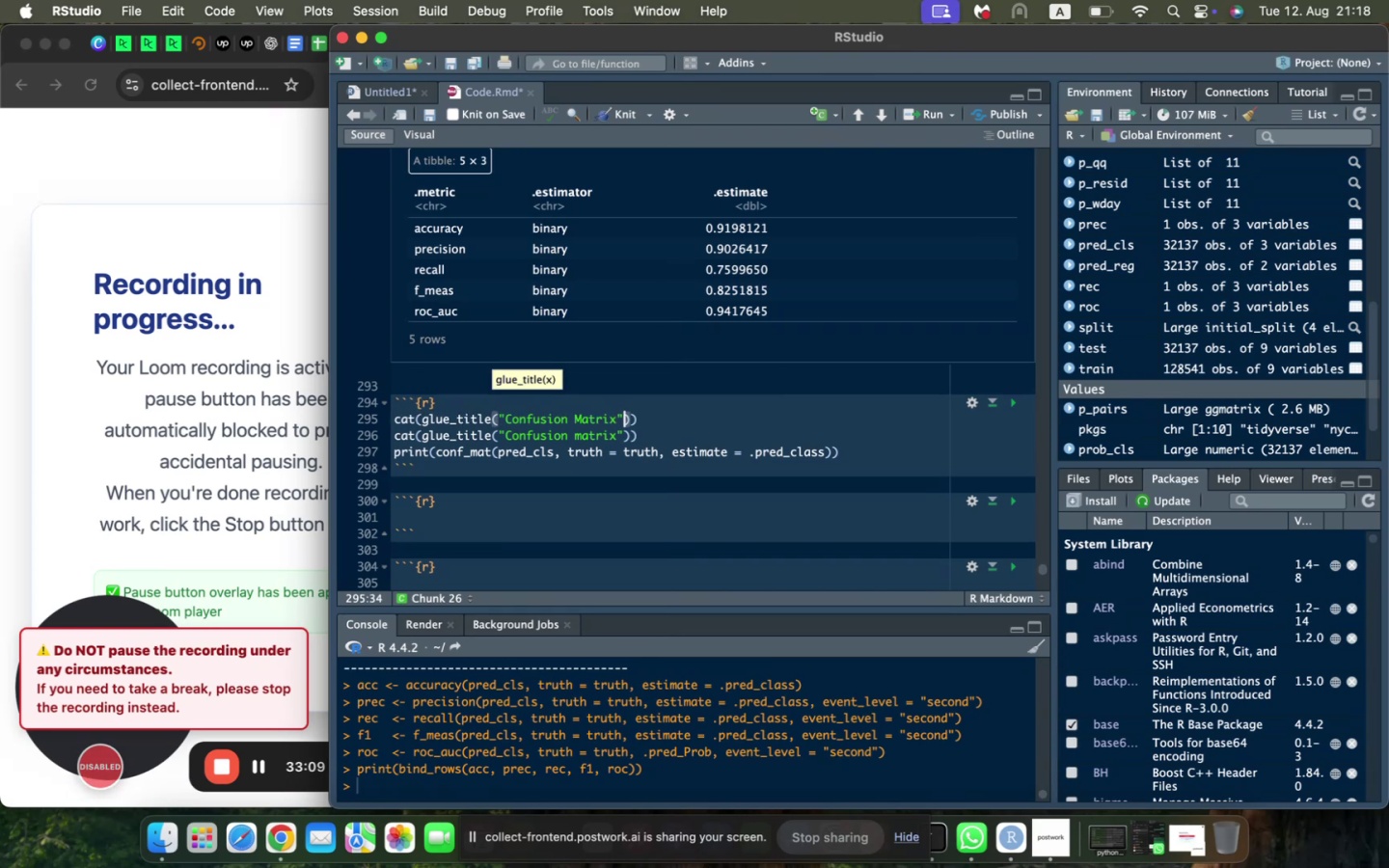 
key(ArrowRight)
 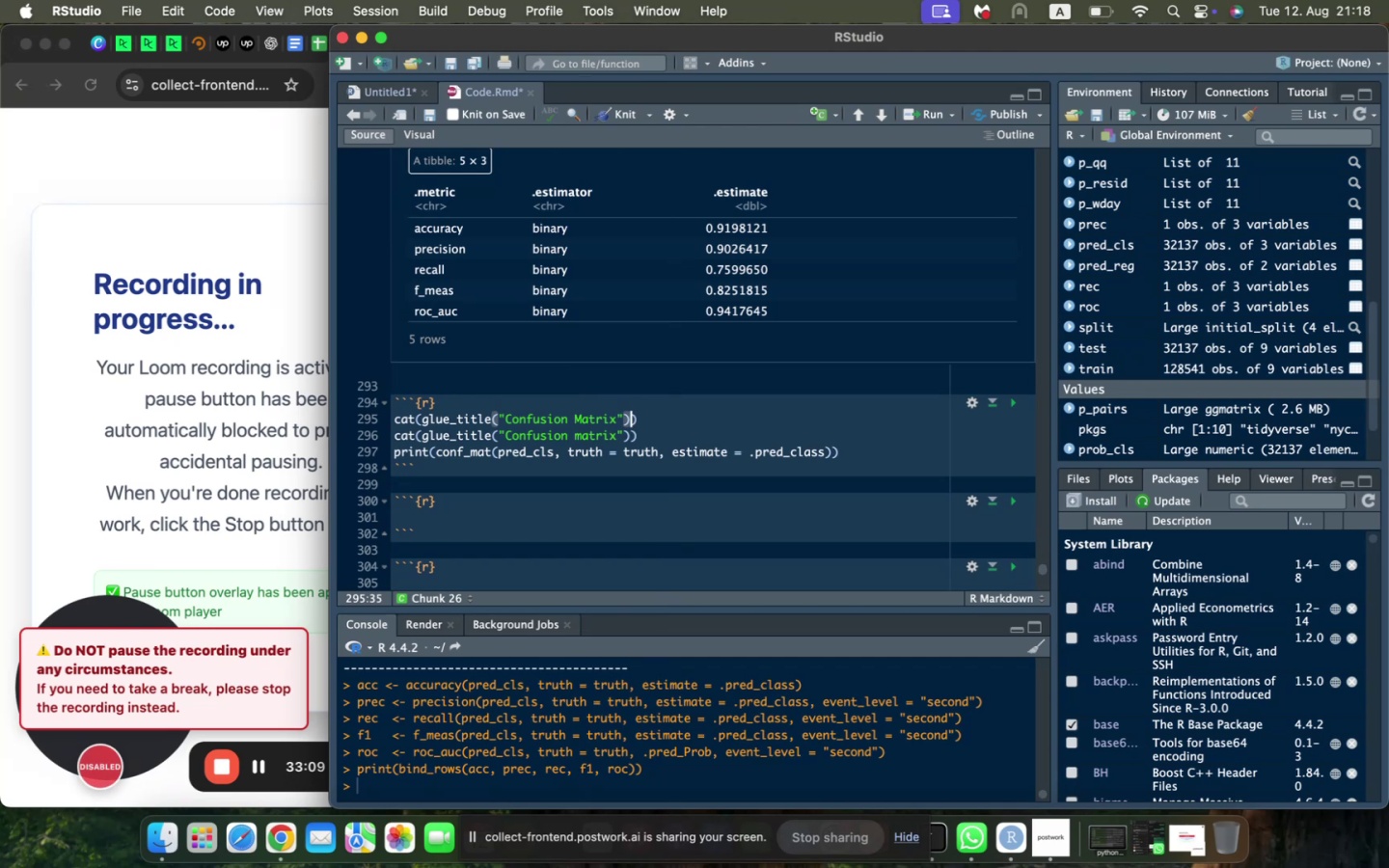 
key(ArrowRight)
 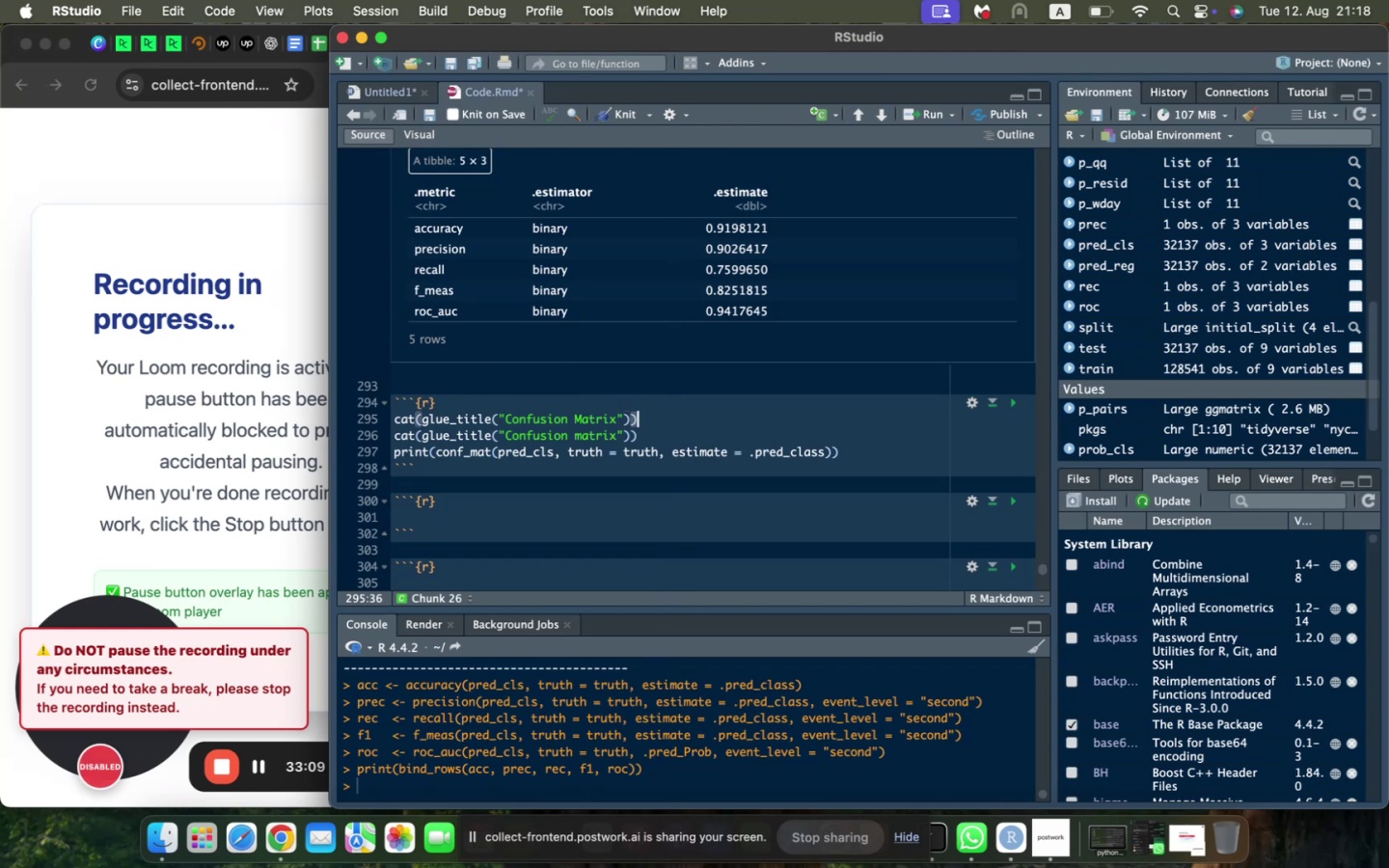 
key(Enter)
 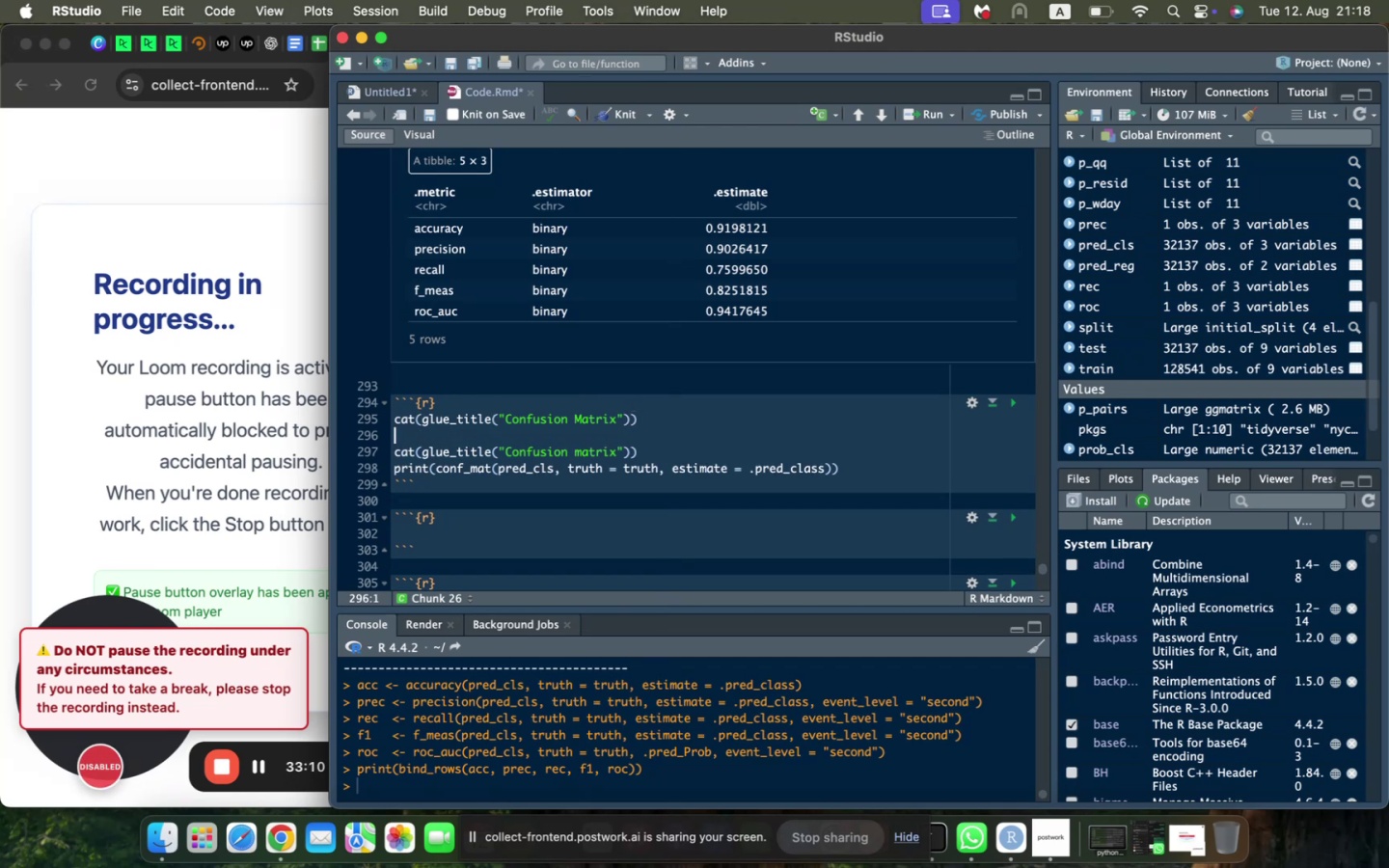 
type(print(conf_mat(pred_cls, truth = try)
key(Backspace)
type(uth, estimate = .pred_class)
 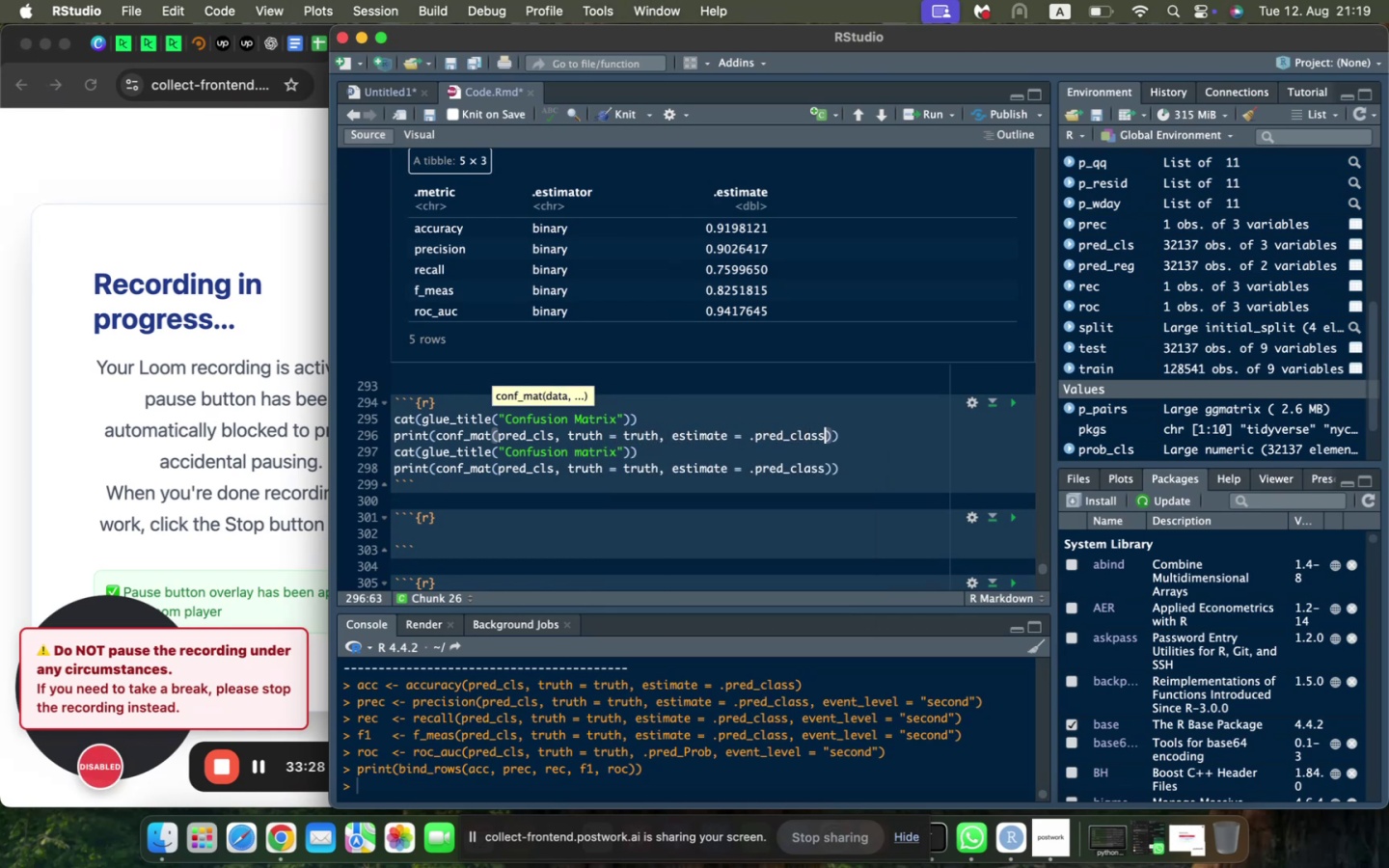 
key(ArrowRight)
 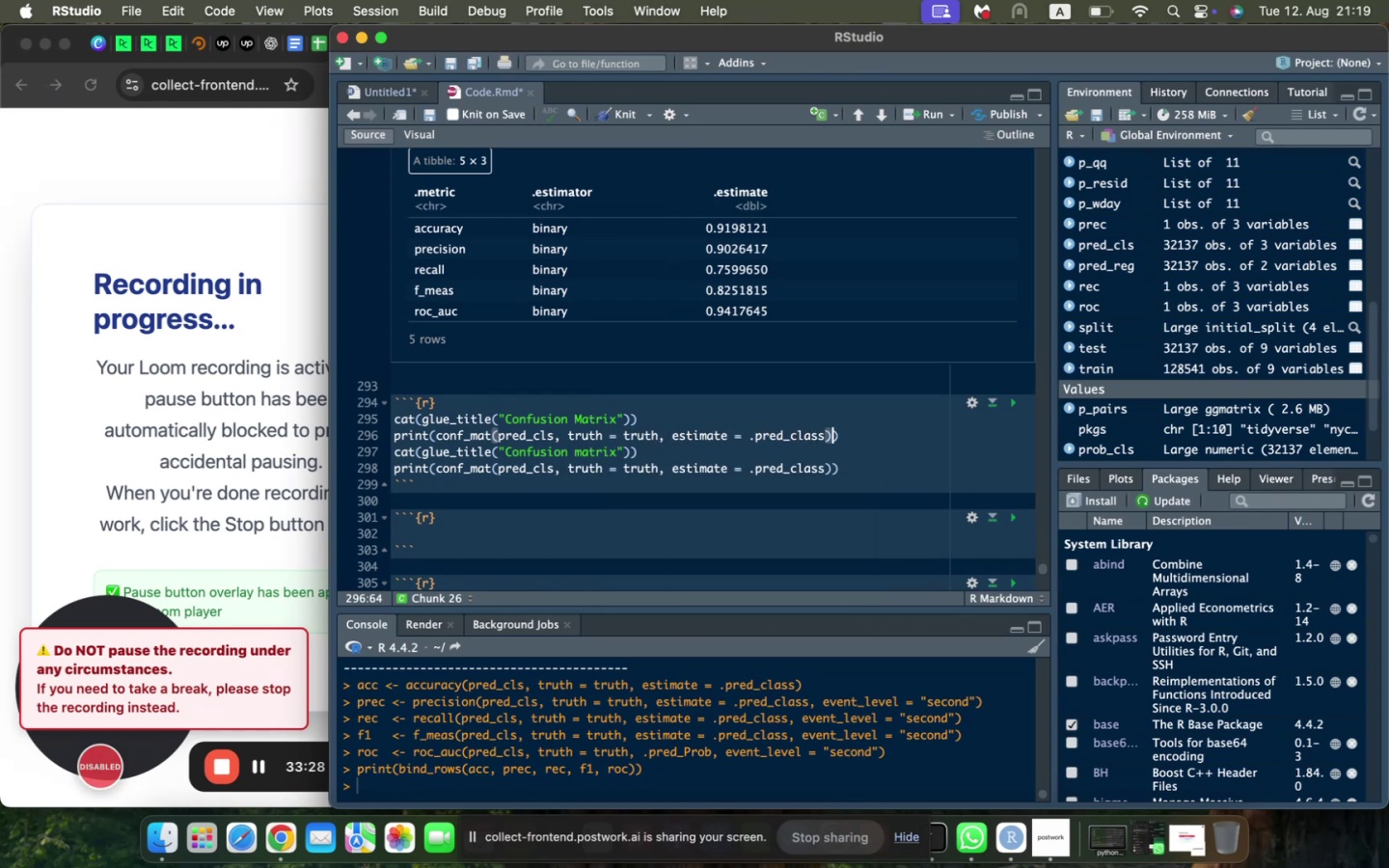 
key(ArrowRight)
 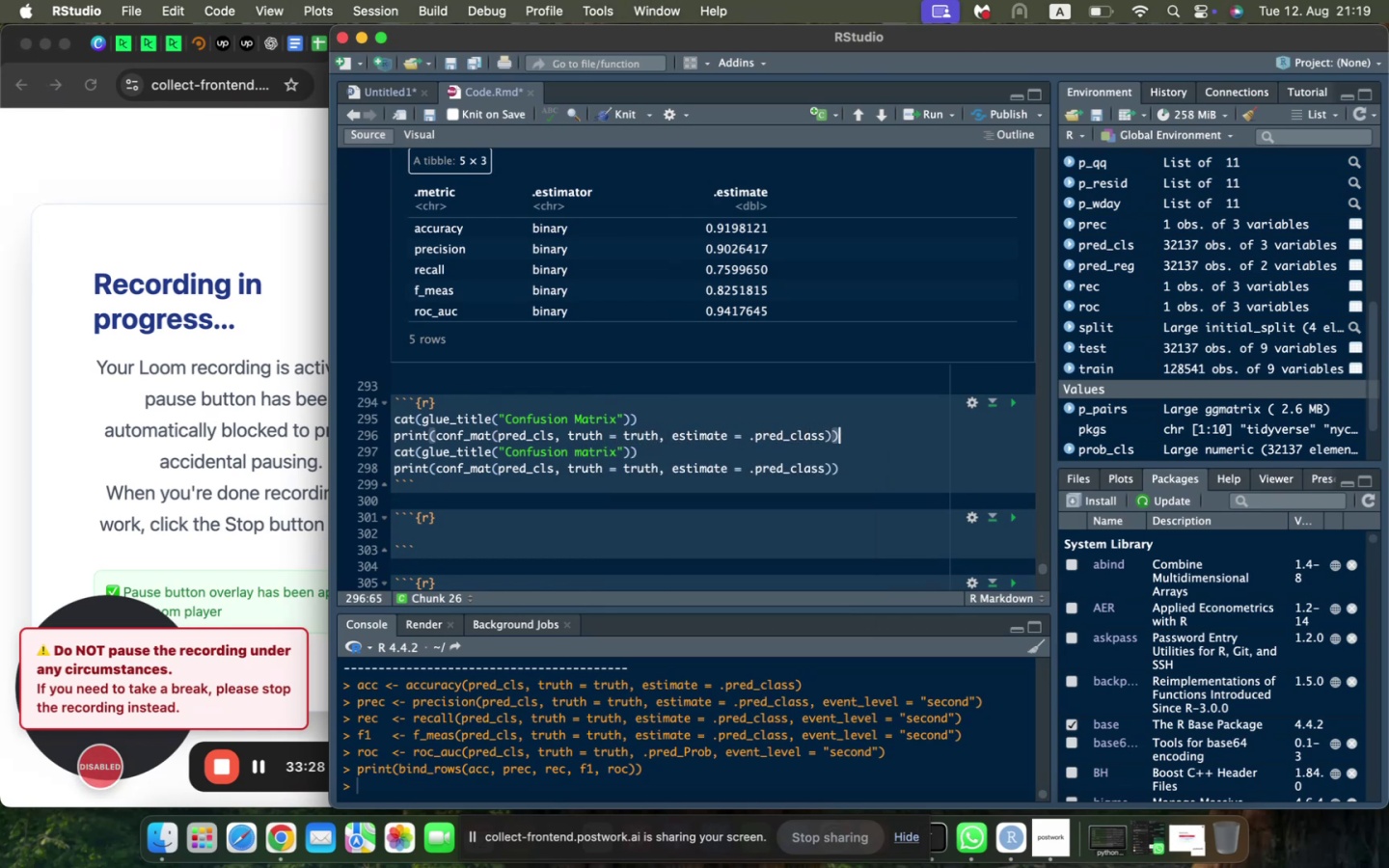 
key(Shift+ArrowDown)
 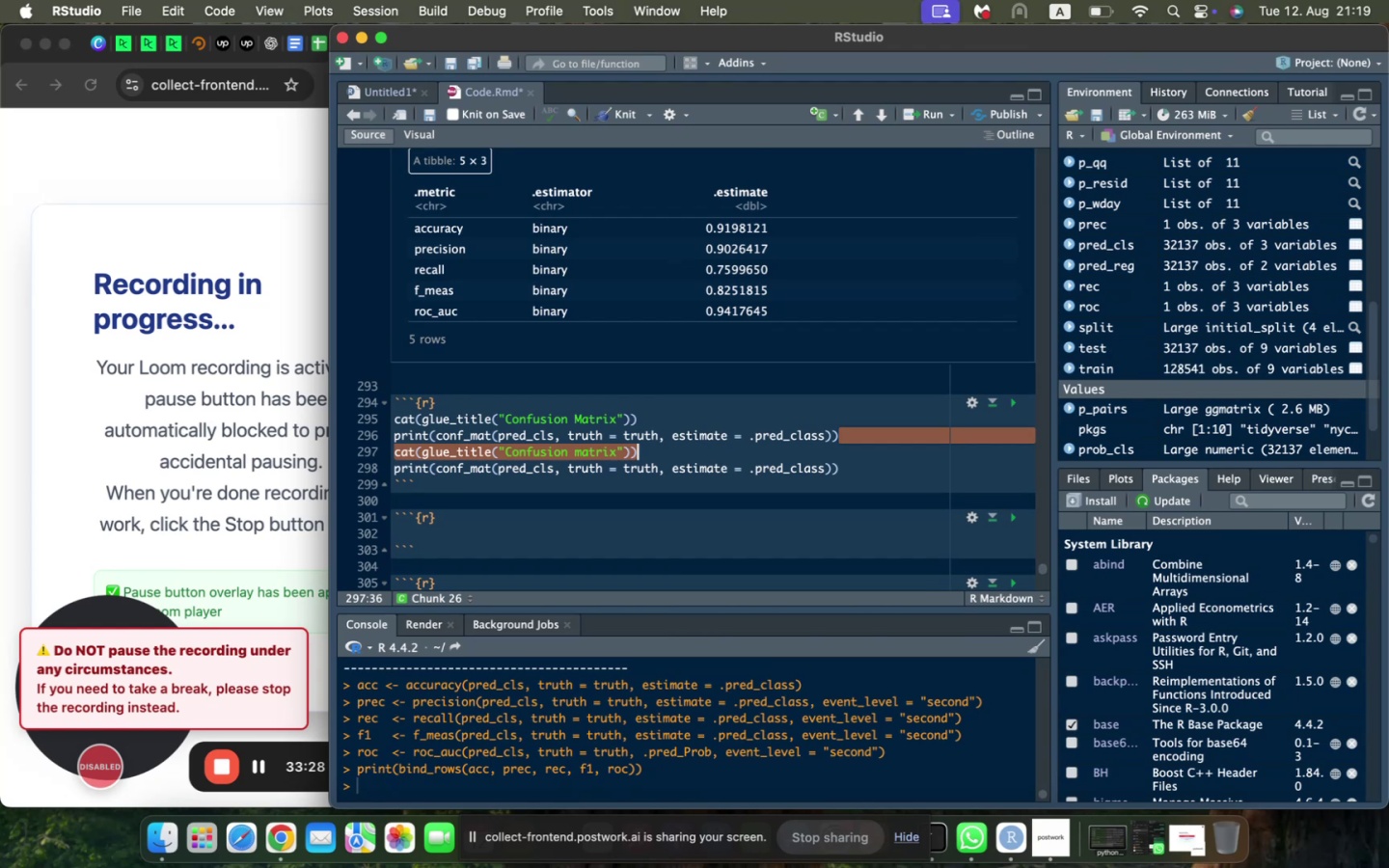 
key(Shift+ArrowDown)
 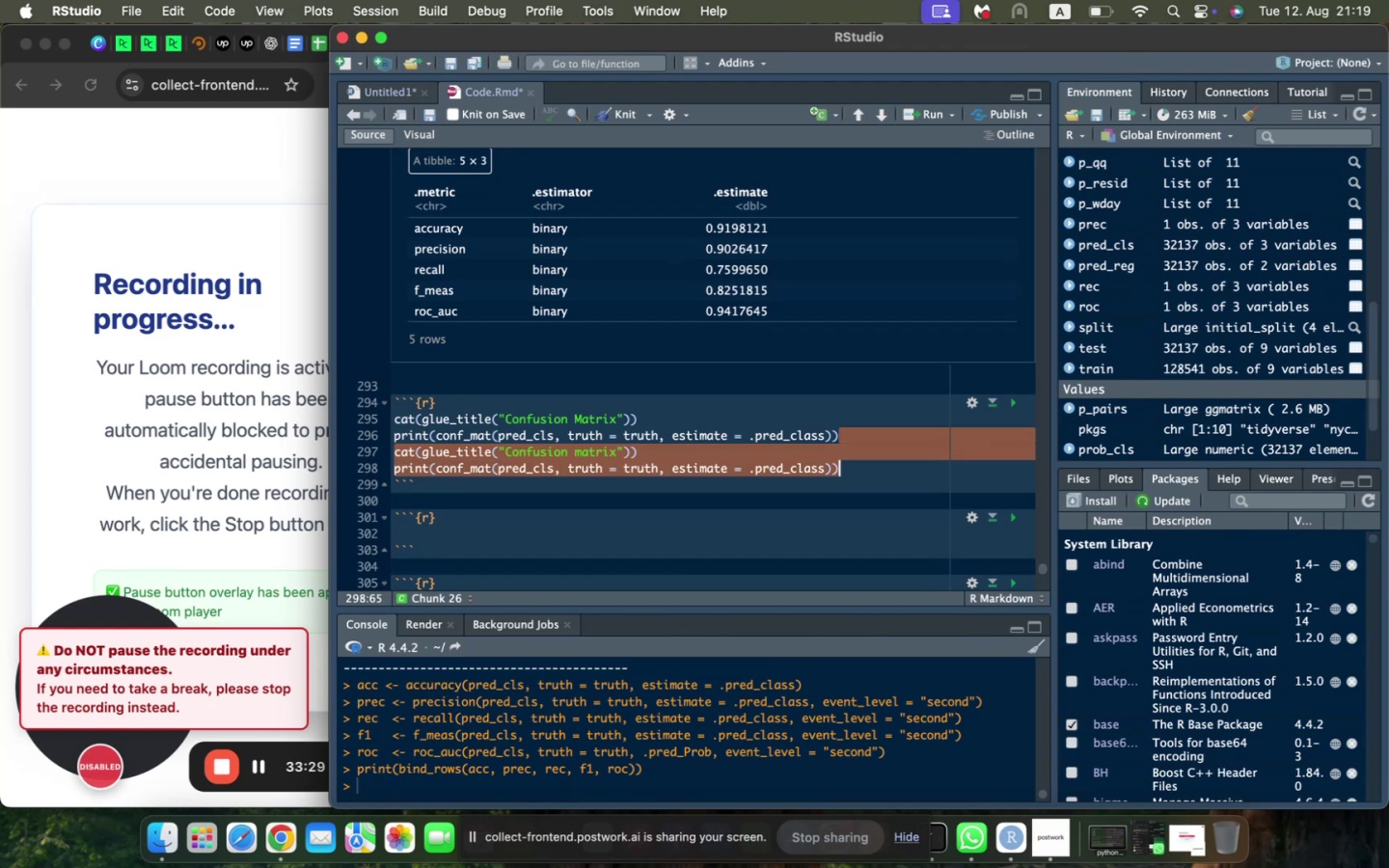 
key(Backspace)
 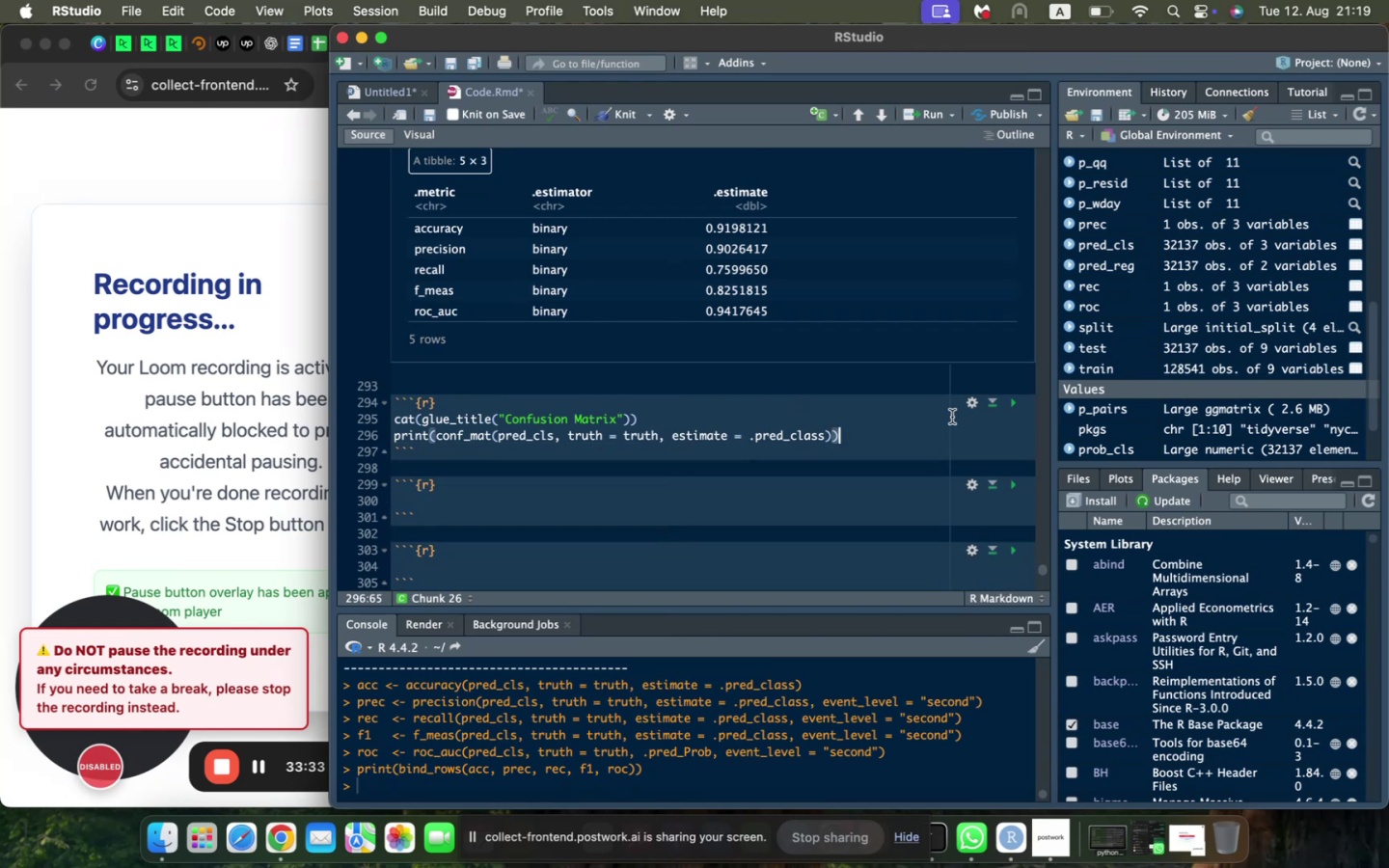 
left_click([1007, 399])
 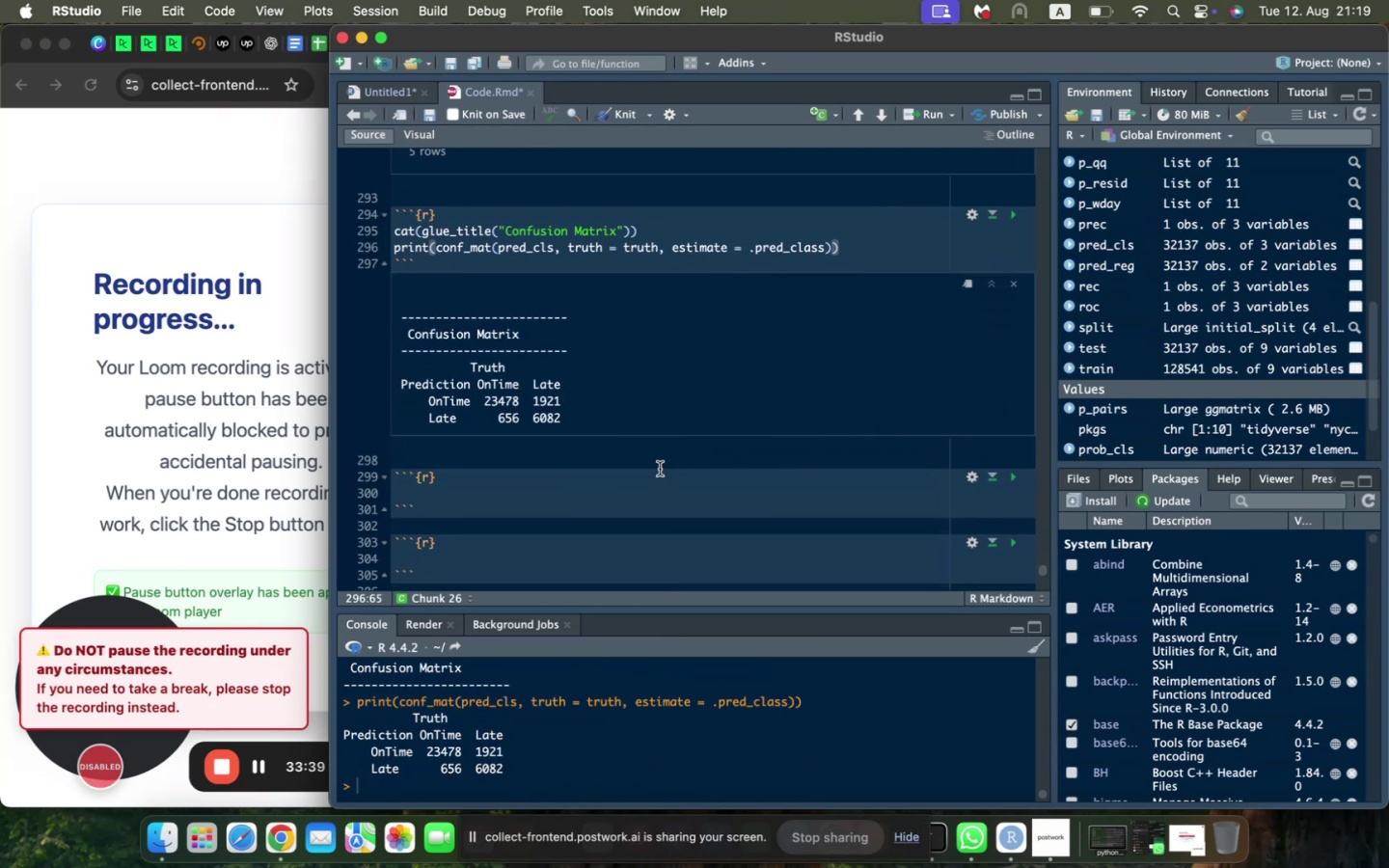 
wait(7.33)
 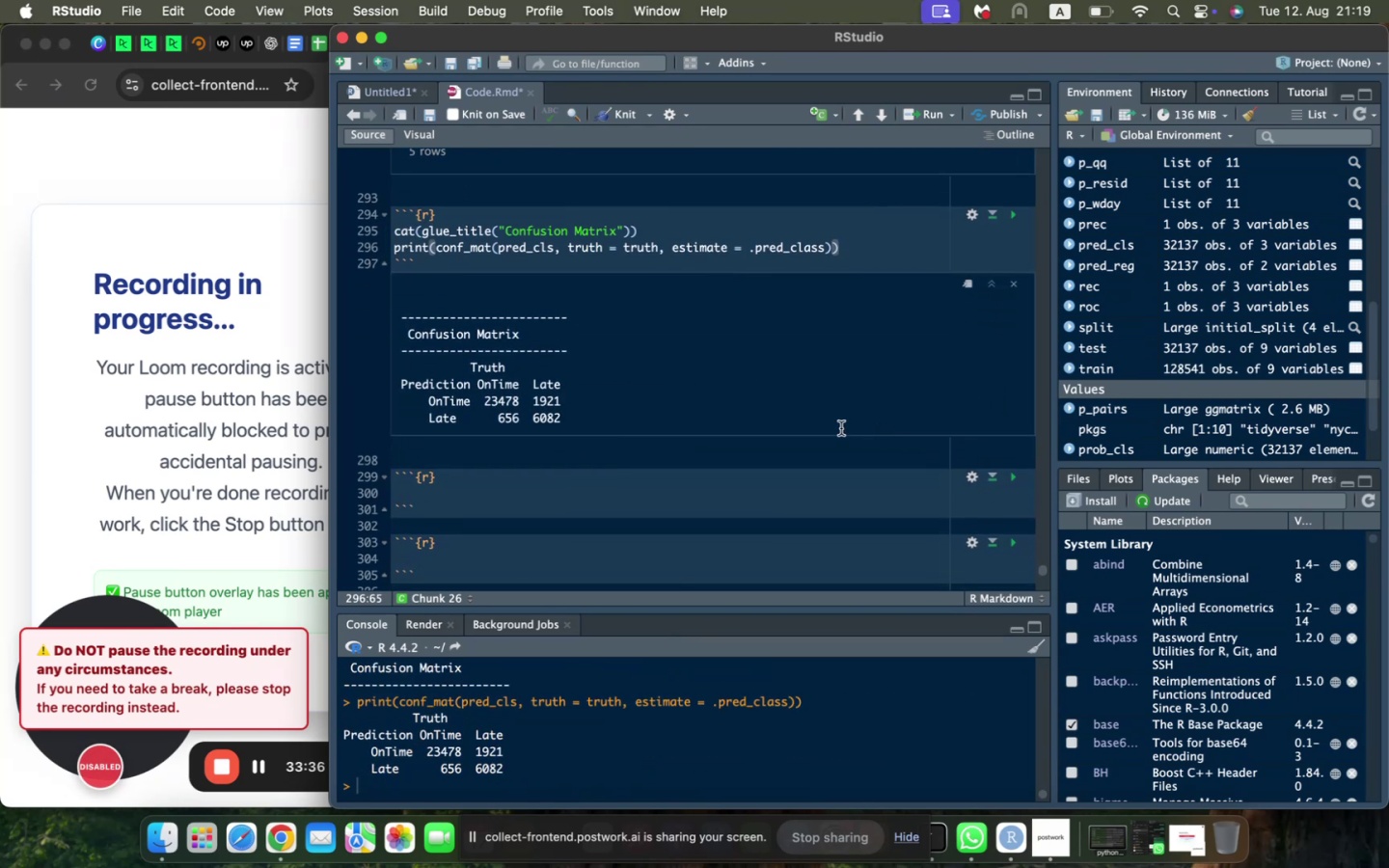 
scroll: coordinate [534, 459], scroll_direction: up, amount: 23.0
 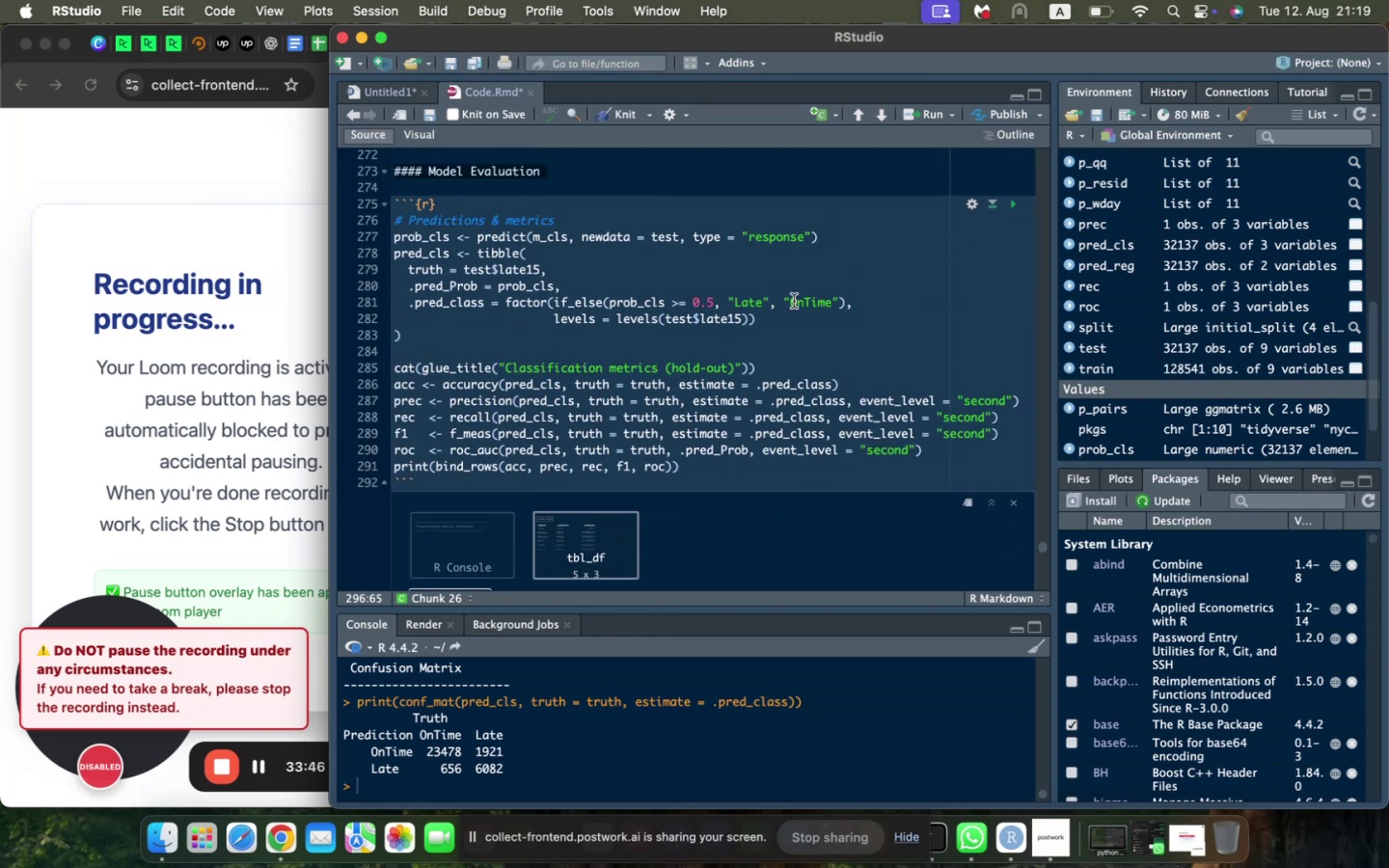 
left_click([809, 304])
 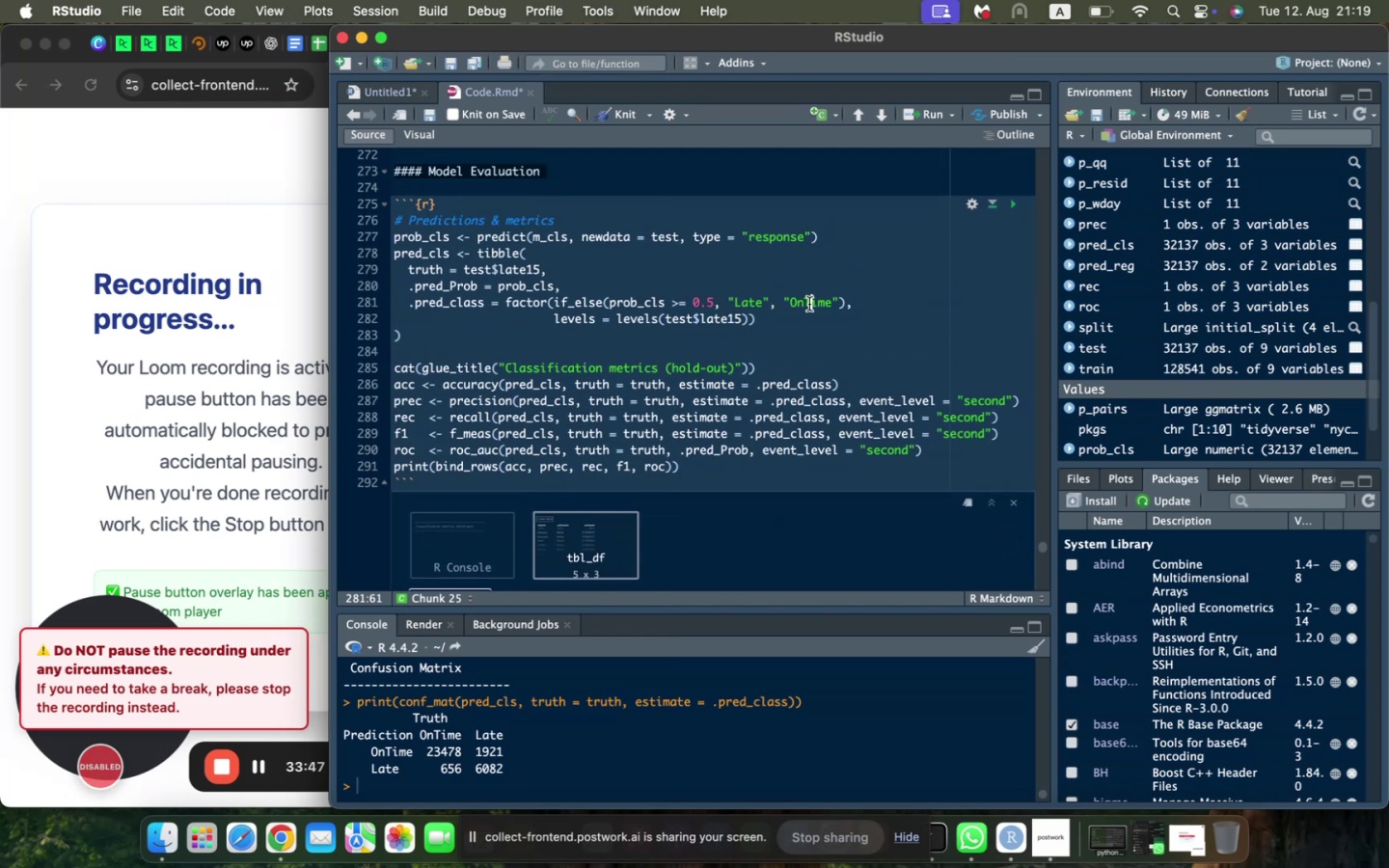 
key(Space)
 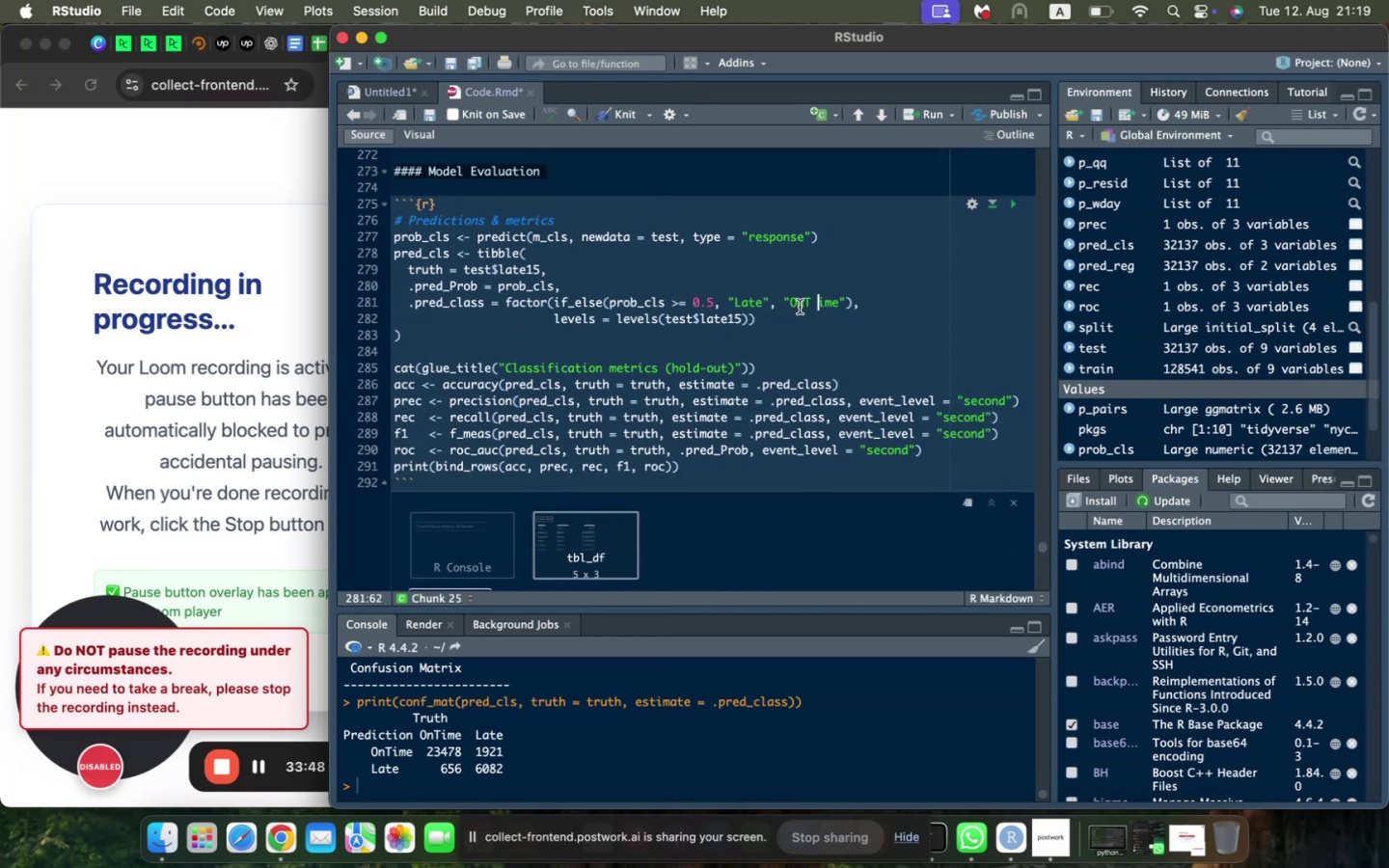 
key(Backspace)
 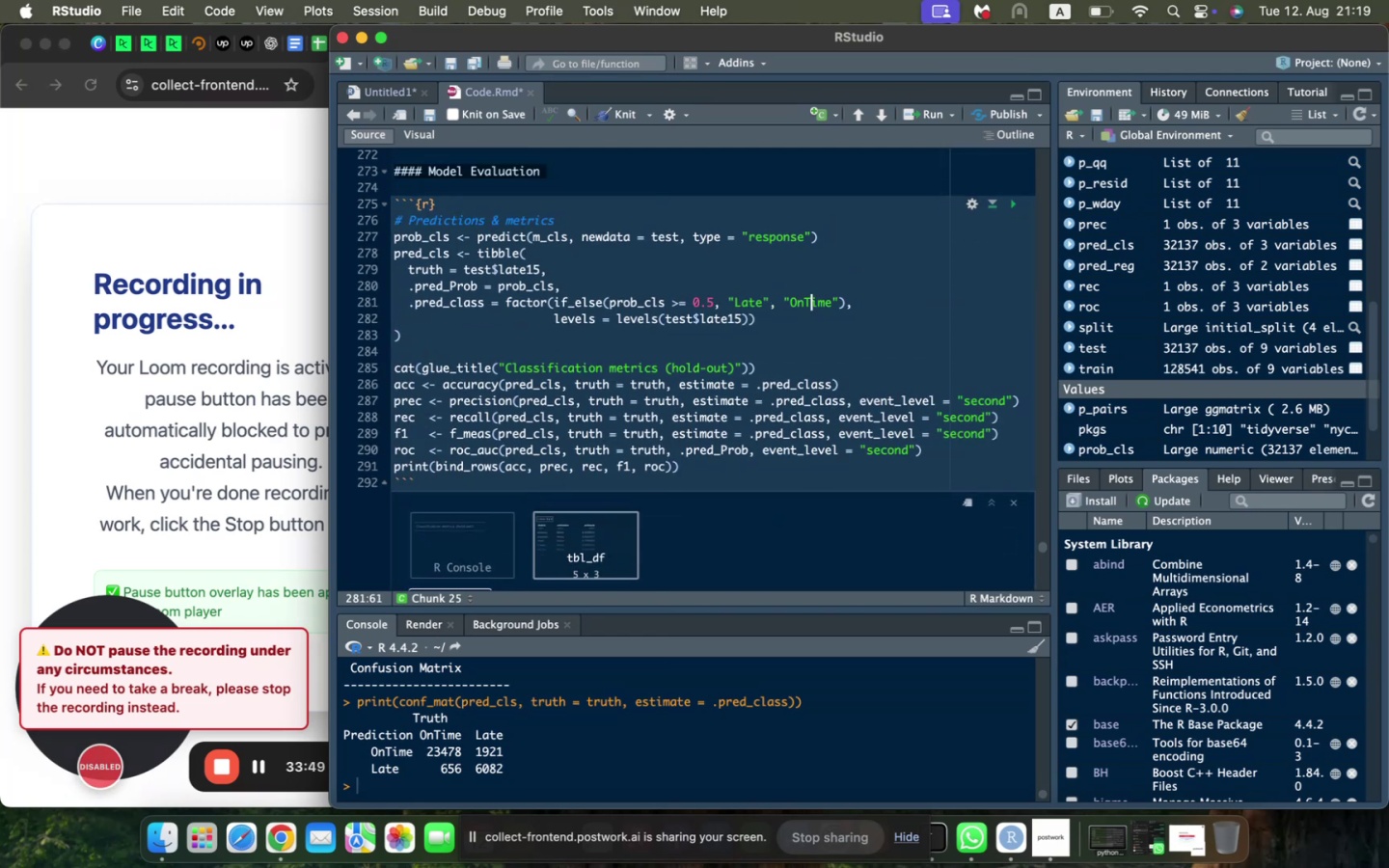 
key(ArrowLeft)
 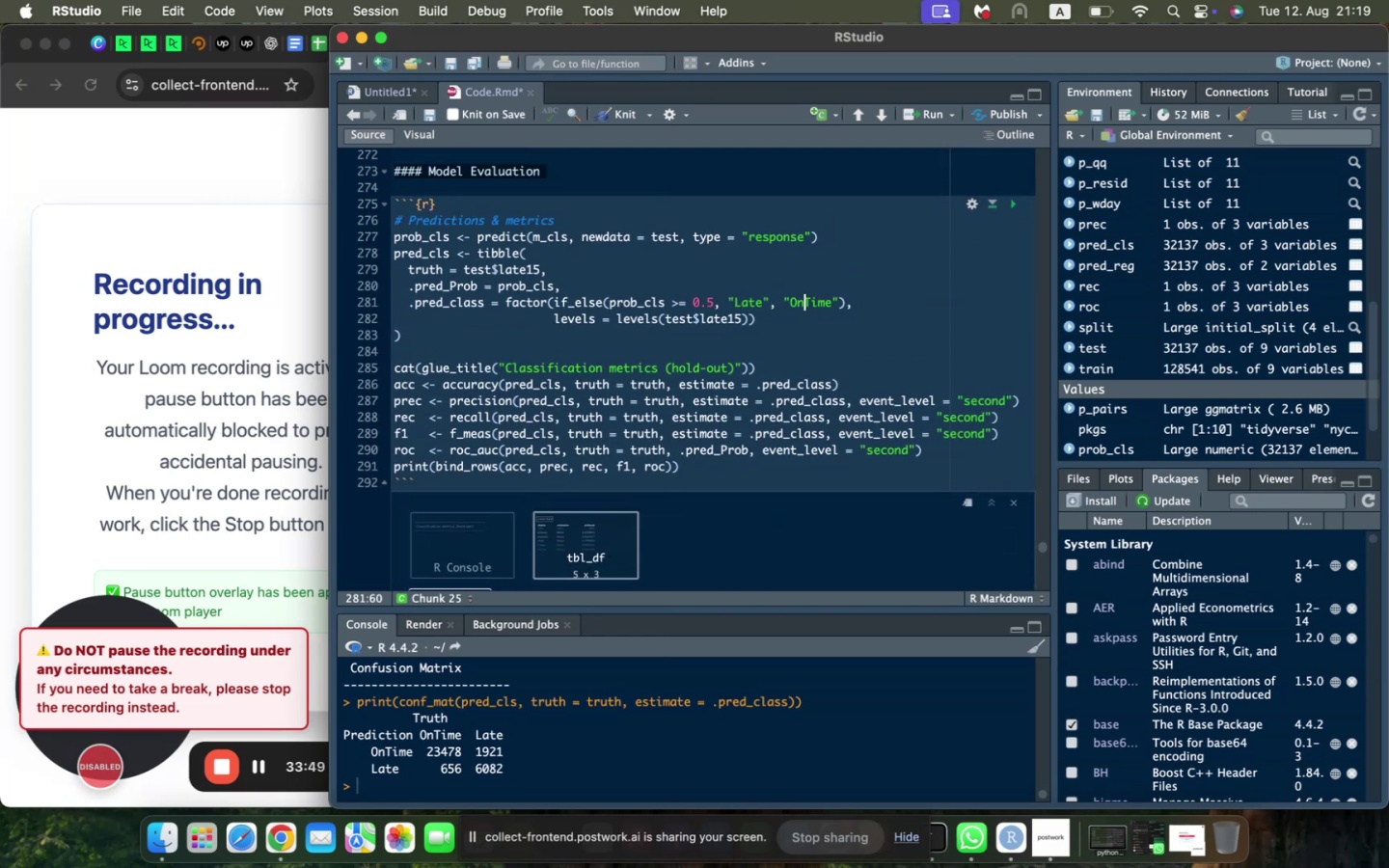 
key(Space)
 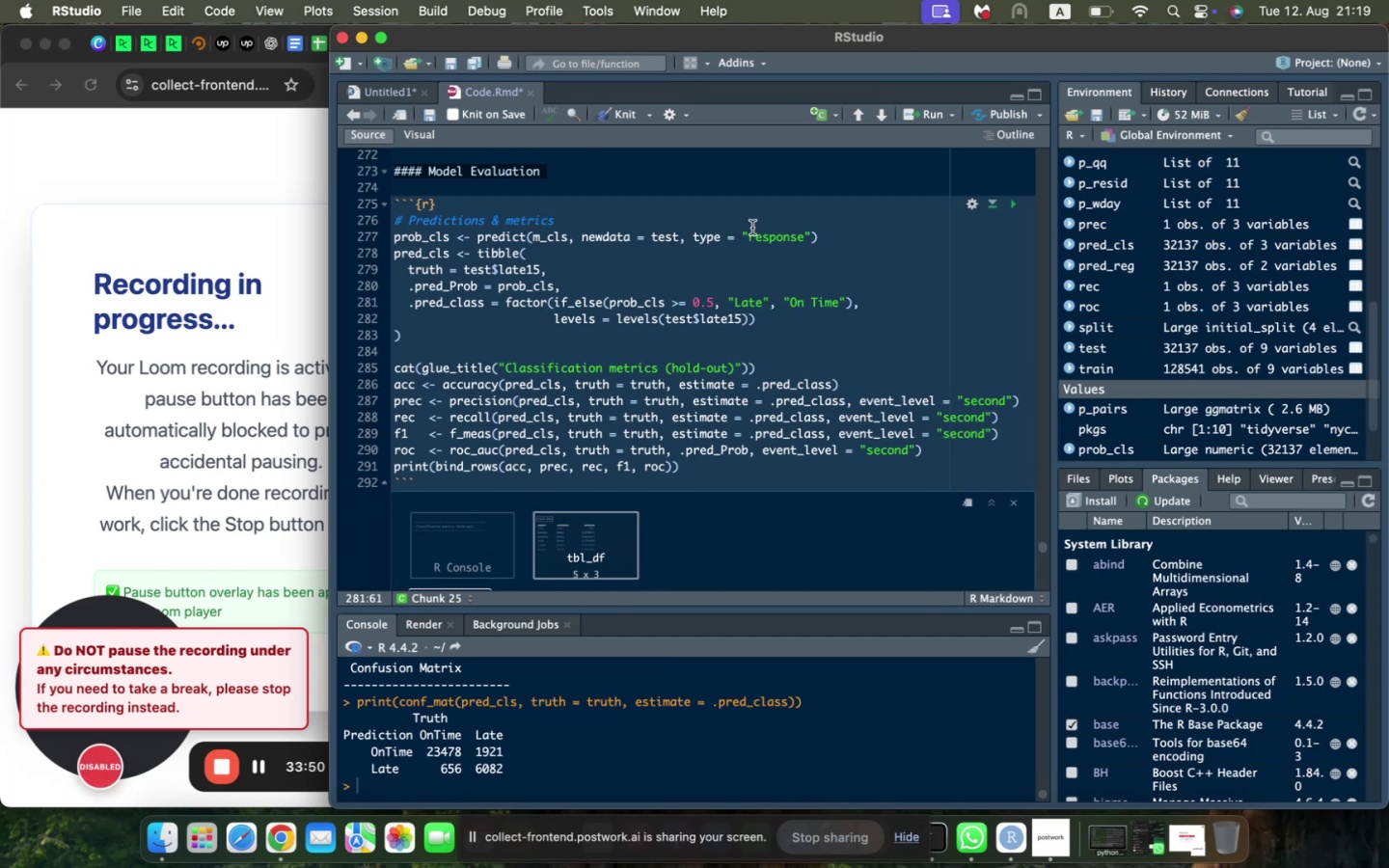 
scroll: coordinate [750, 230], scroll_direction: up, amount: 2.0
 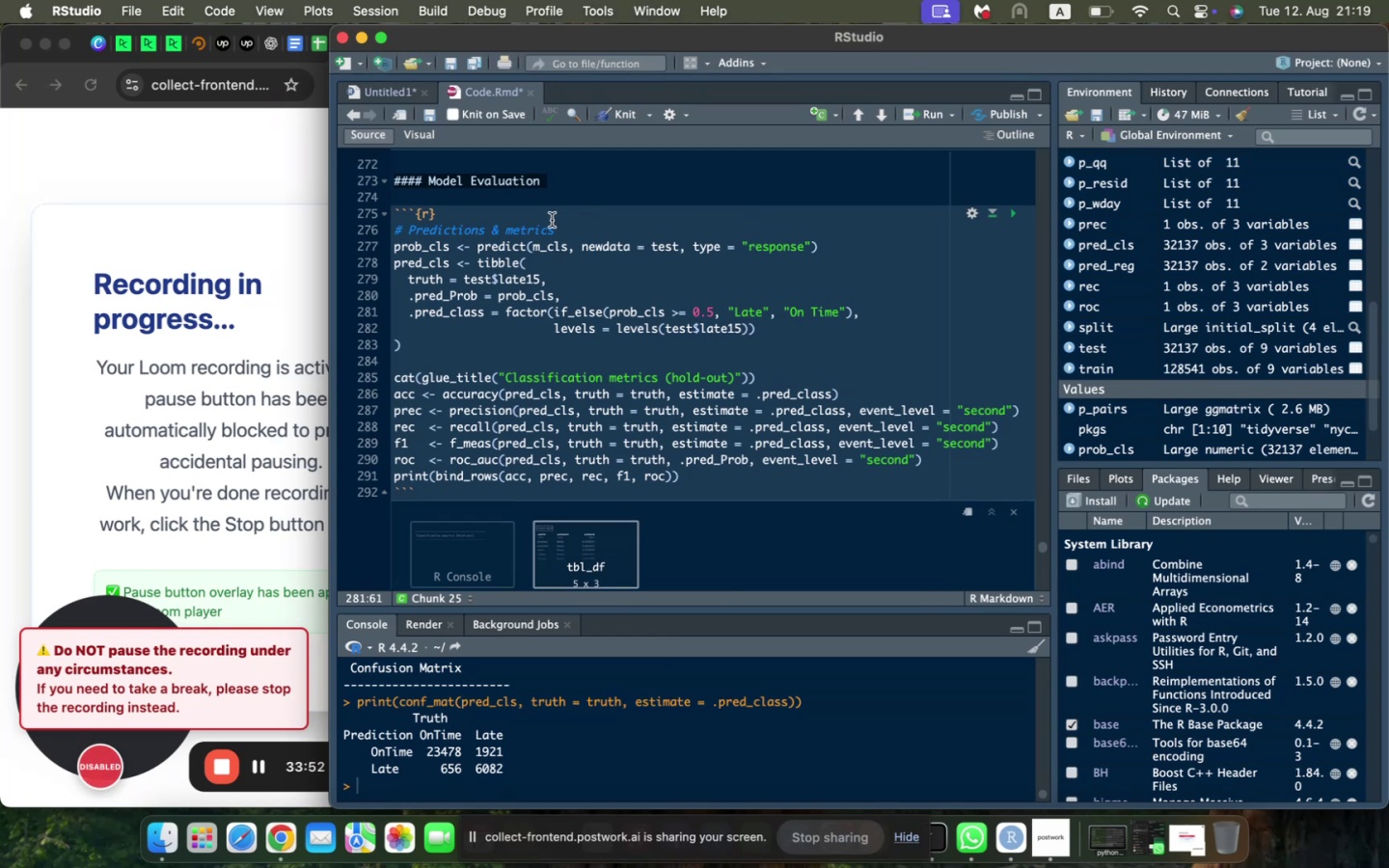 
left_click_drag(start_coordinate=[556, 224], to_coordinate=[372, 231])
 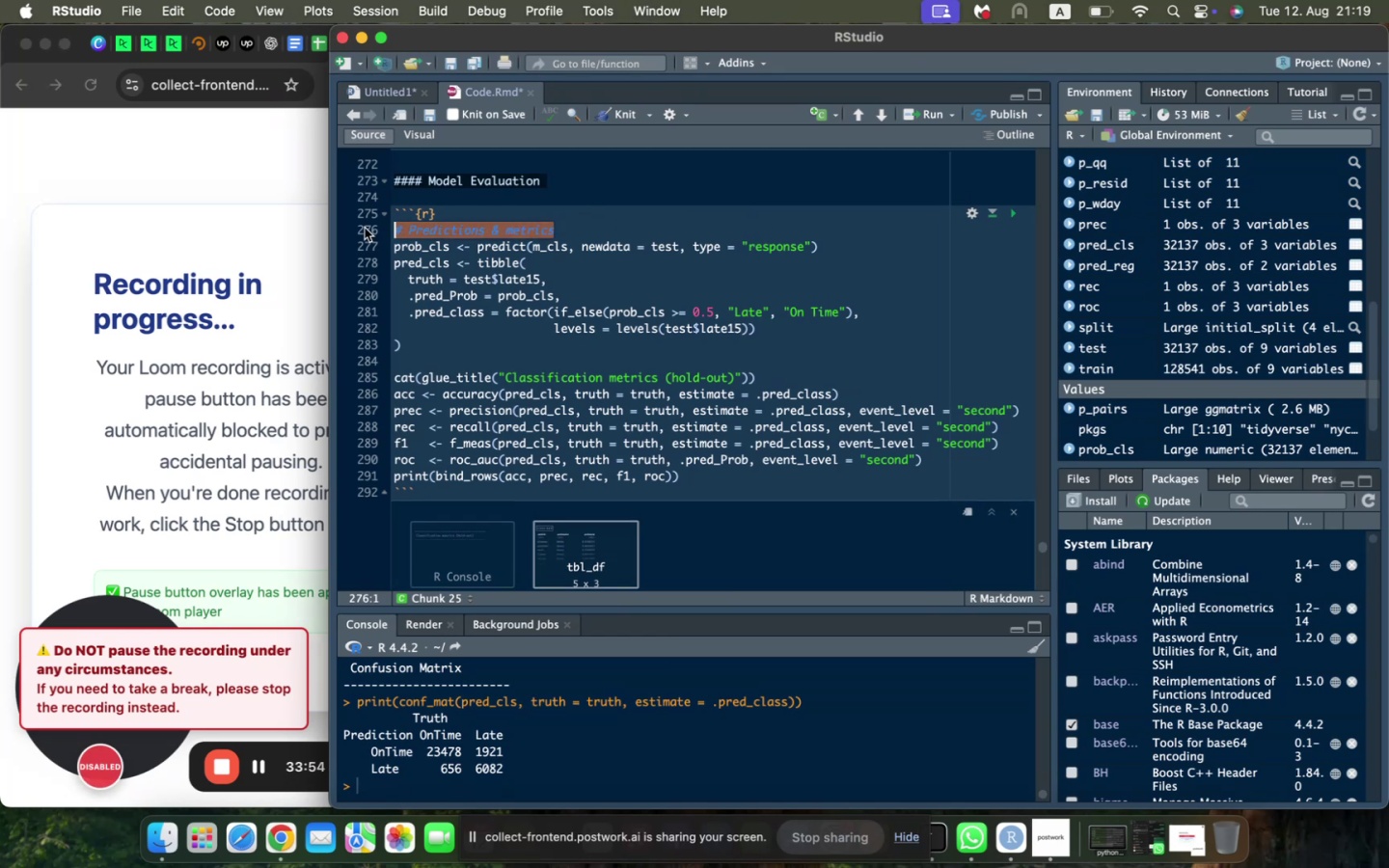 
key(Backspace)
 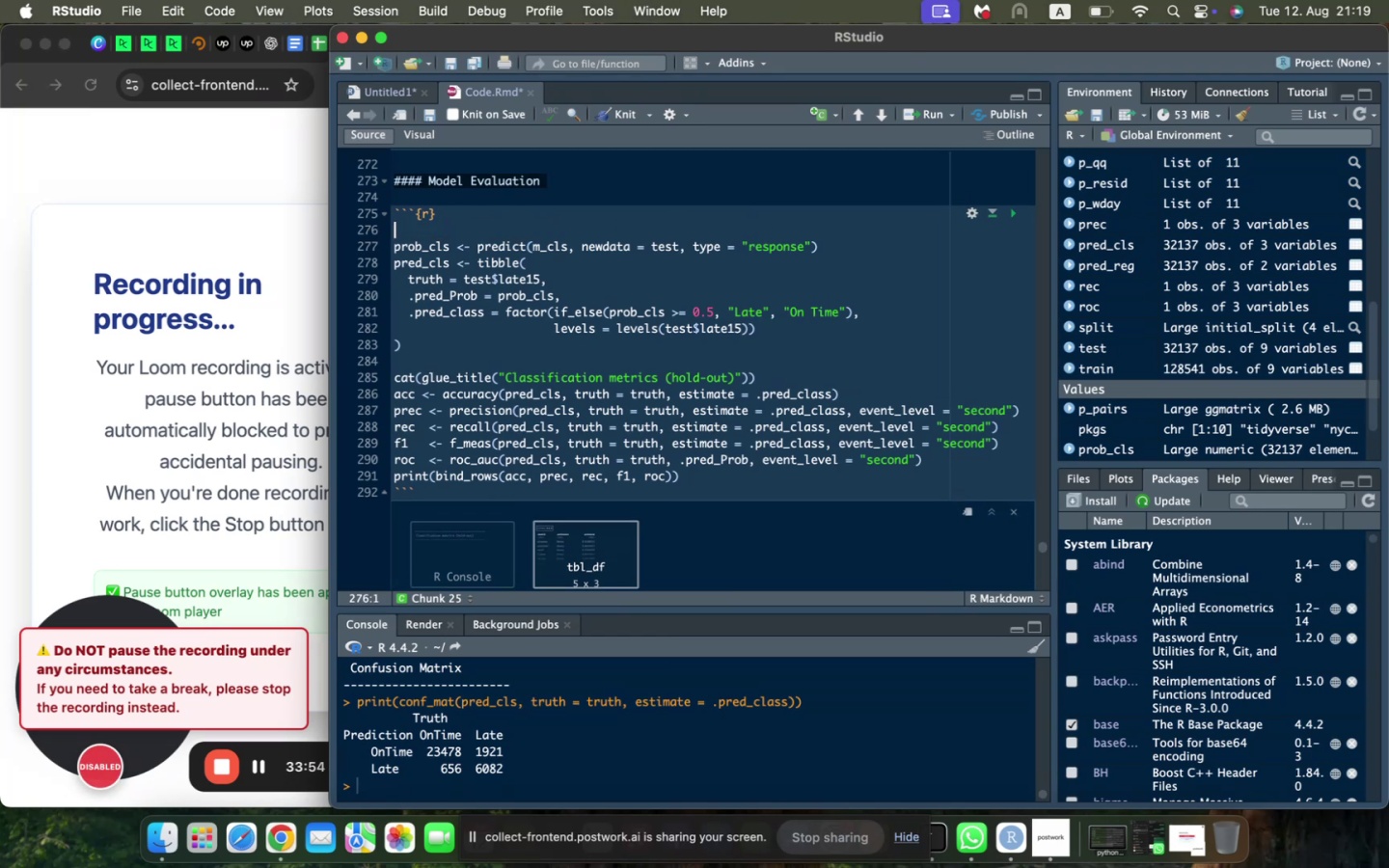 
key(Backspace)
 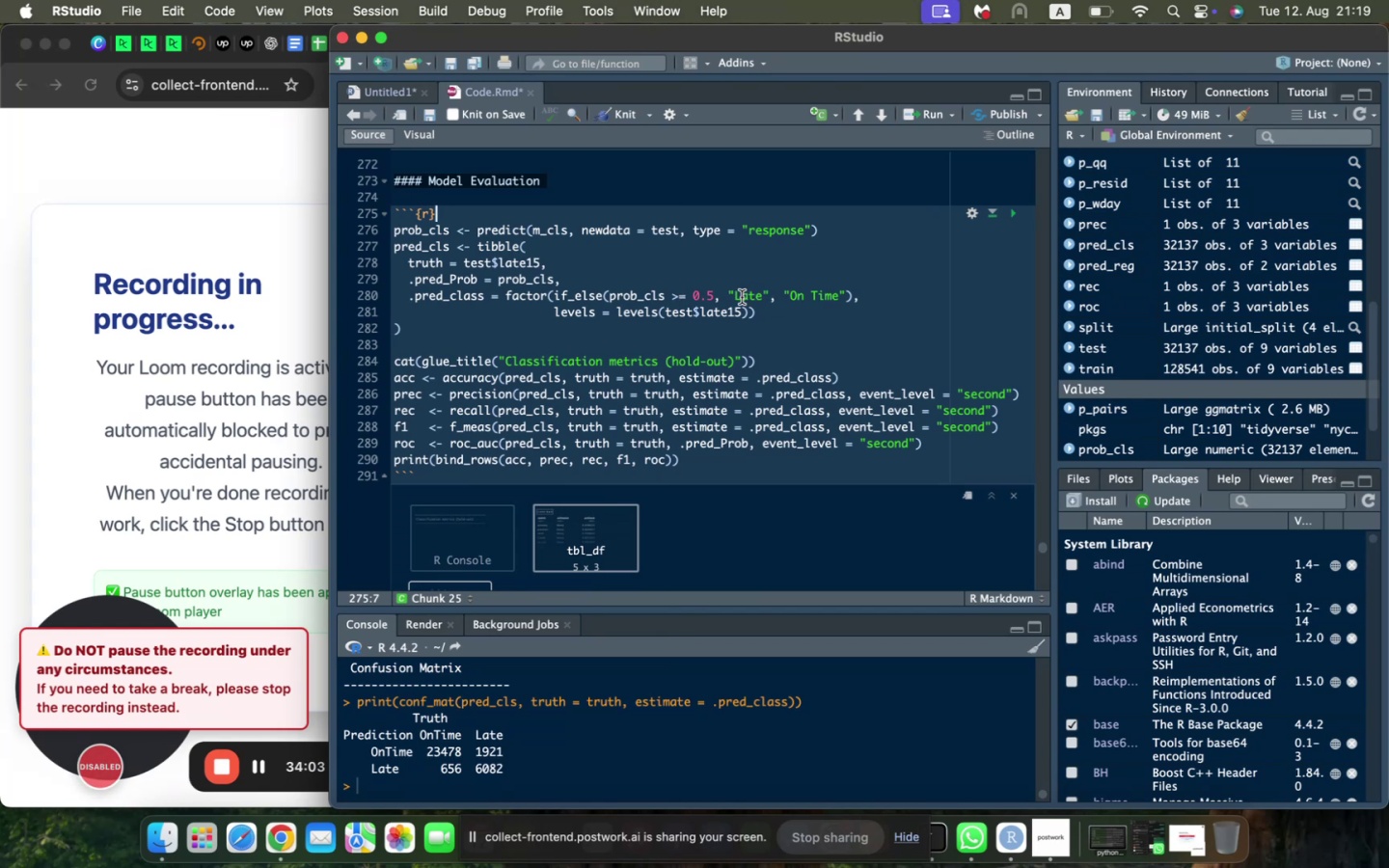 
wait(13.31)
 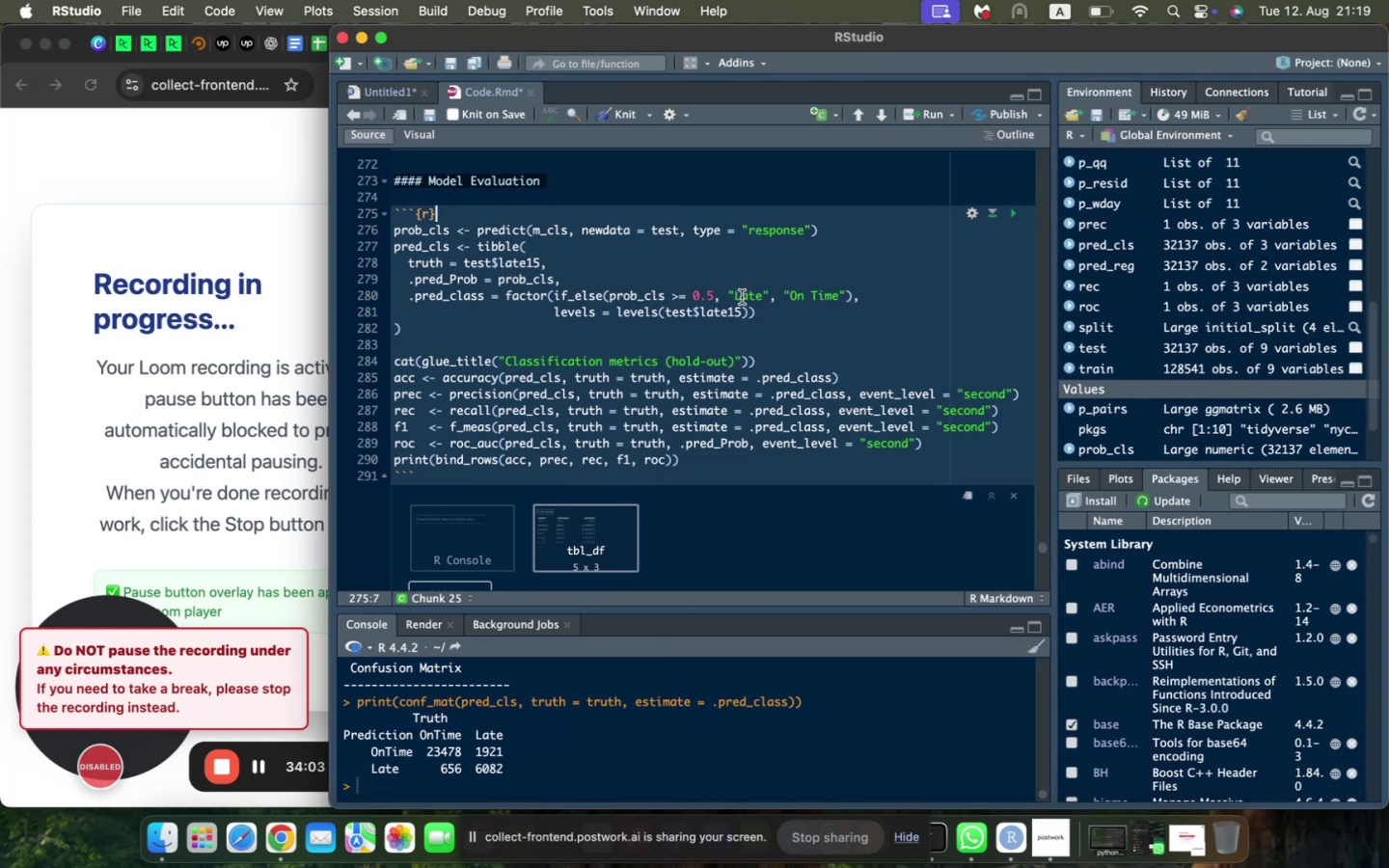 
left_click([1010, 215])
 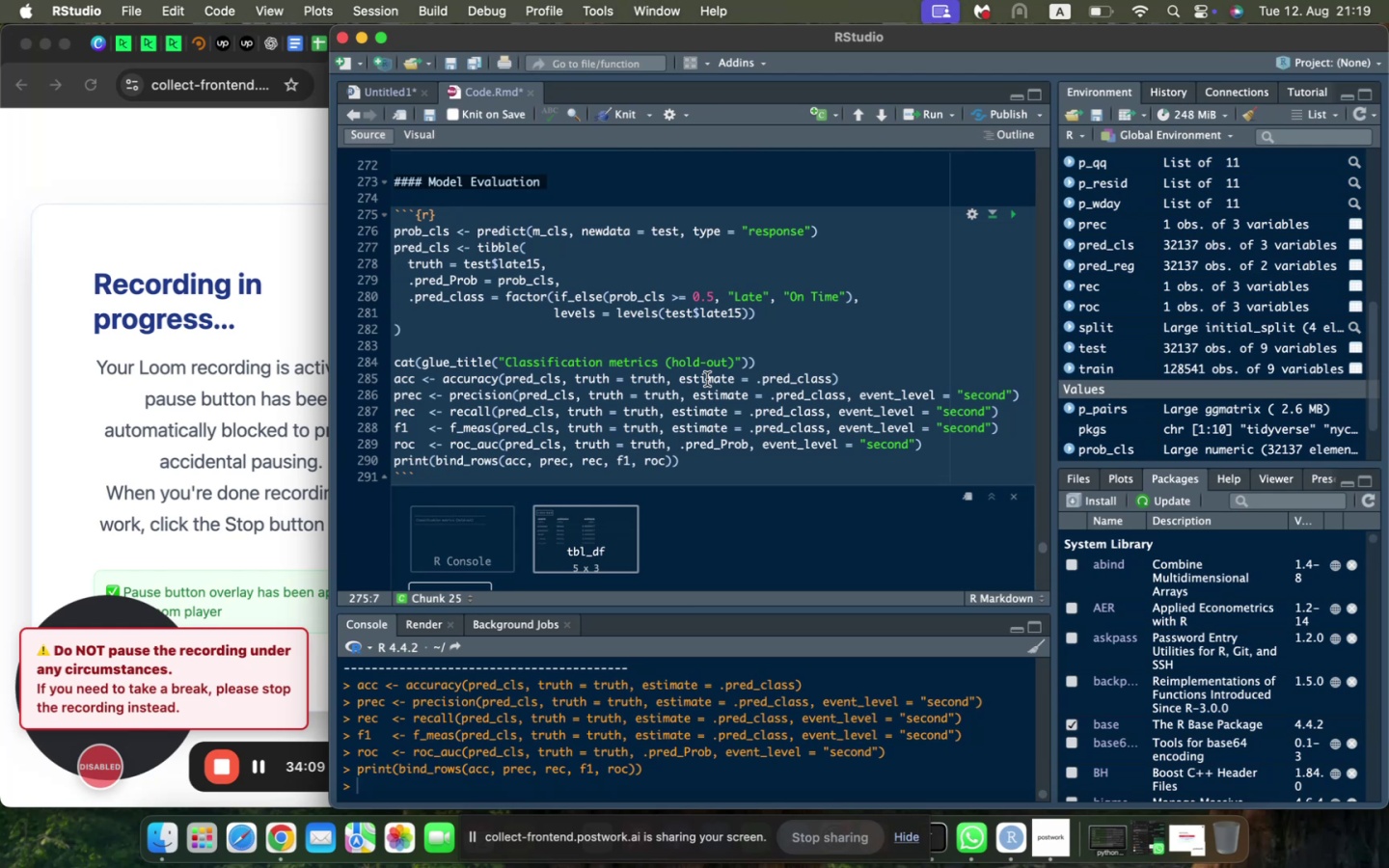 
scroll: coordinate [707, 377], scroll_direction: down, amount: 8.0
 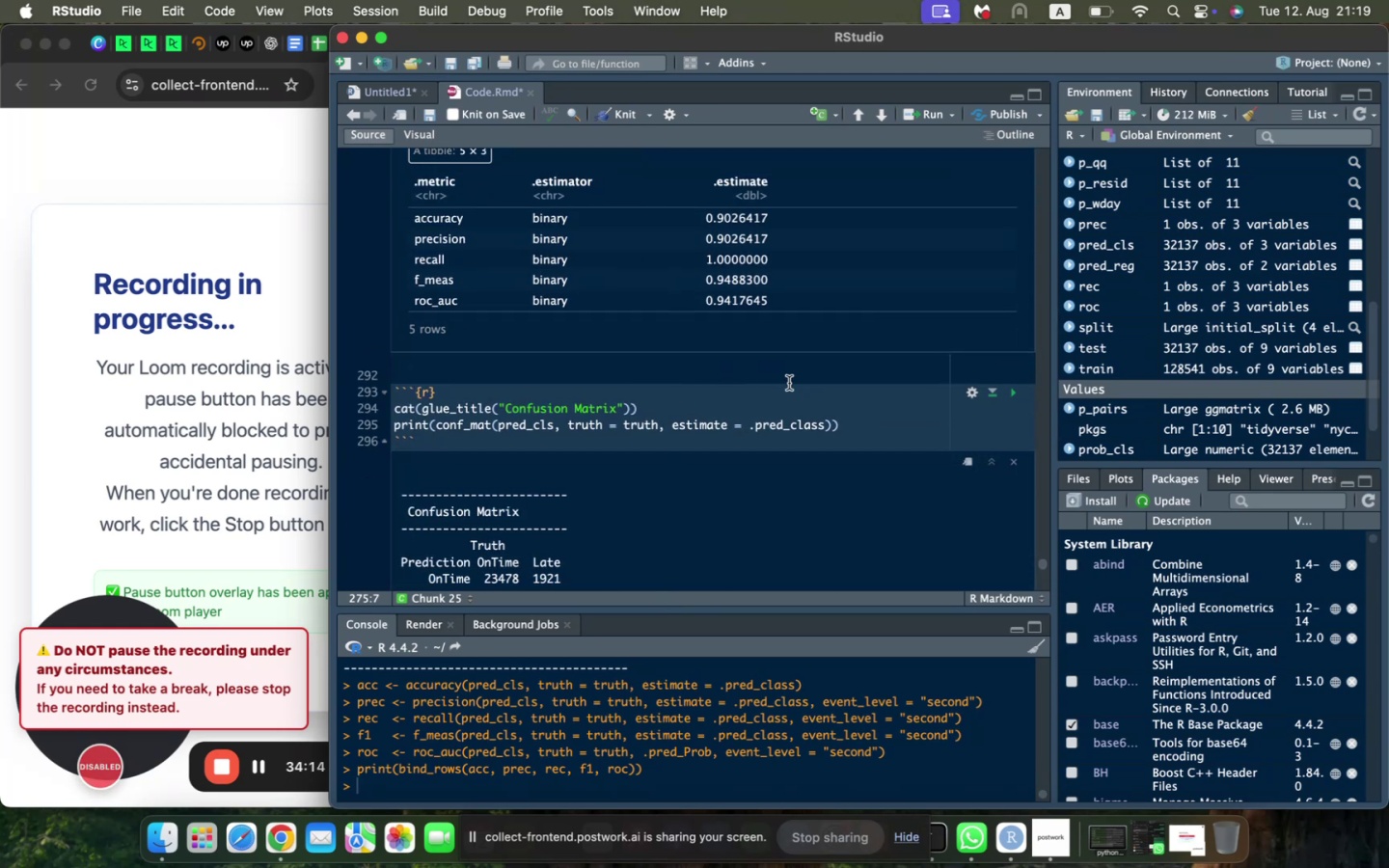 
left_click([1020, 394])
 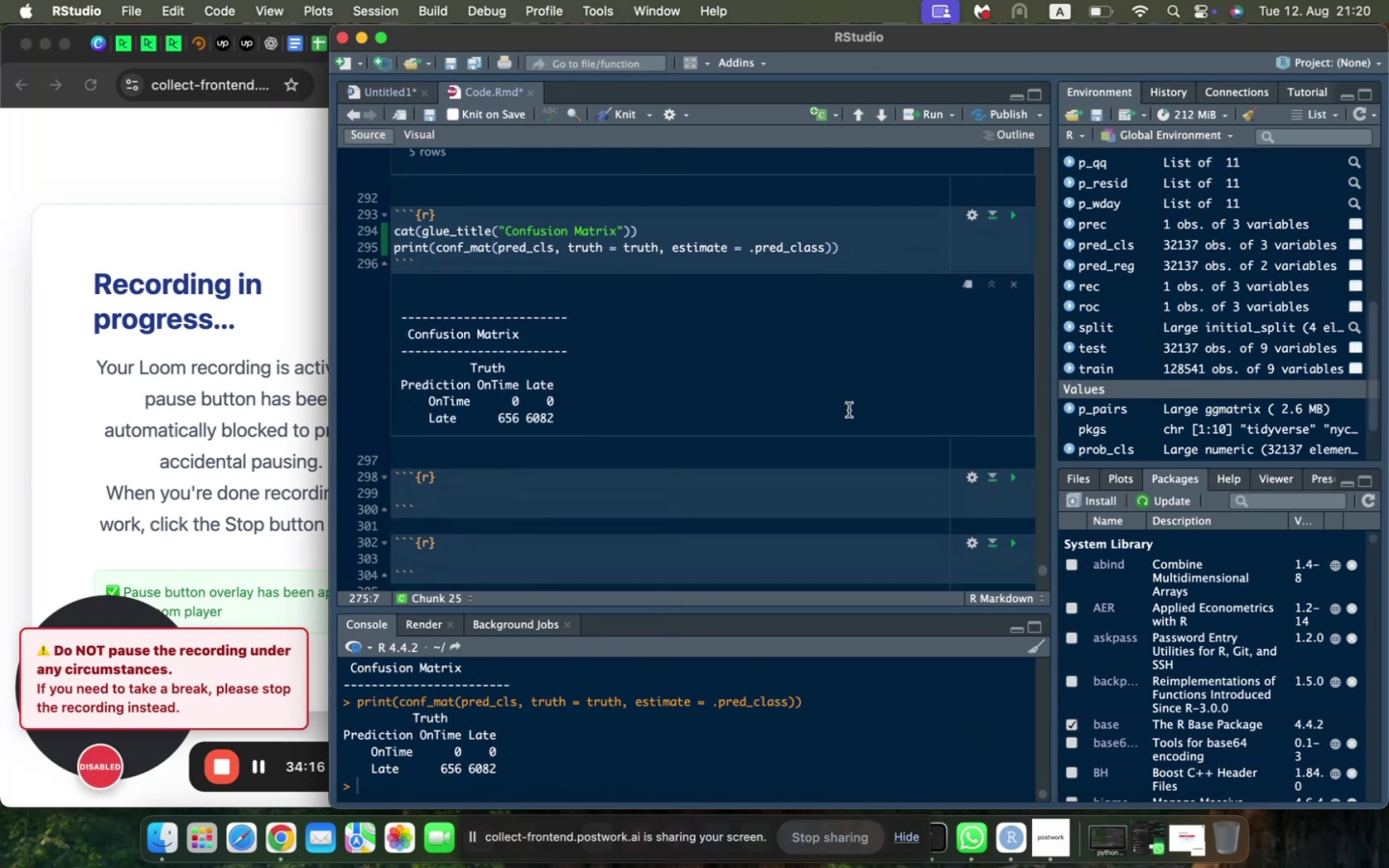 
scroll: coordinate [842, 410], scroll_direction: down, amount: 4.0
 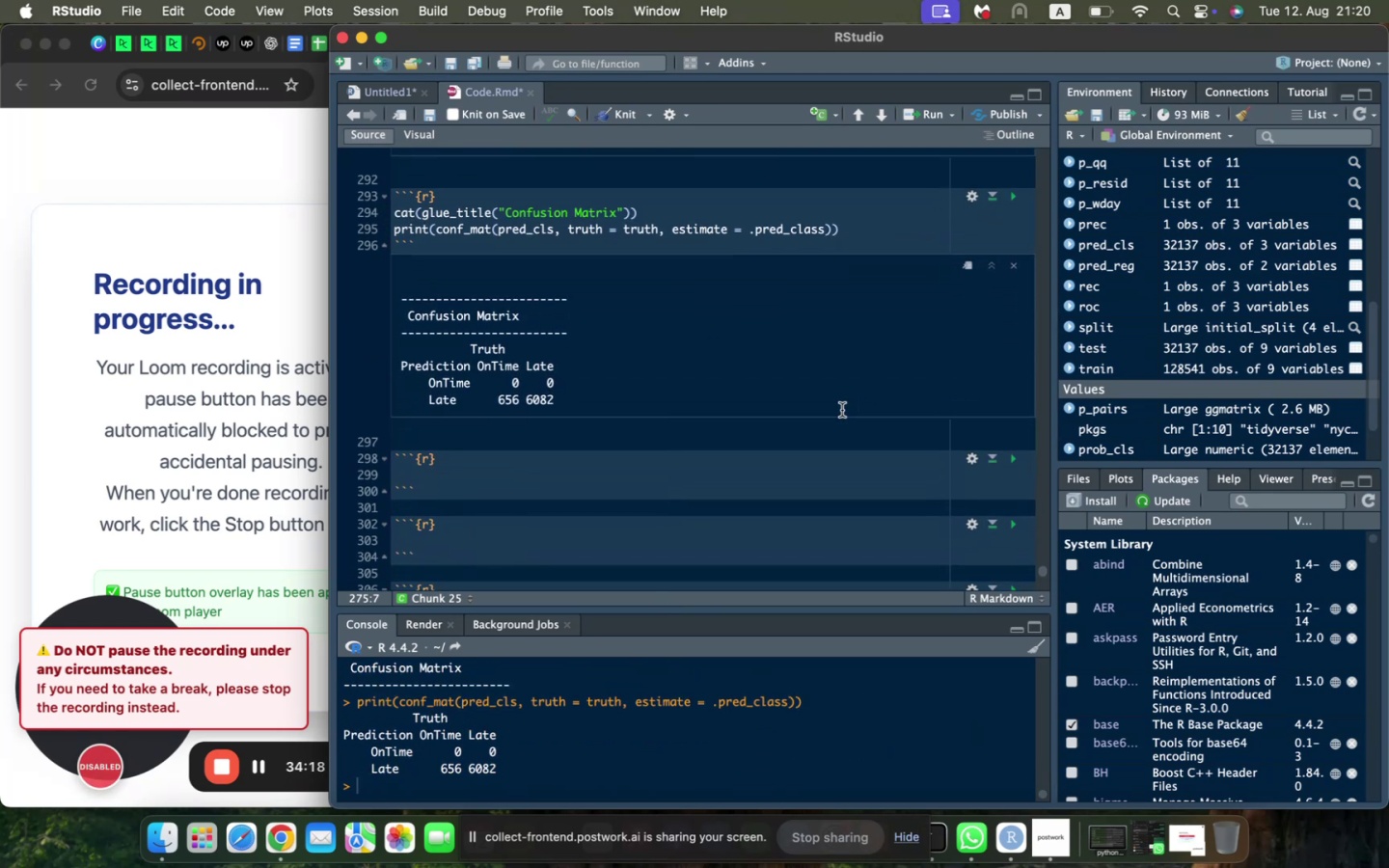 
scroll: coordinate [842, 410], scroll_direction: up, amount: 3.0
 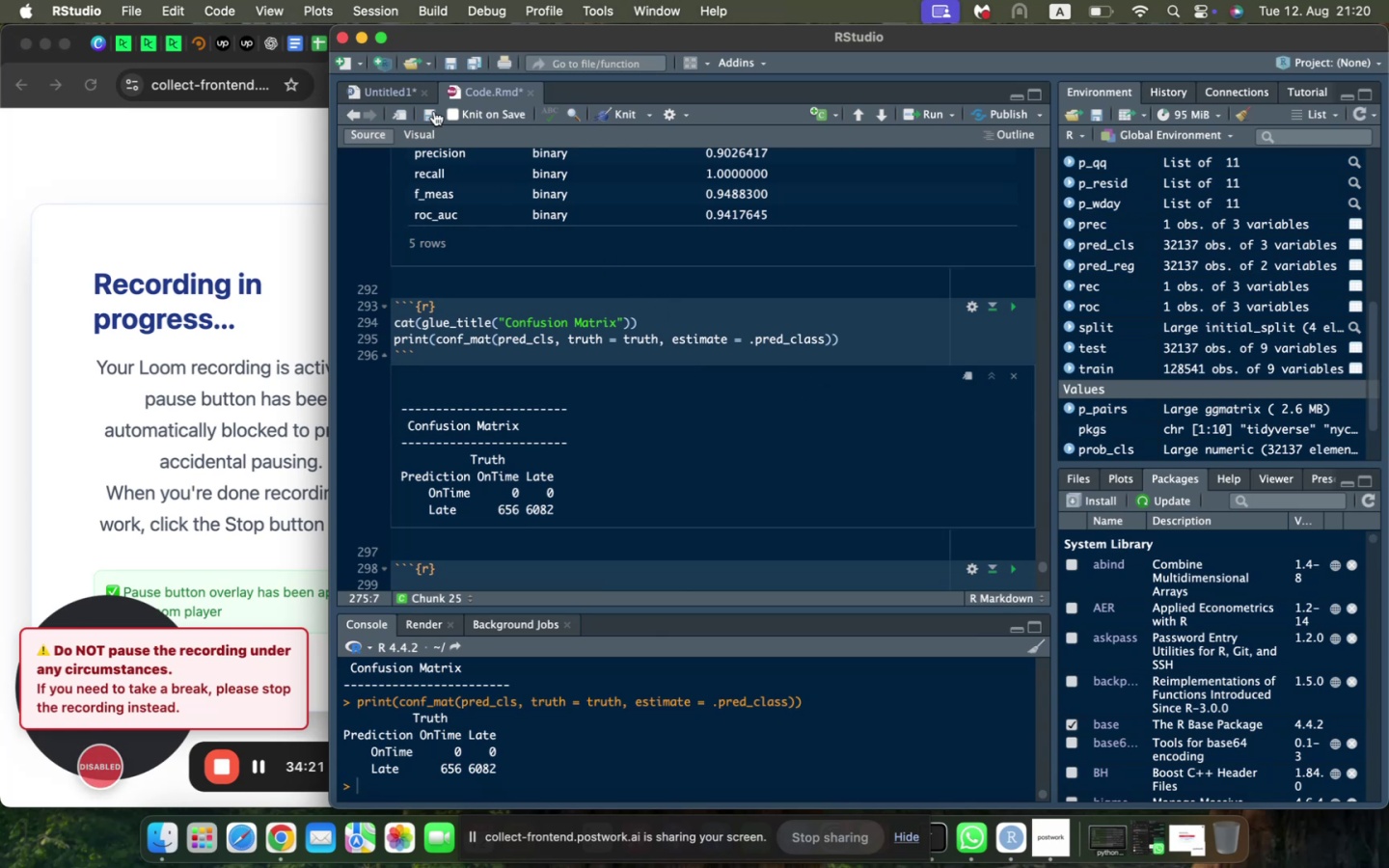 
left_click([396, 85])
 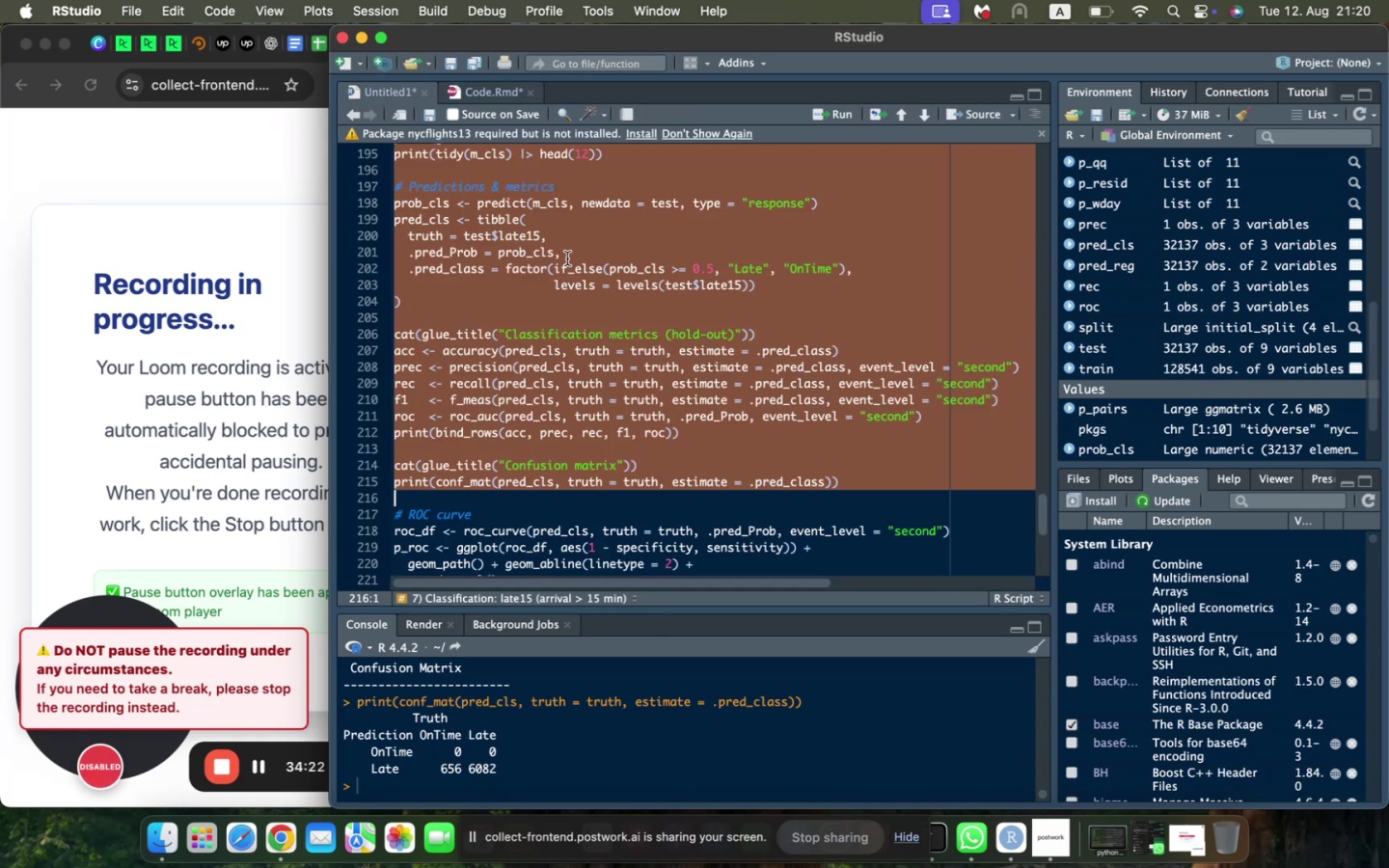 
scroll: coordinate [567, 258], scroll_direction: down, amount: 5.0
 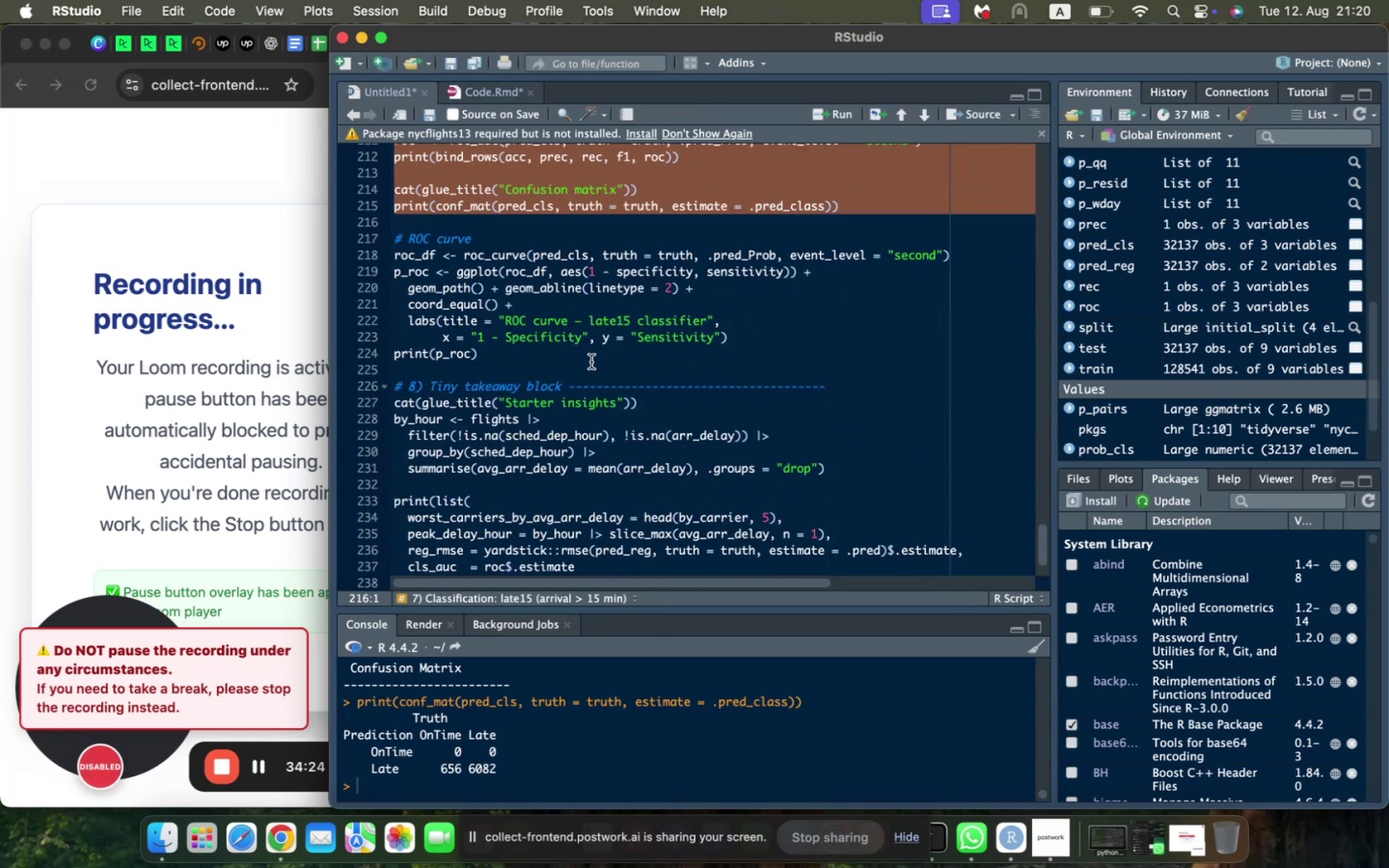 
left_click([592, 362])
 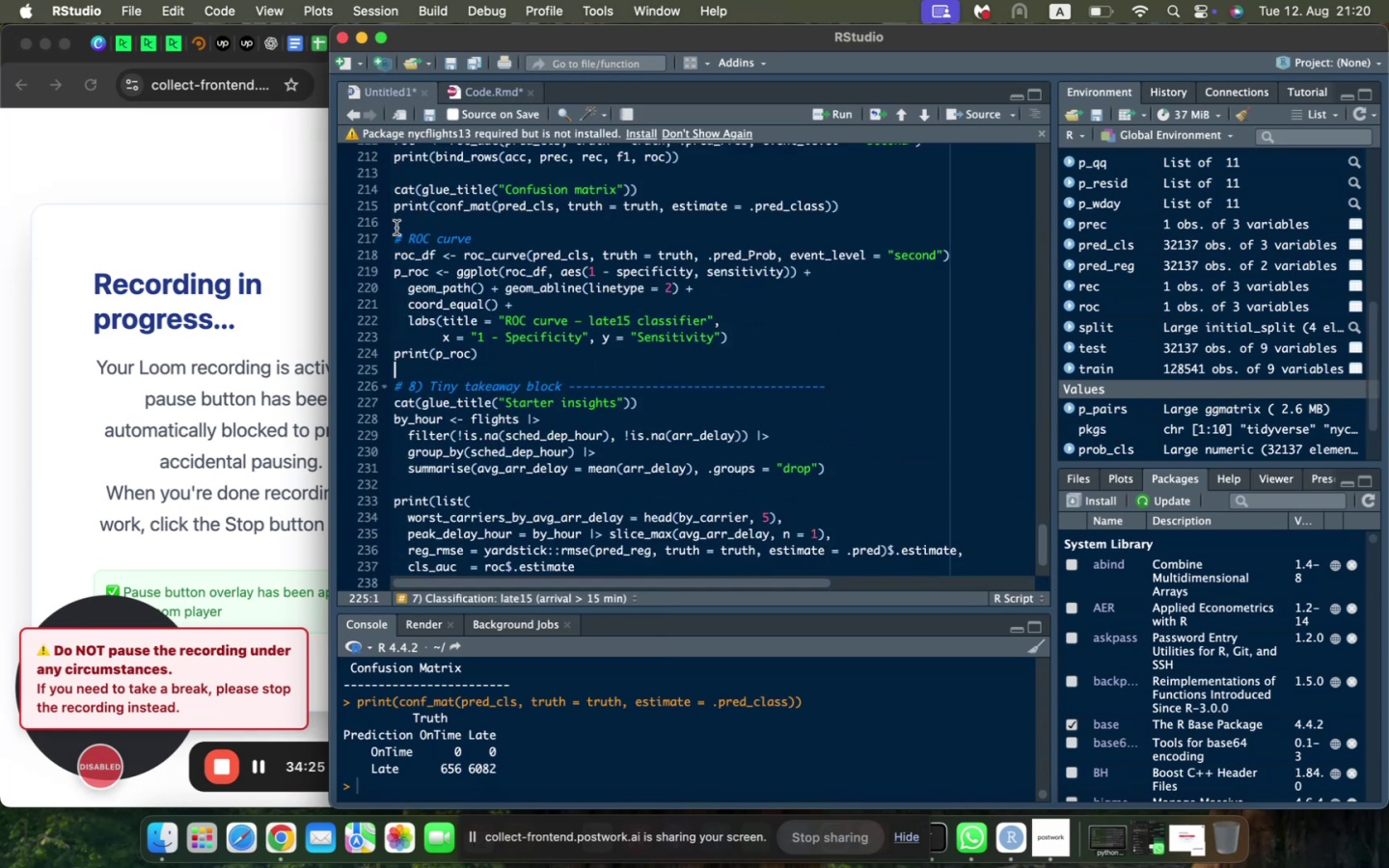 
left_click_drag(start_coordinate=[395, 236], to_coordinate=[565, 348])
 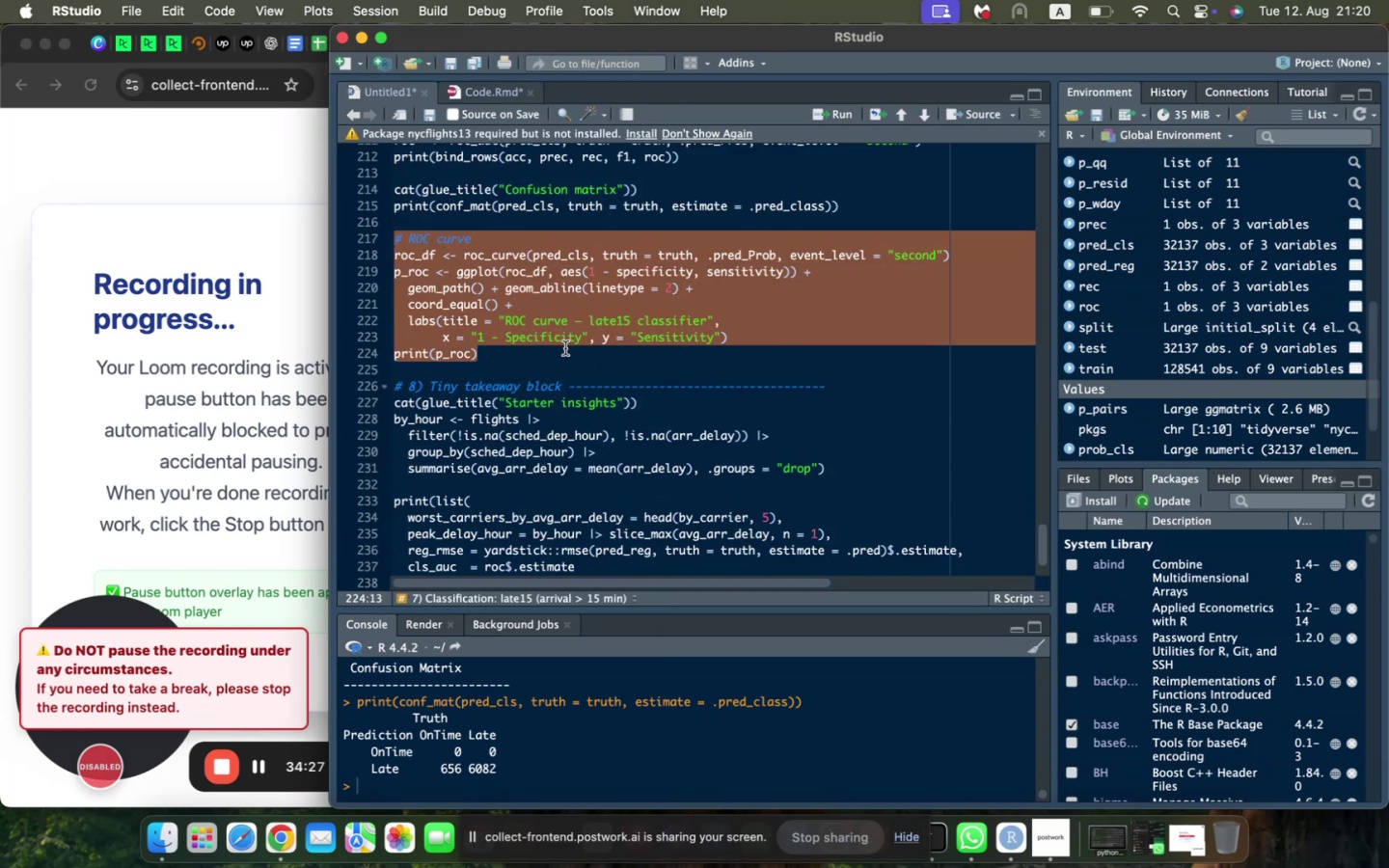 
key(Meta+C)
 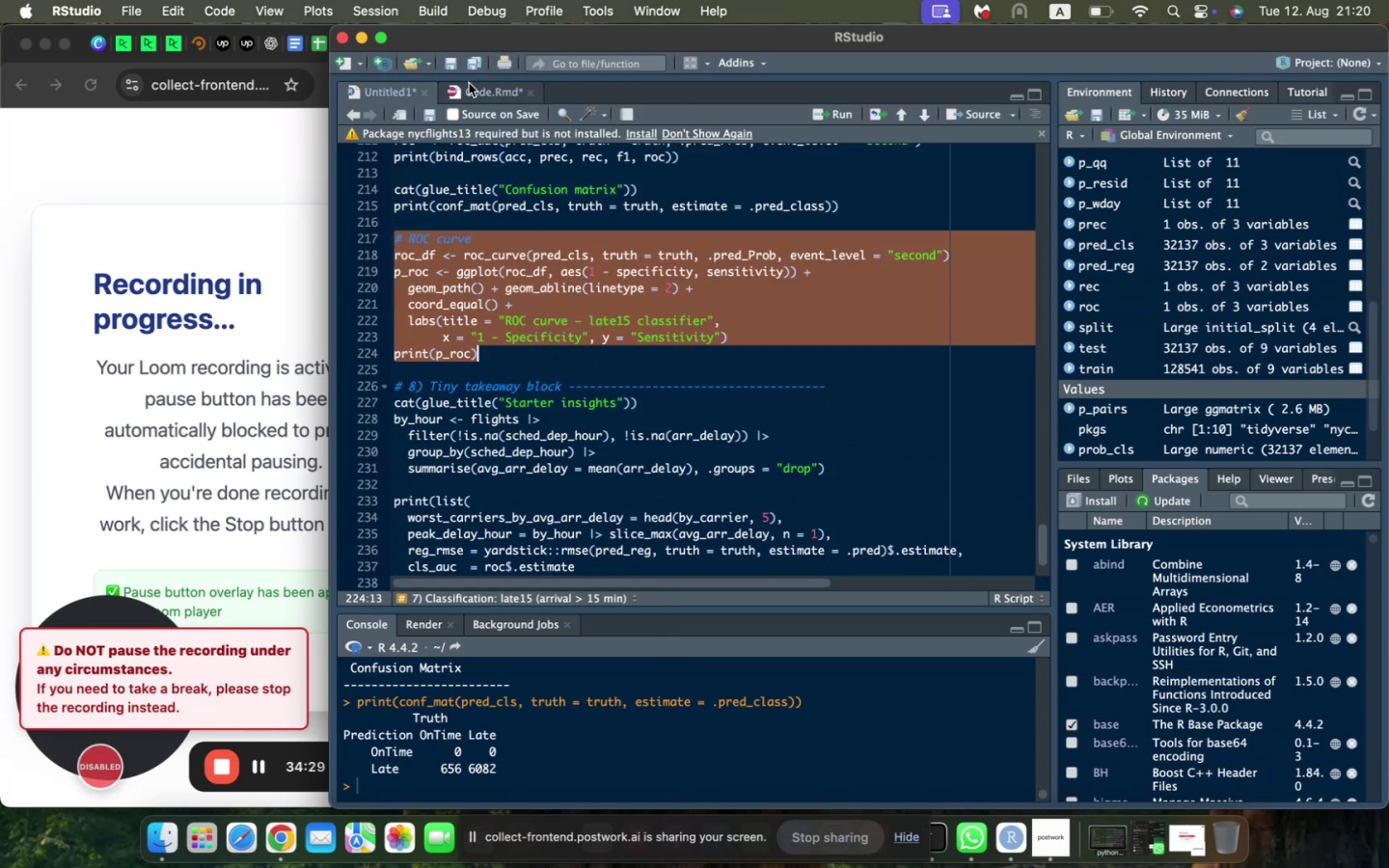 
left_click([470, 81])
 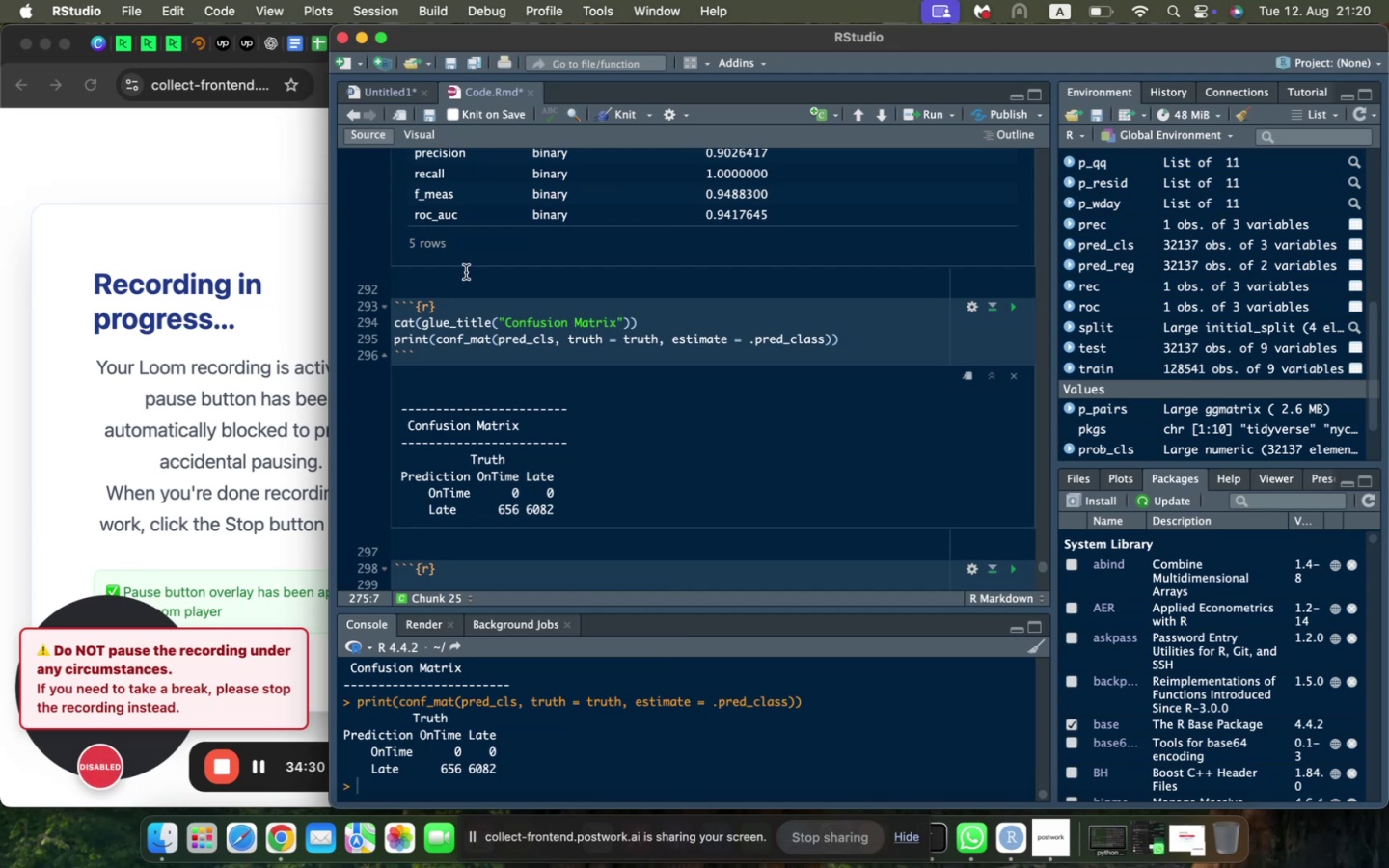 
scroll: coordinate [466, 273], scroll_direction: down, amount: 3.0
 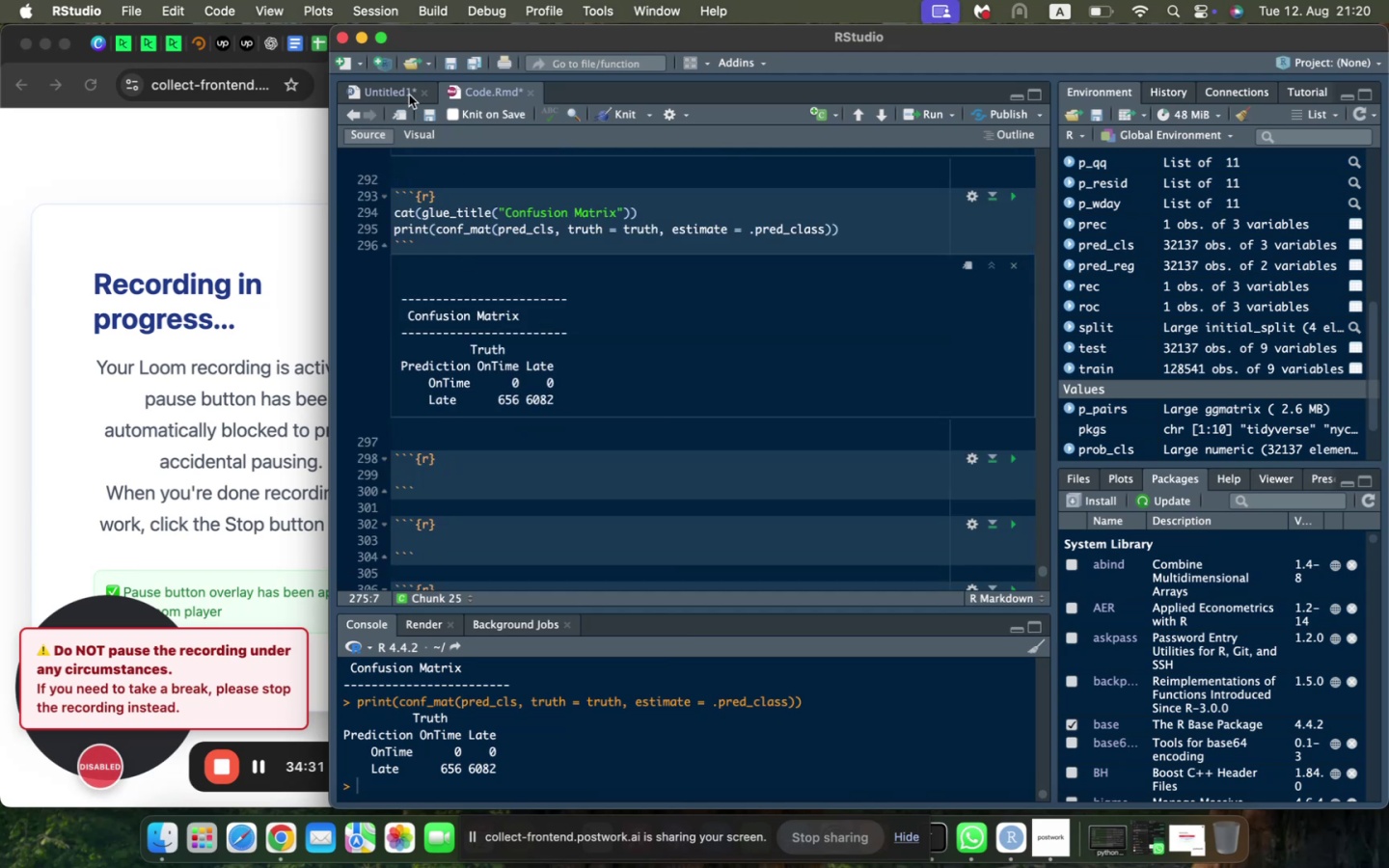 
left_click([409, 95])
 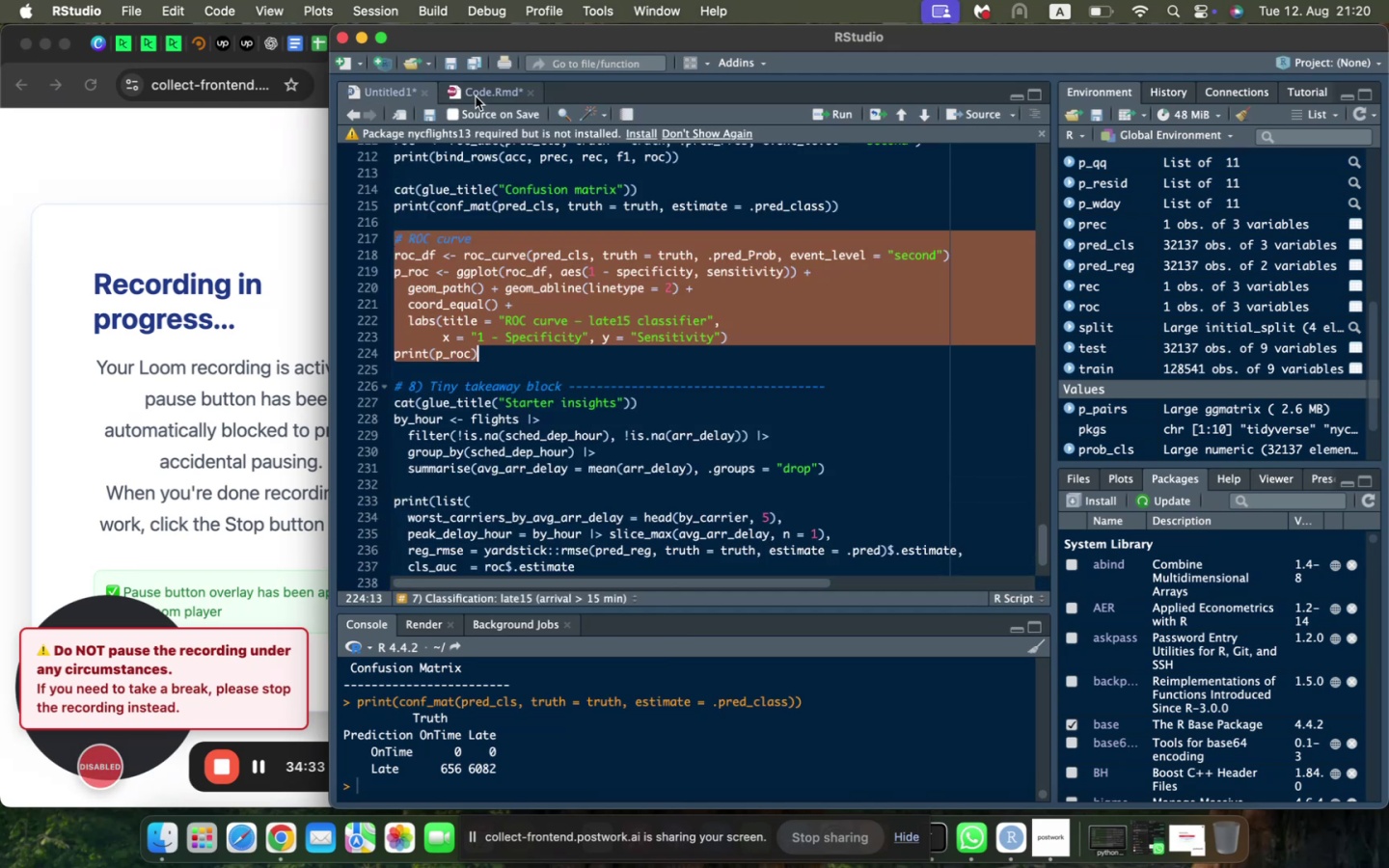 
left_click([477, 94])
 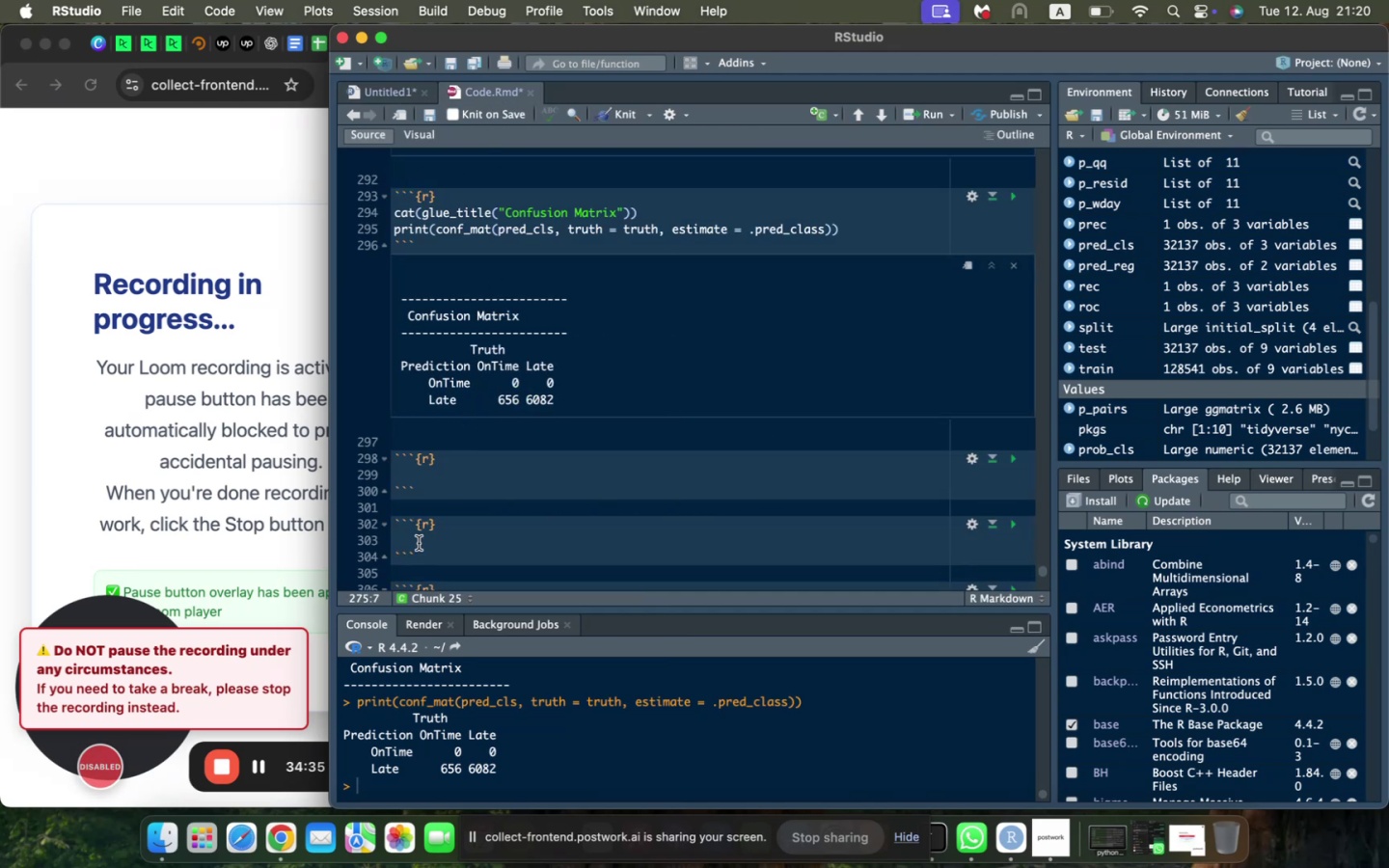 
scroll: coordinate [419, 542], scroll_direction: down, amount: 3.0
 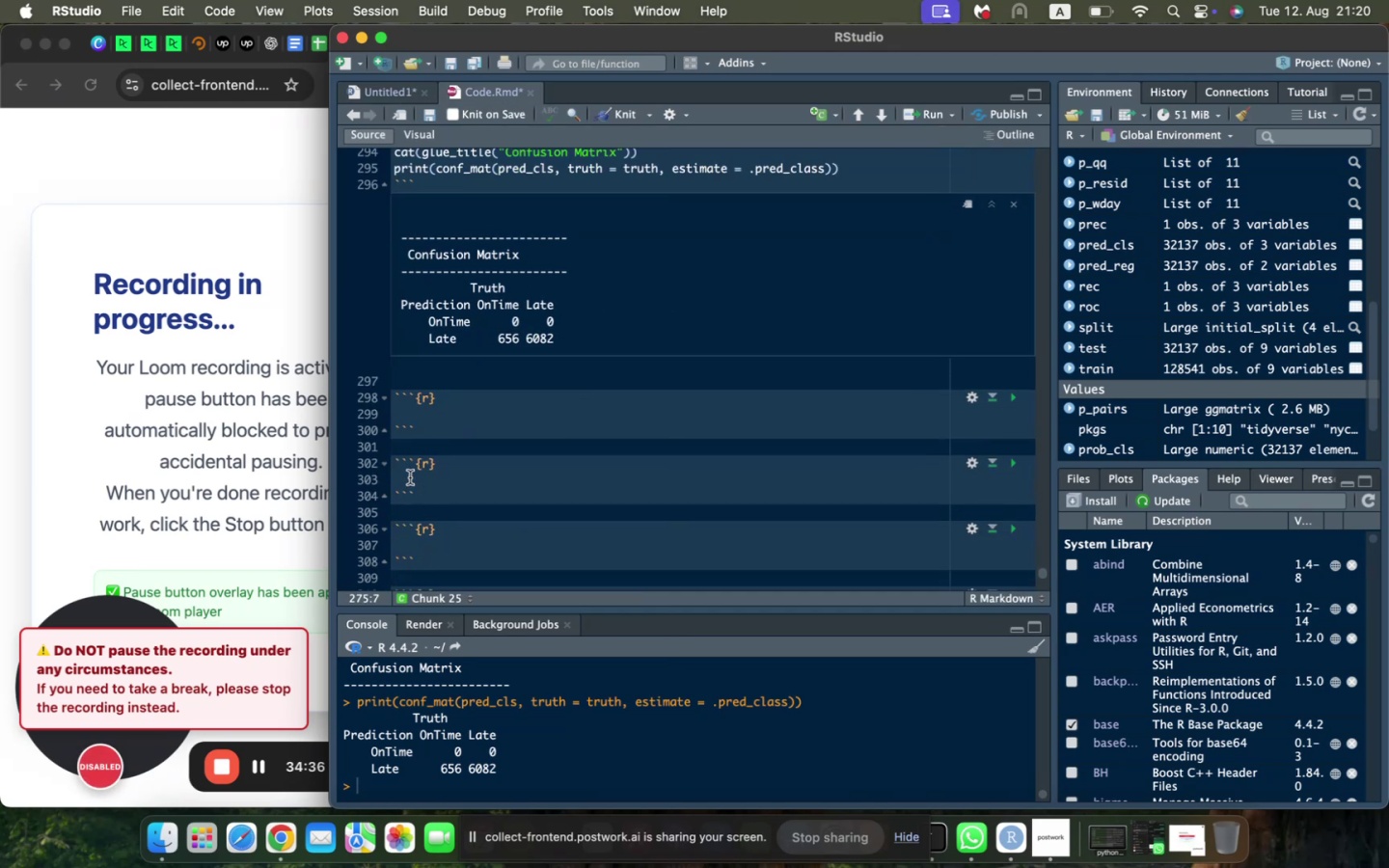 
left_click([410, 486])
 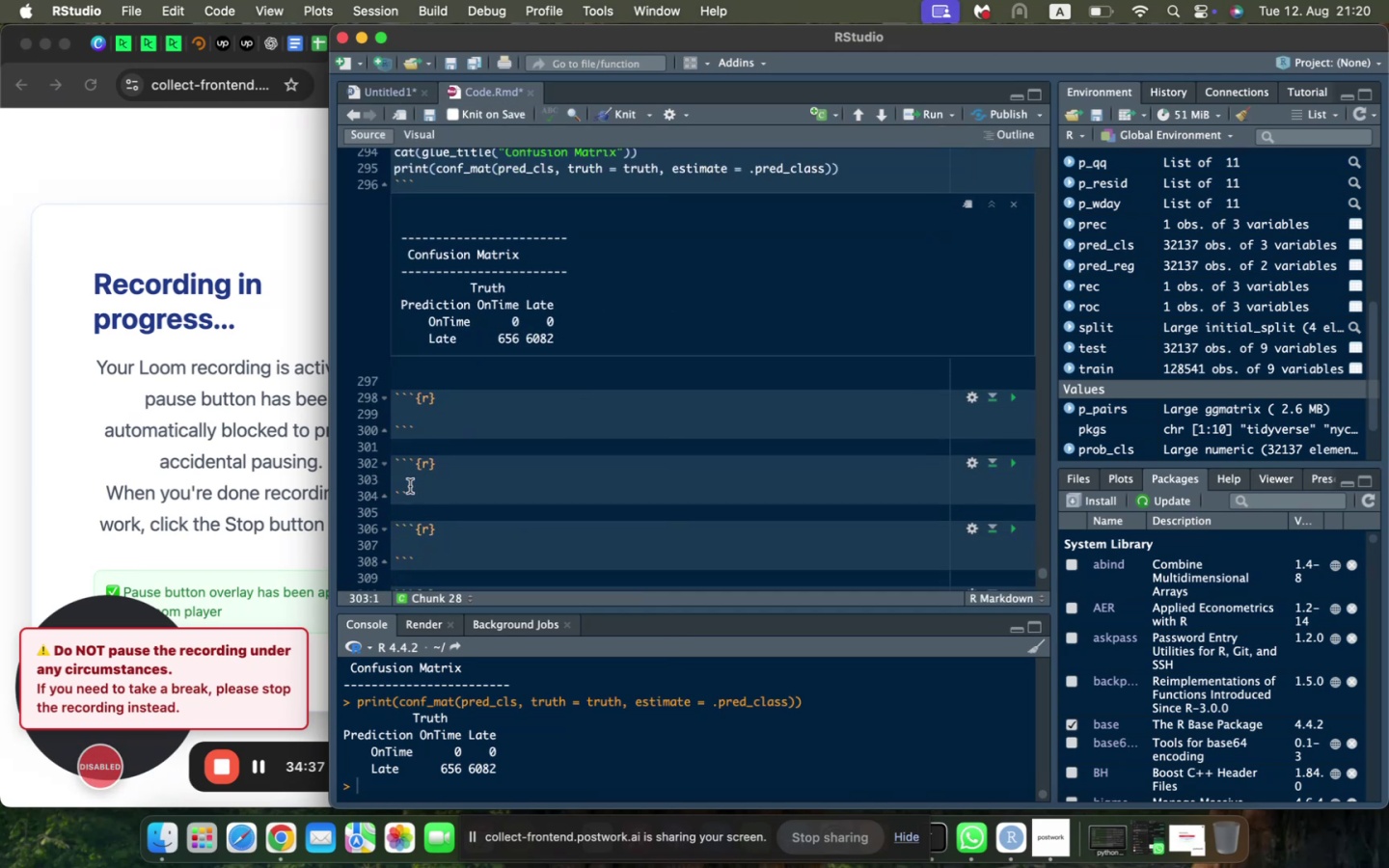 
key(Meta+V)
 